 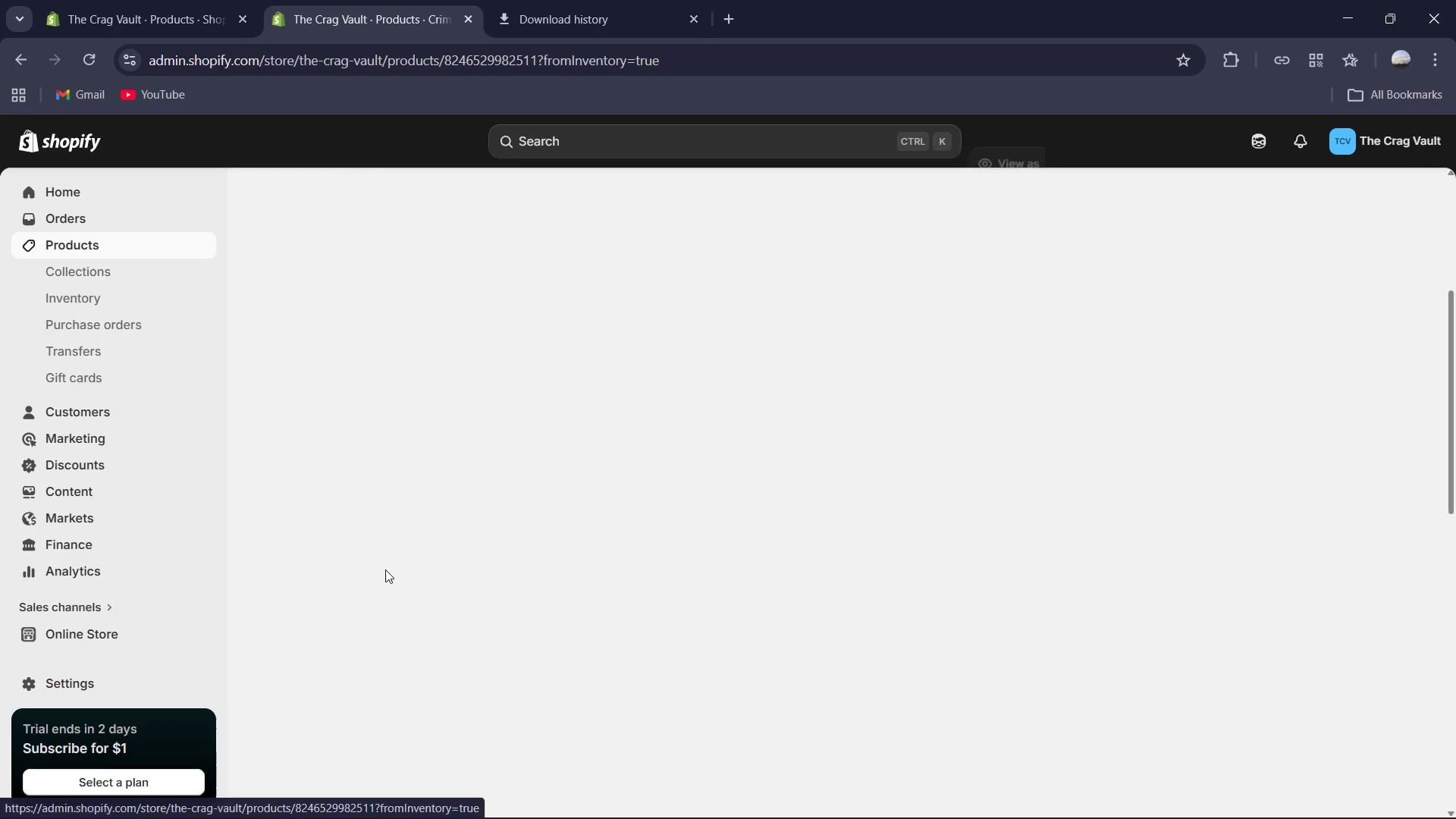 
scroll: coordinate [657, 579], scroll_direction: down, amount: 9.0
 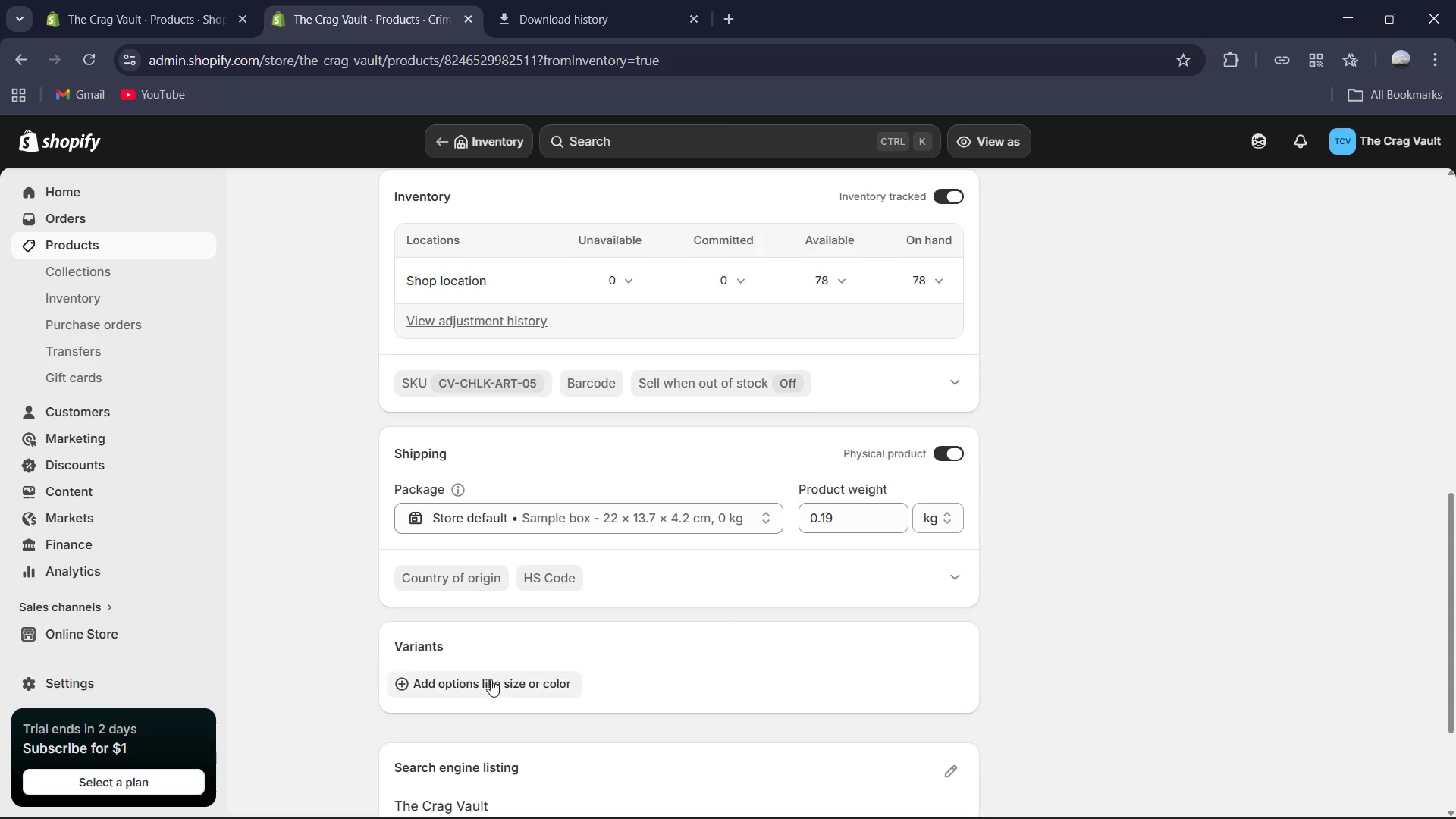 
left_click([492, 678])
 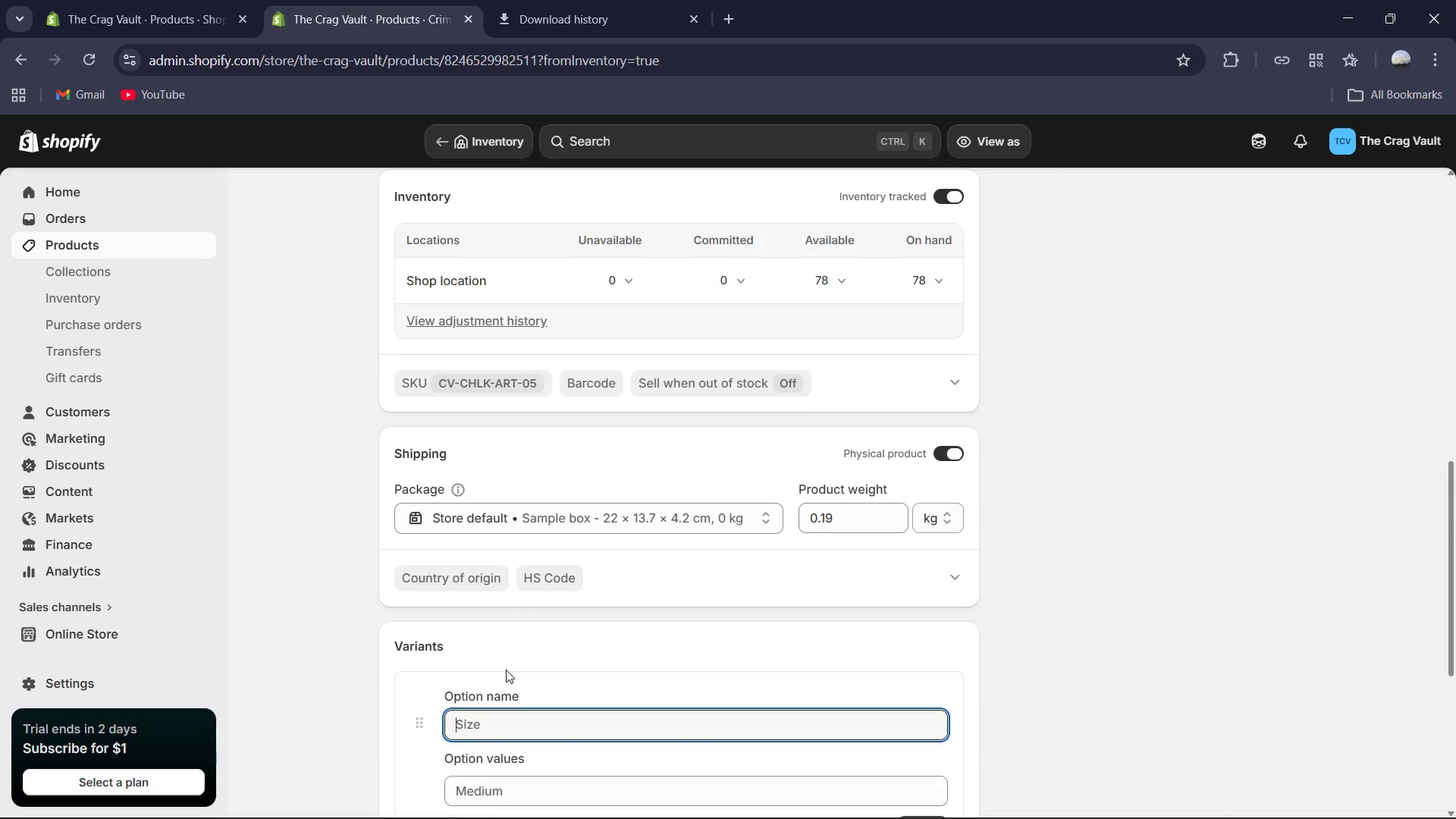 
scroll: coordinate [506, 670], scroll_direction: down, amount: 2.0
 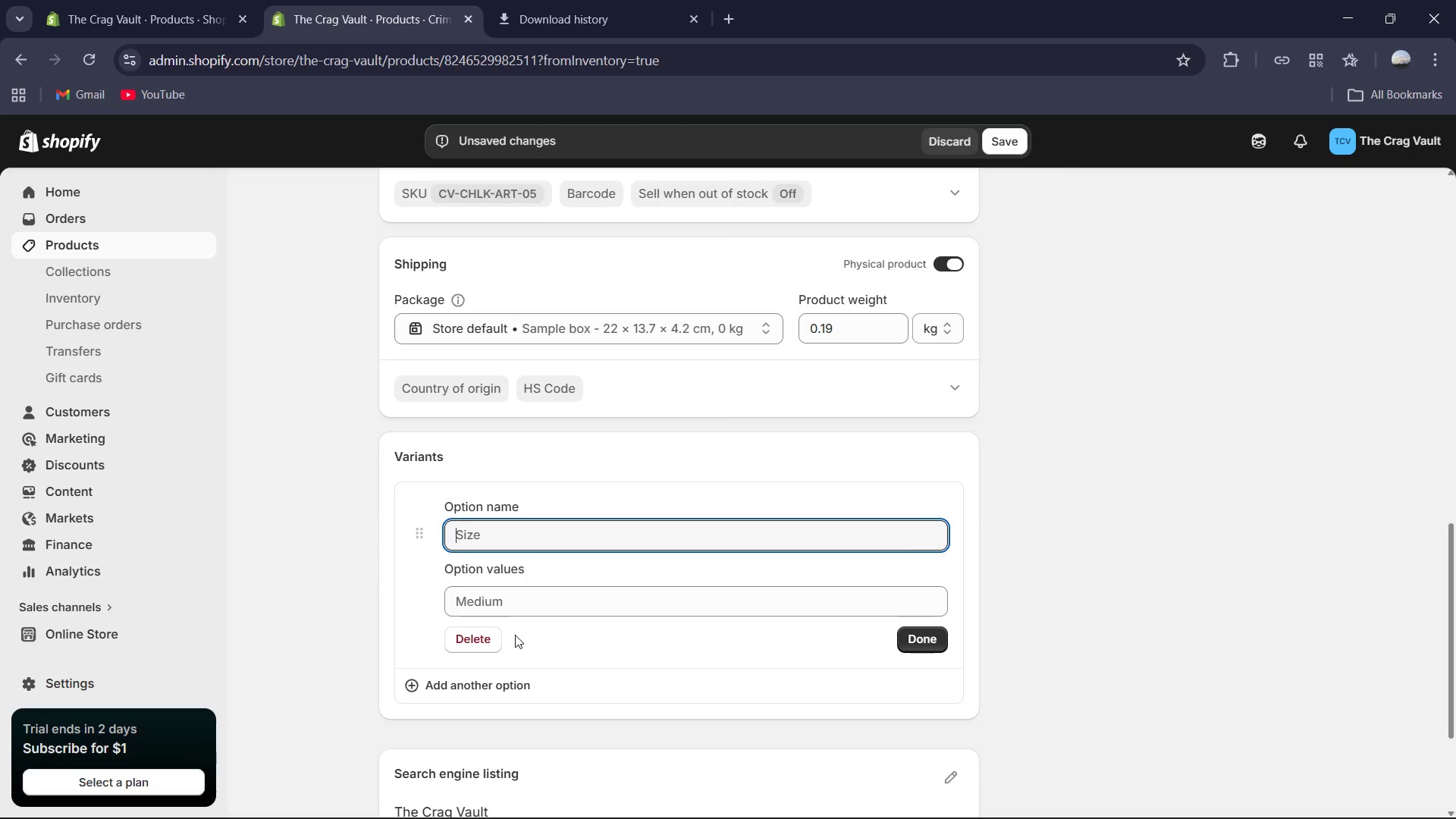 
type(Size )
 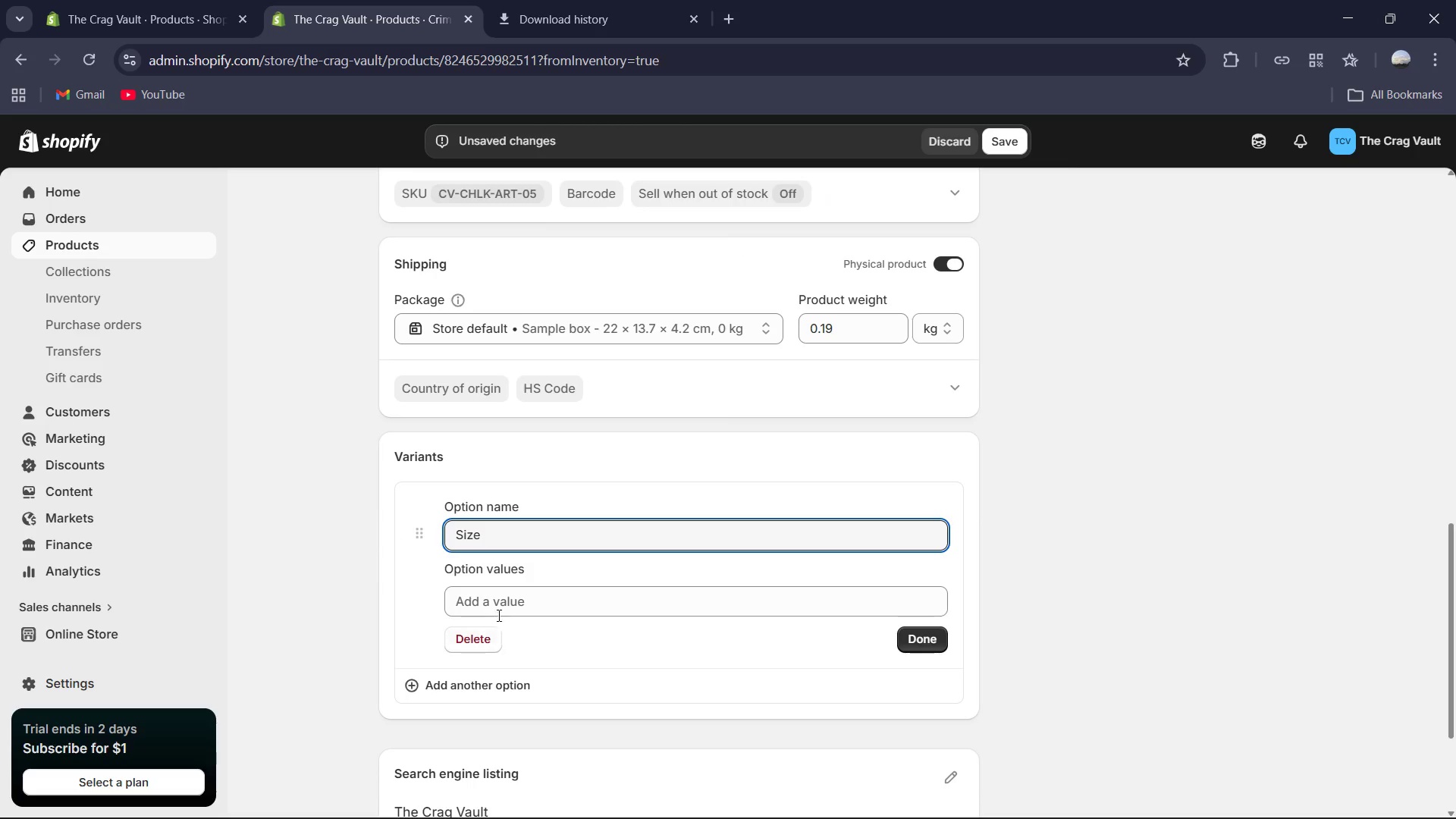 
left_click([497, 600])
 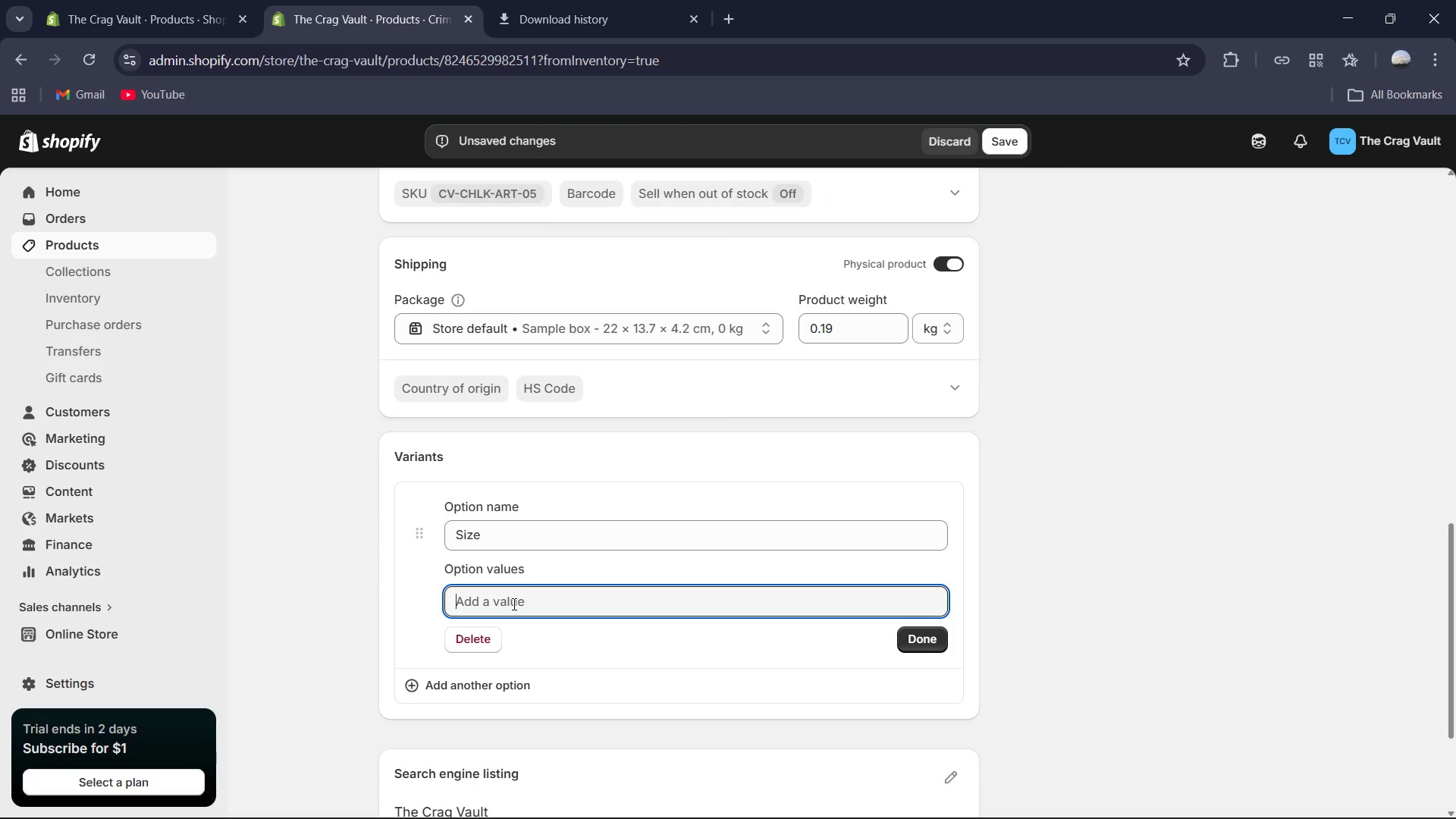 
type(Small )
 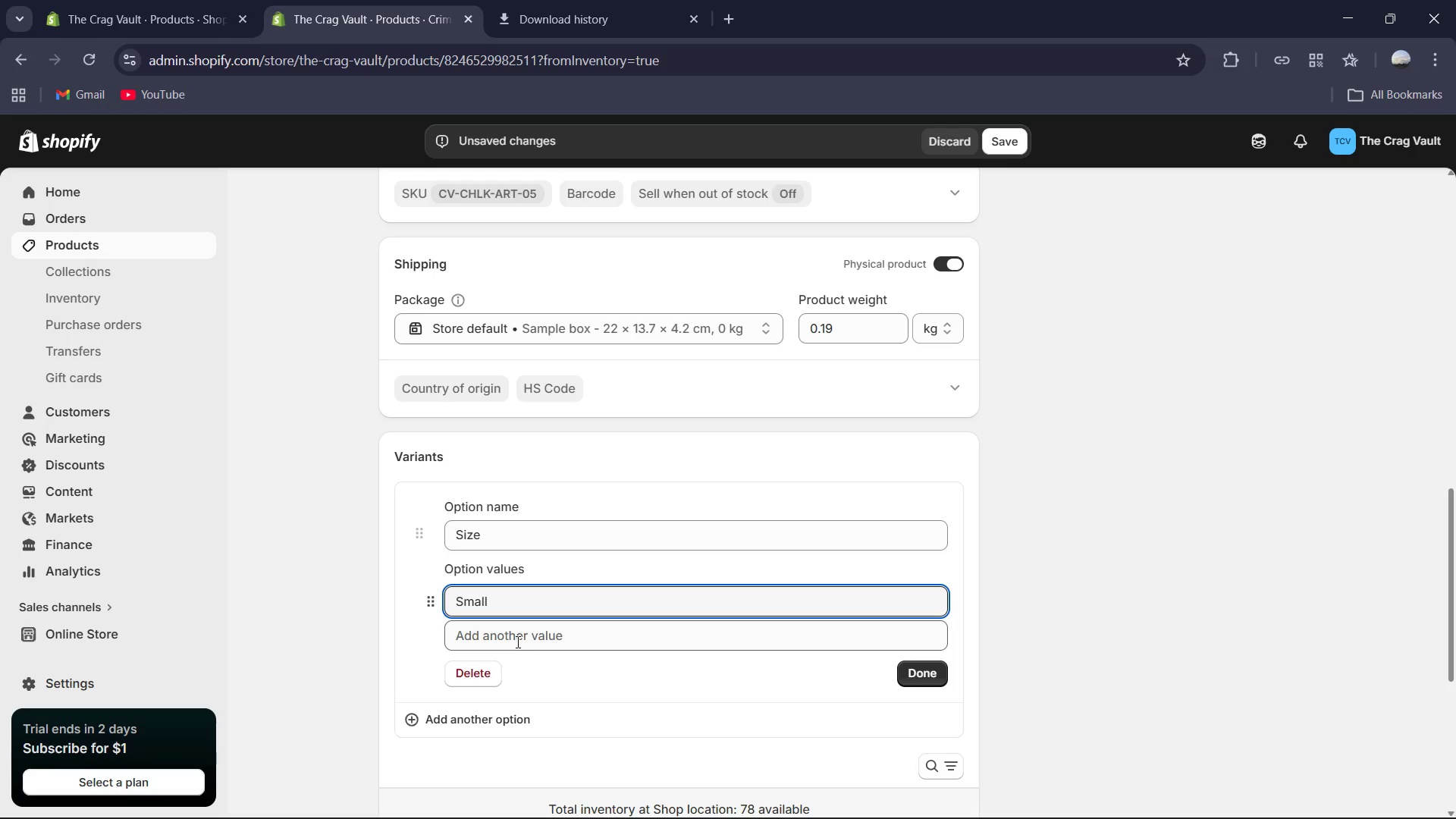 
left_click([505, 626])
 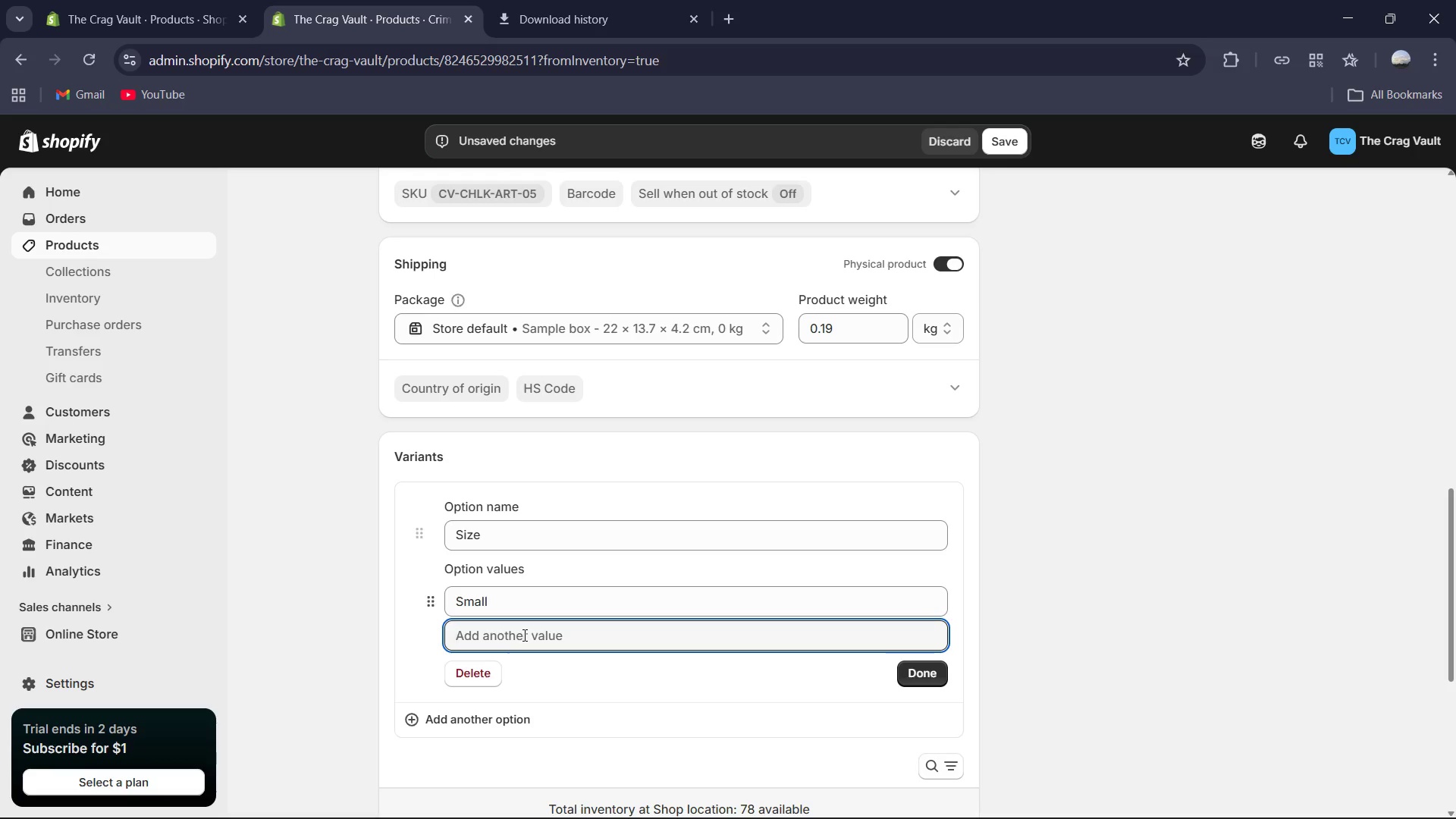 
type(Large )
 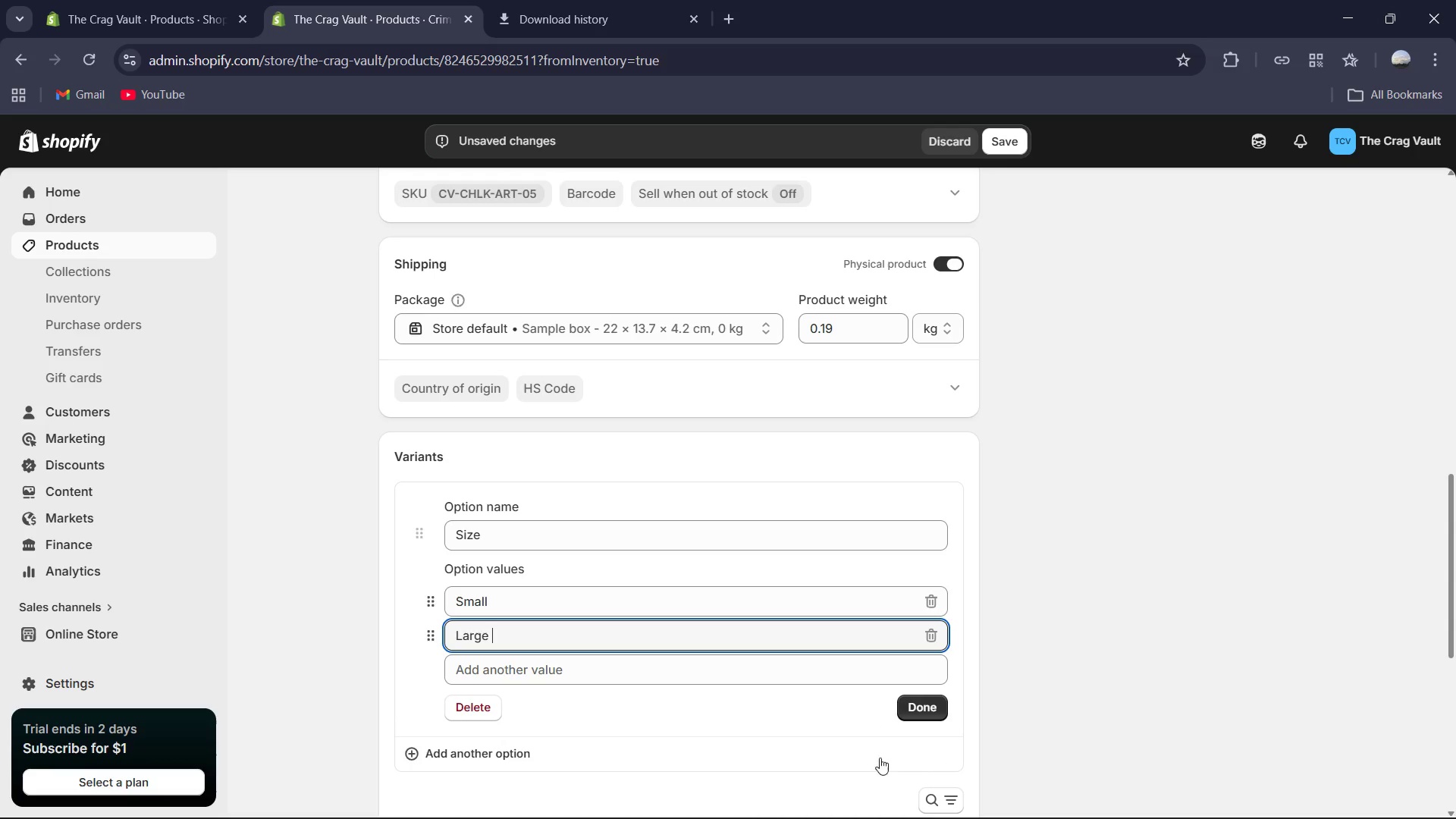 
left_click([930, 712])
 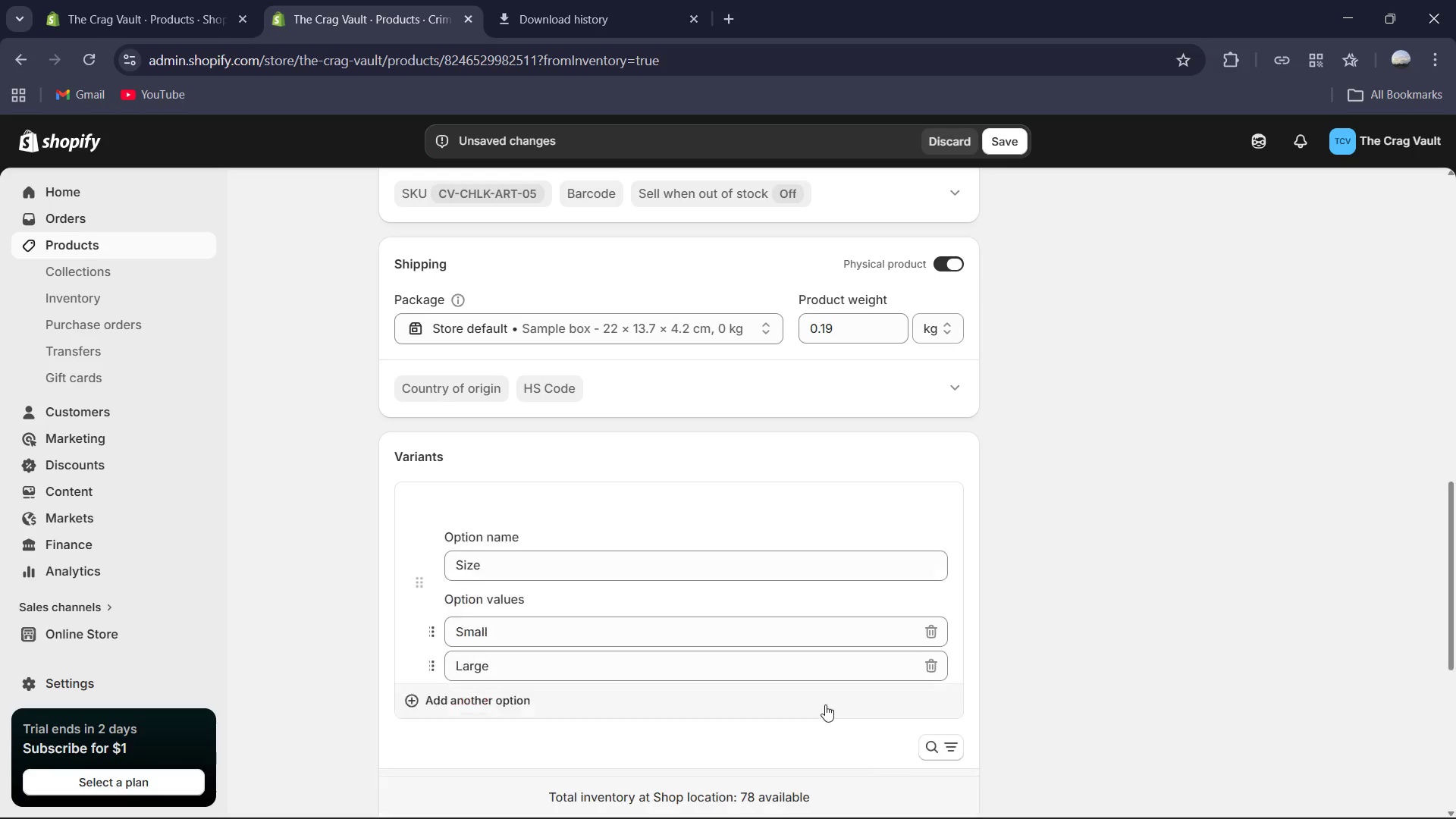 
scroll: coordinate [825, 704], scroll_direction: down, amount: 2.0
 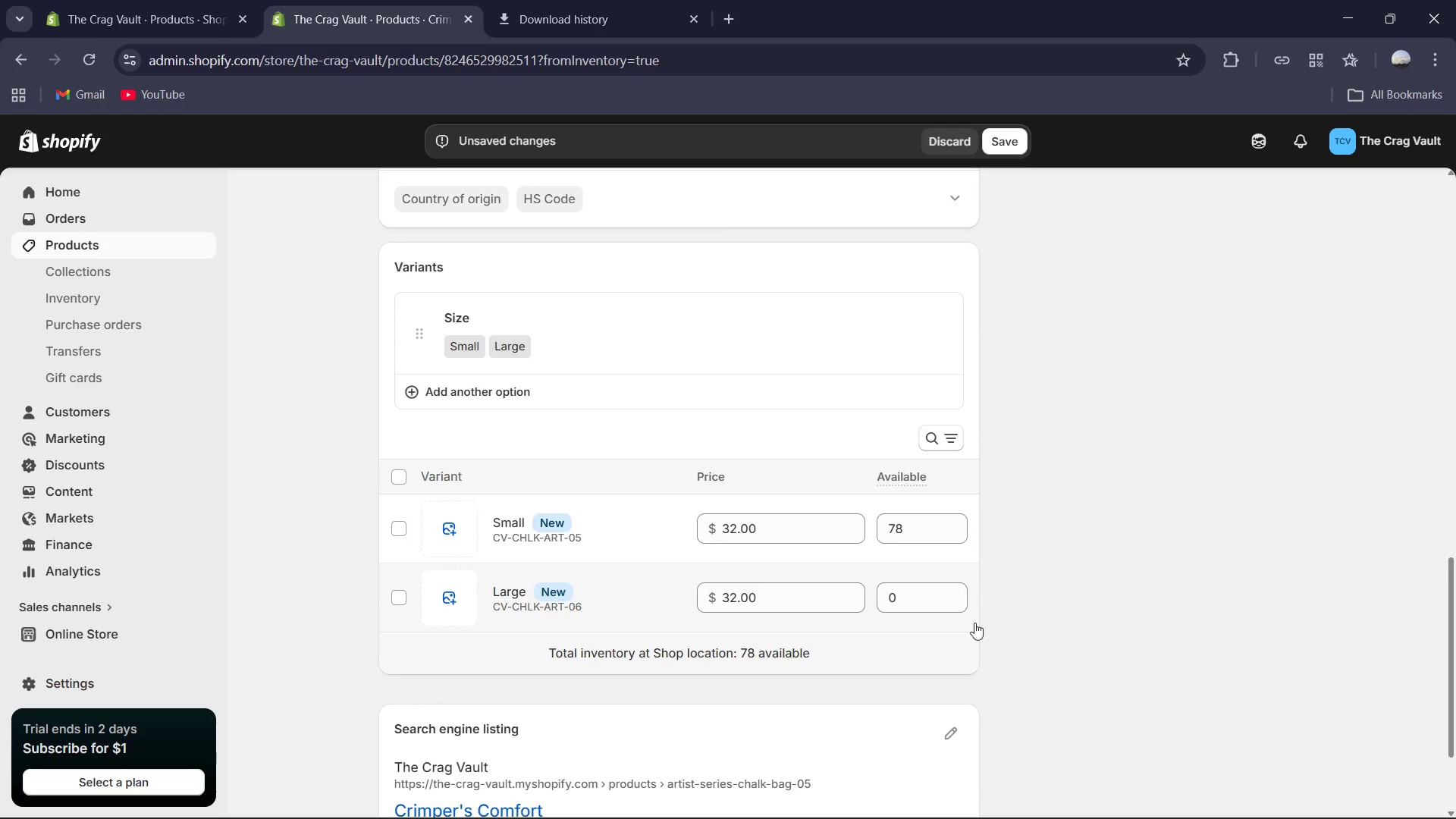 
left_click([921, 603])
 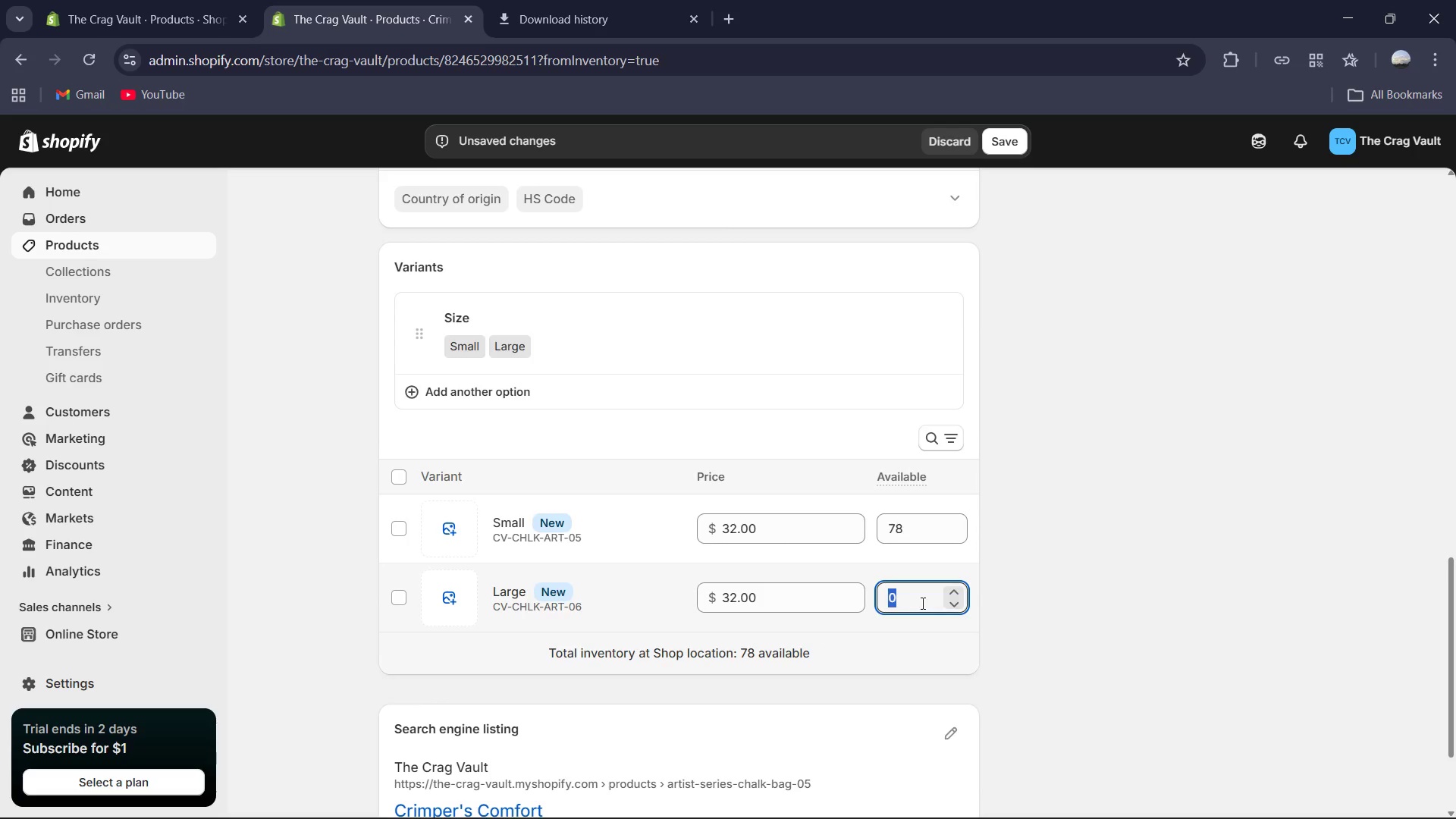 
key(Numpad9)
 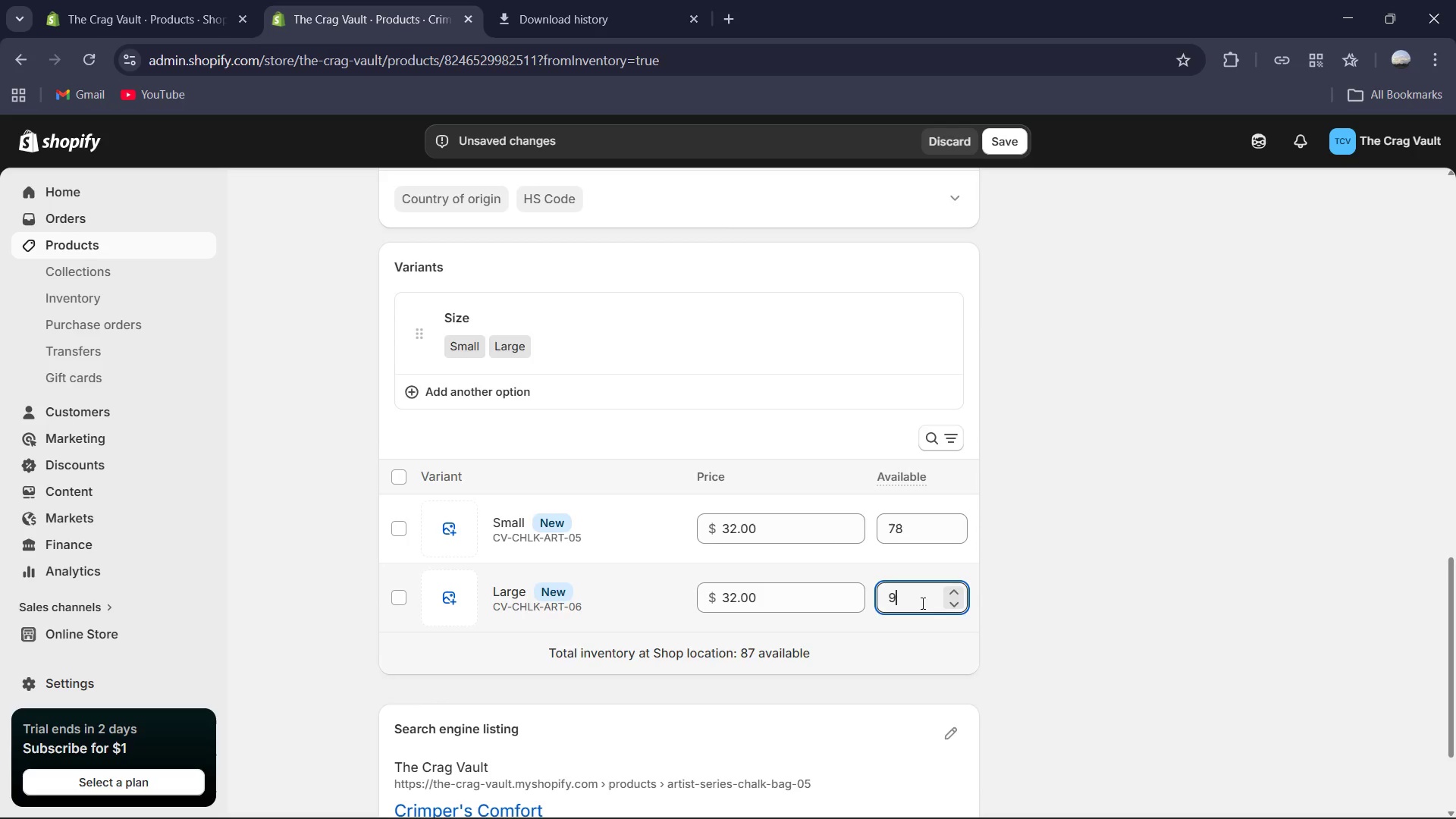 
key(Numpad6)
 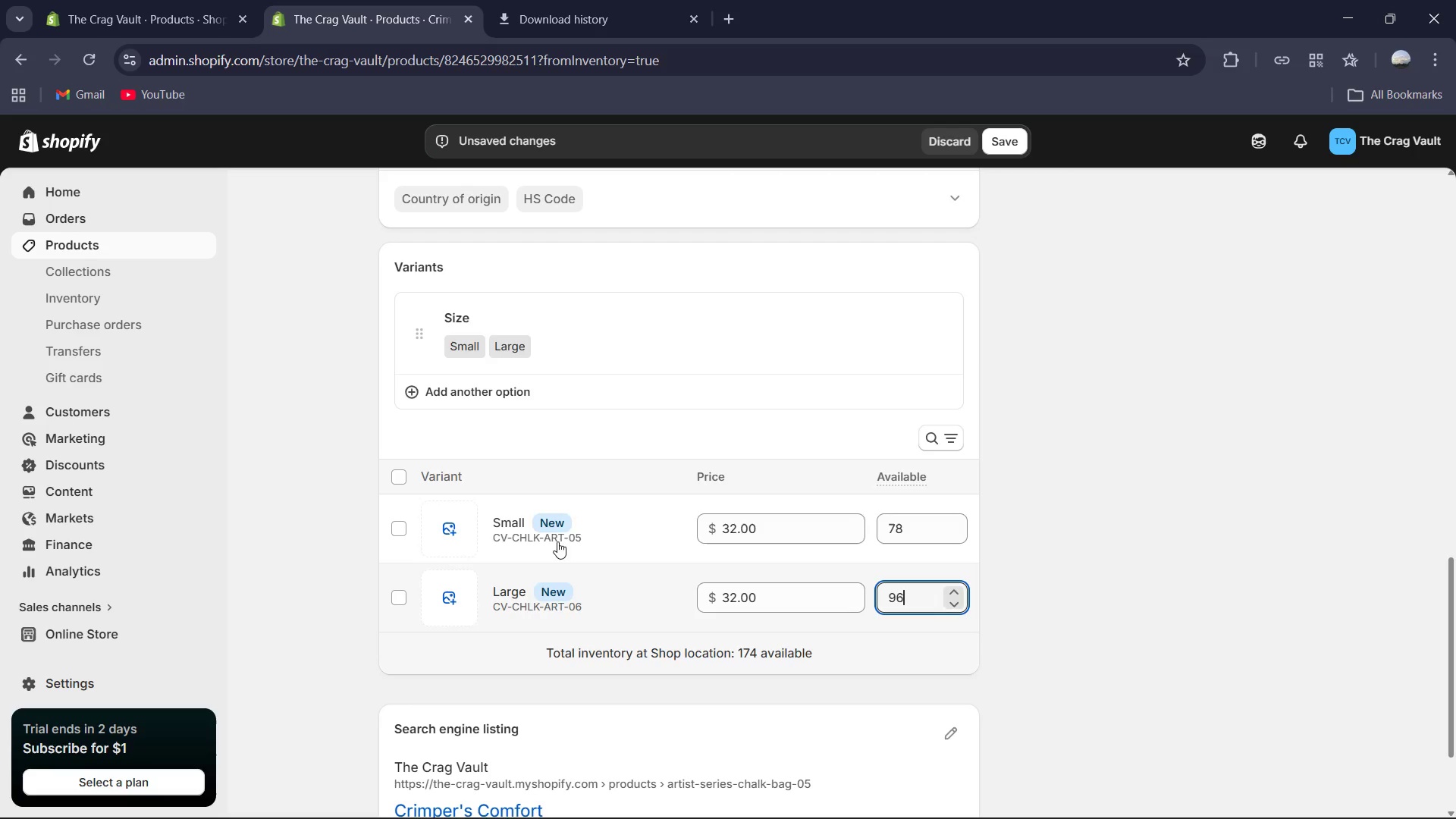 
left_click([542, 534])
 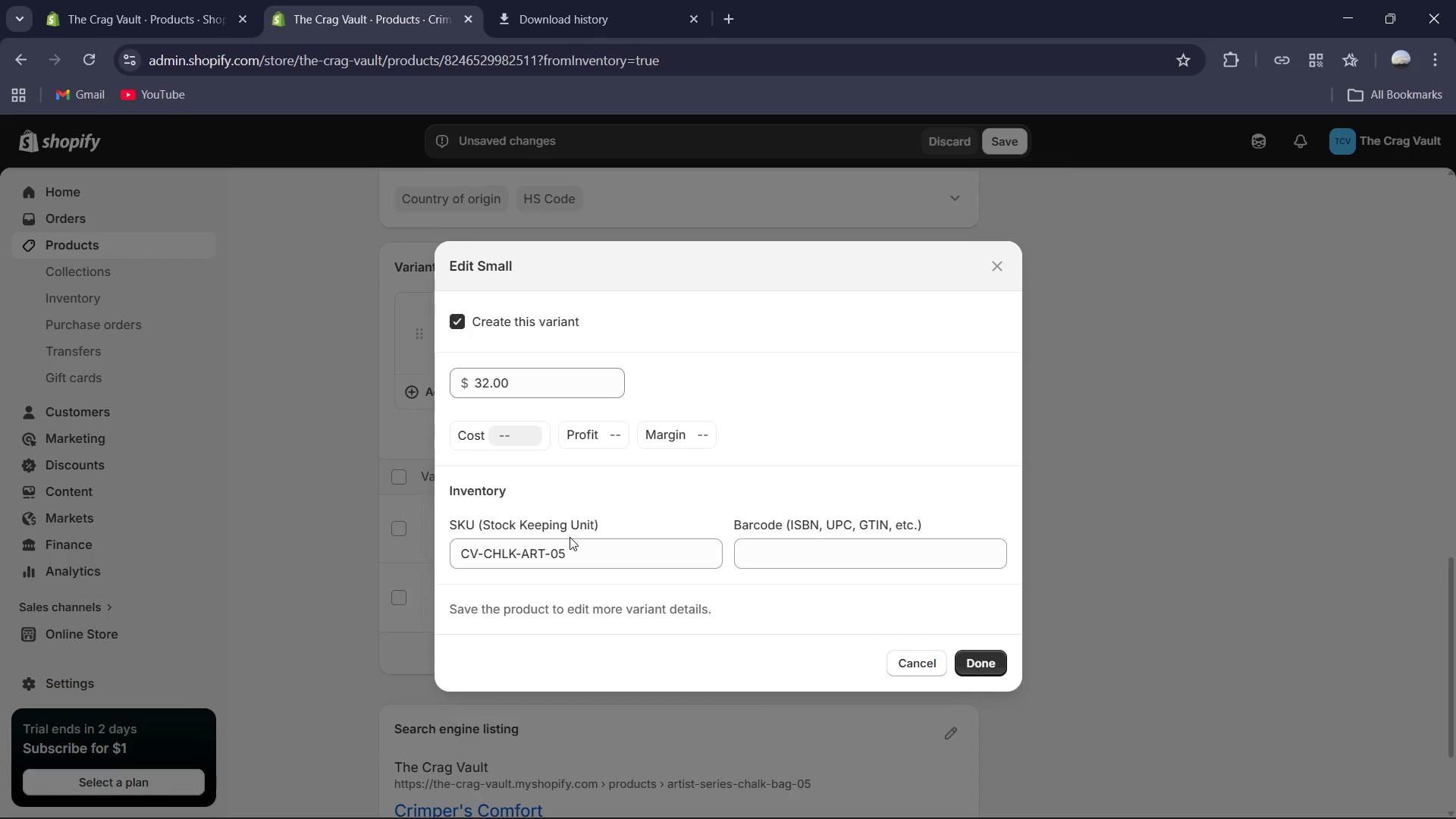 
left_click([581, 554])
 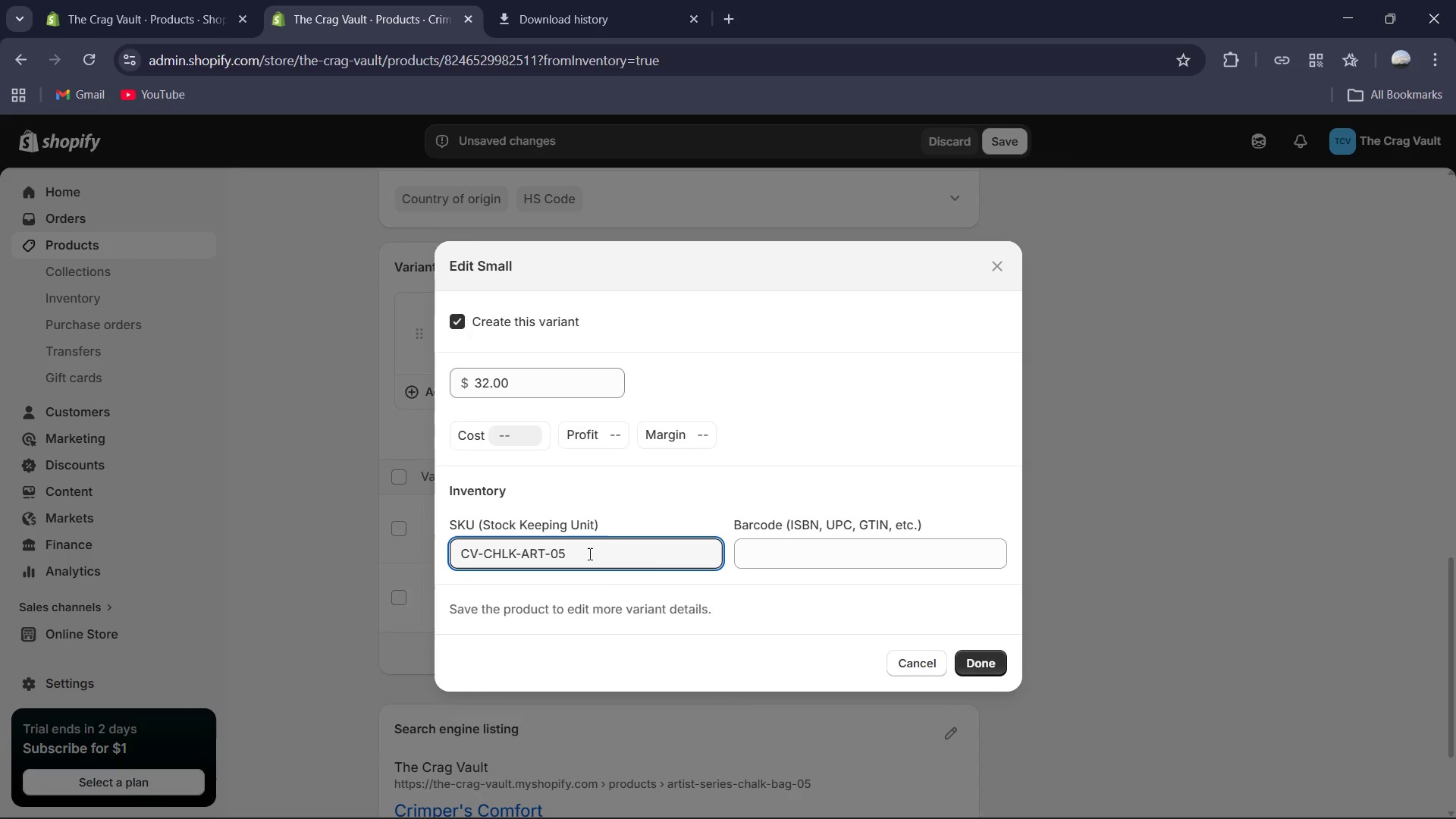 
key(Minus)
 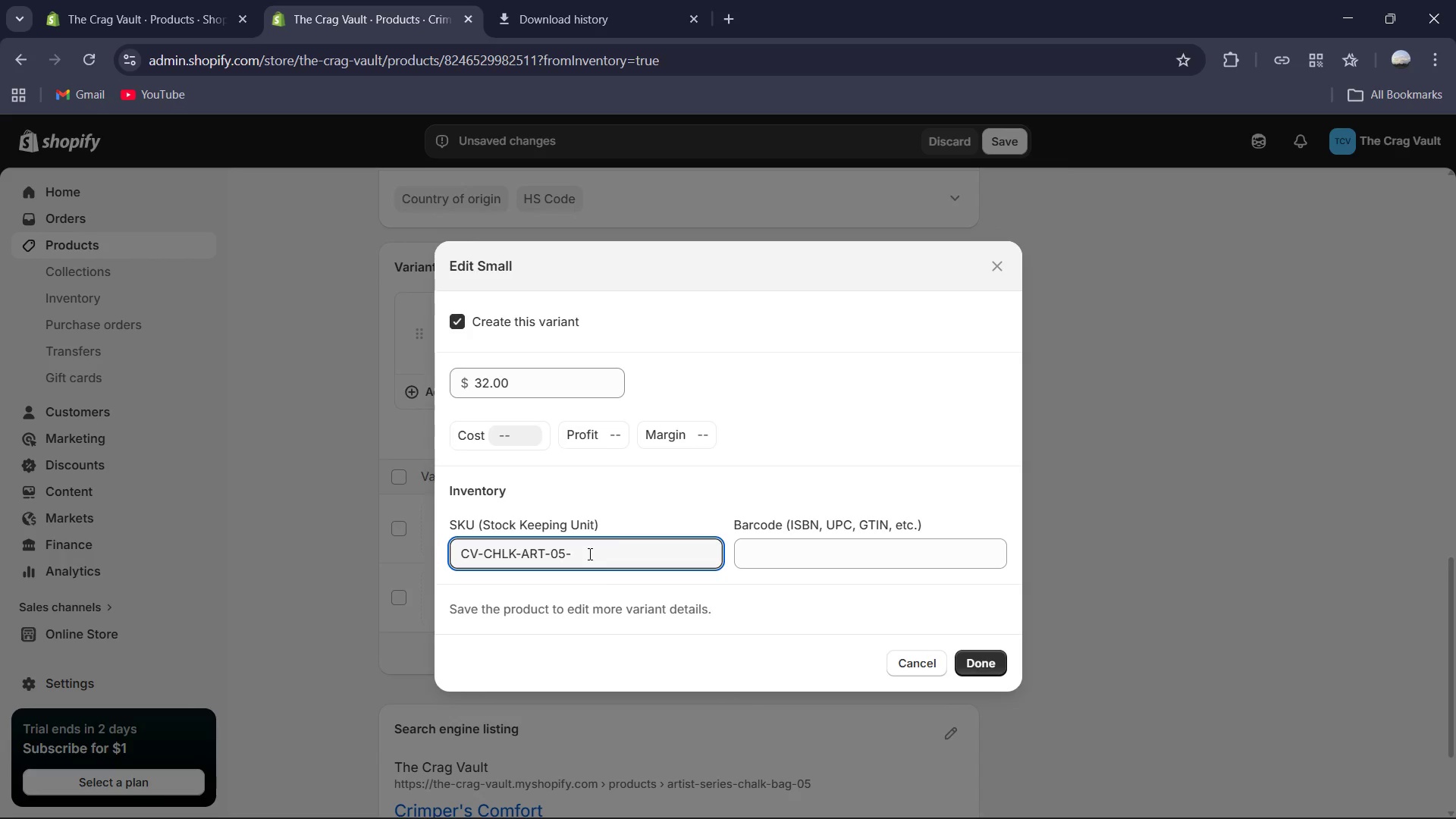 
key(Shift+ShiftRight)
 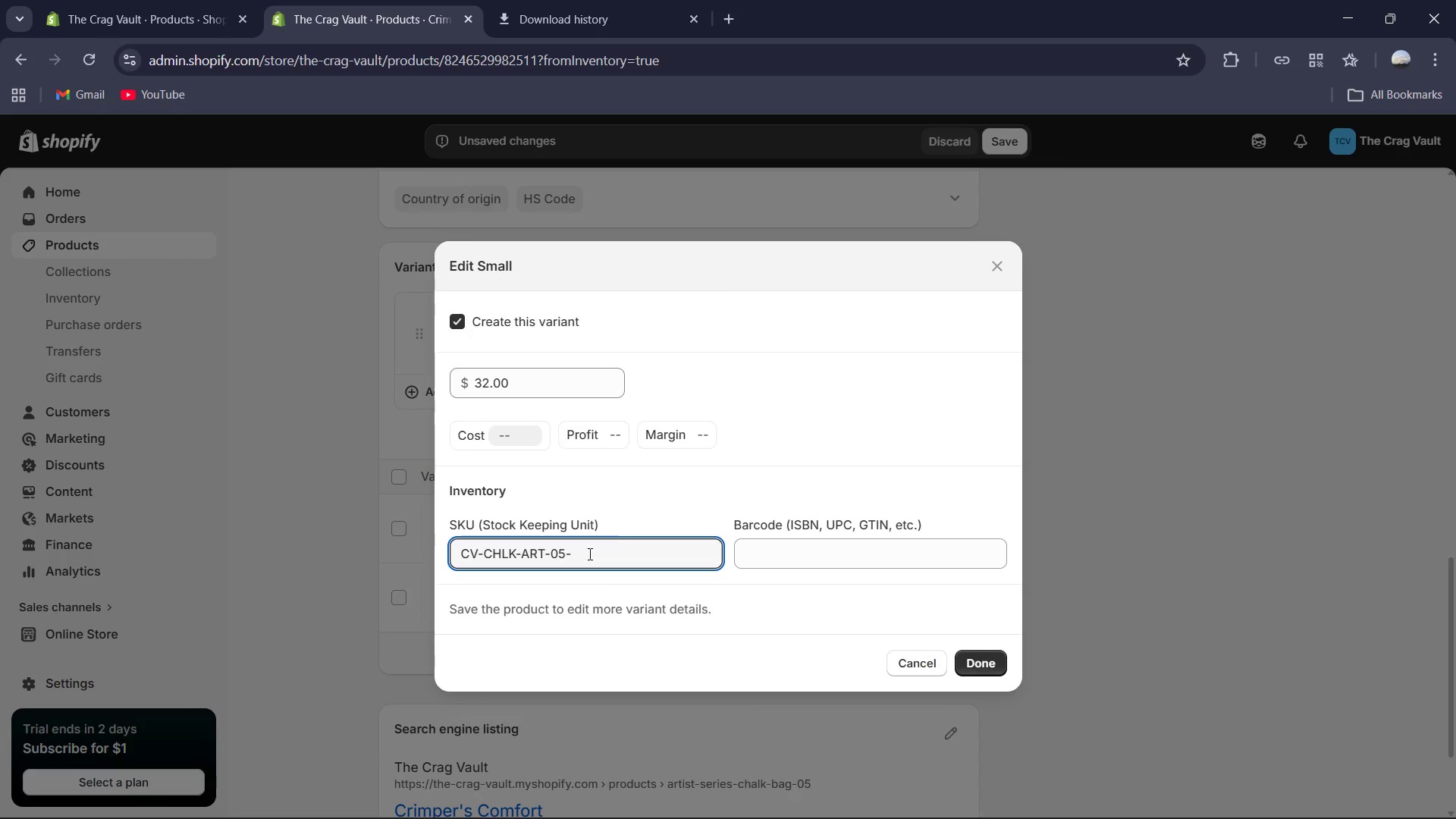 
key(Shift+S)
 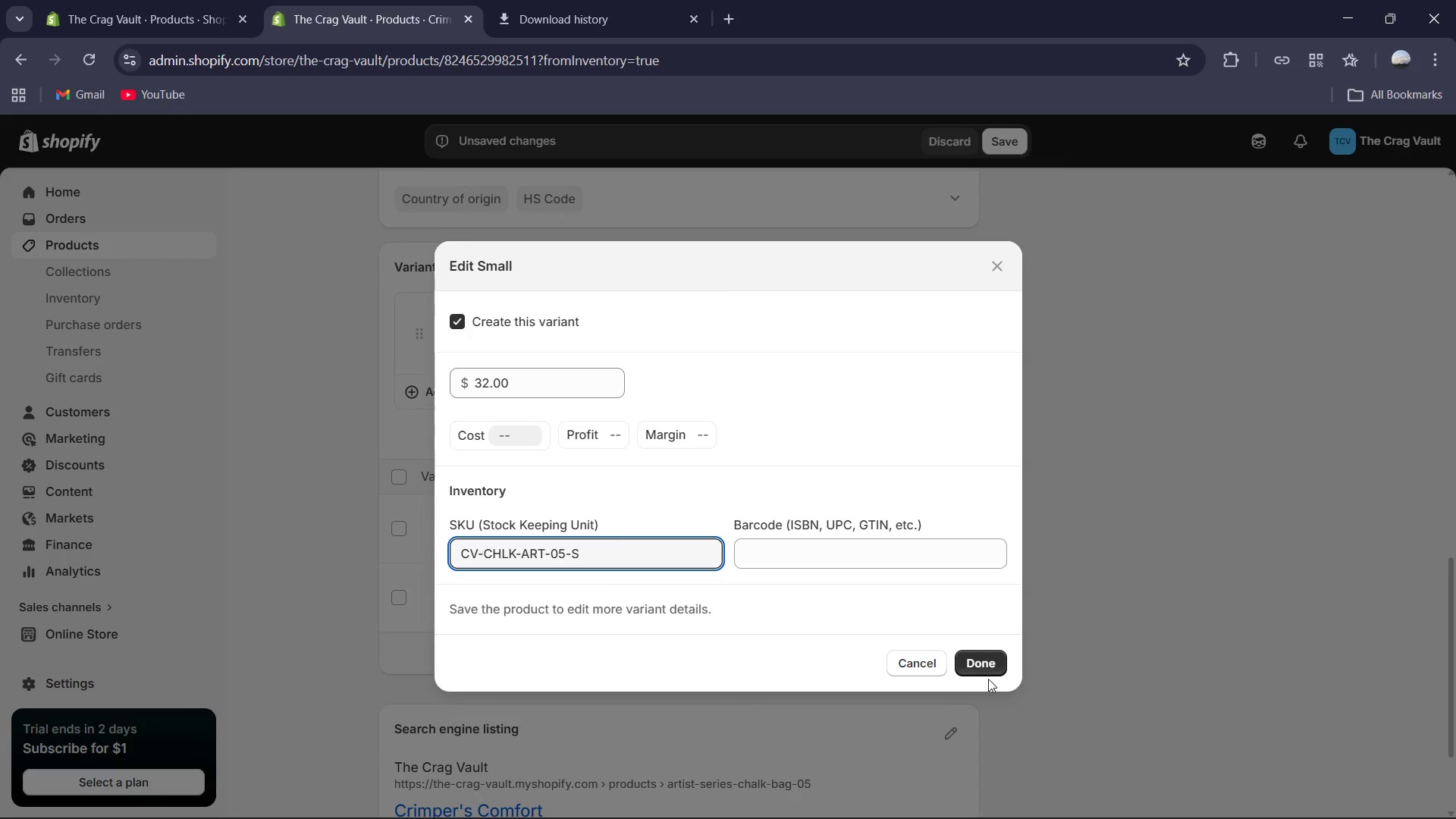 
left_click([983, 671])
 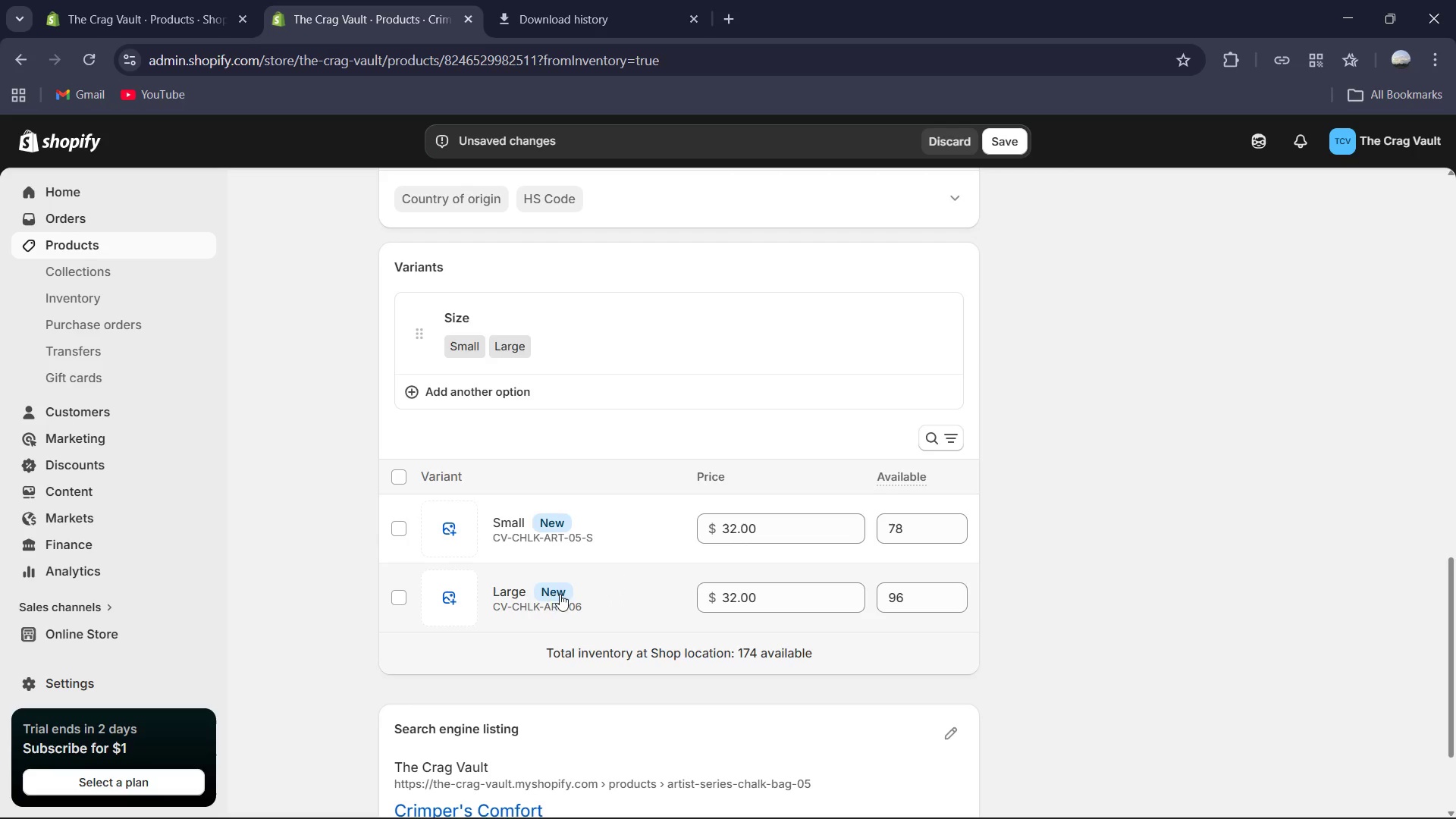 
left_click([551, 607])
 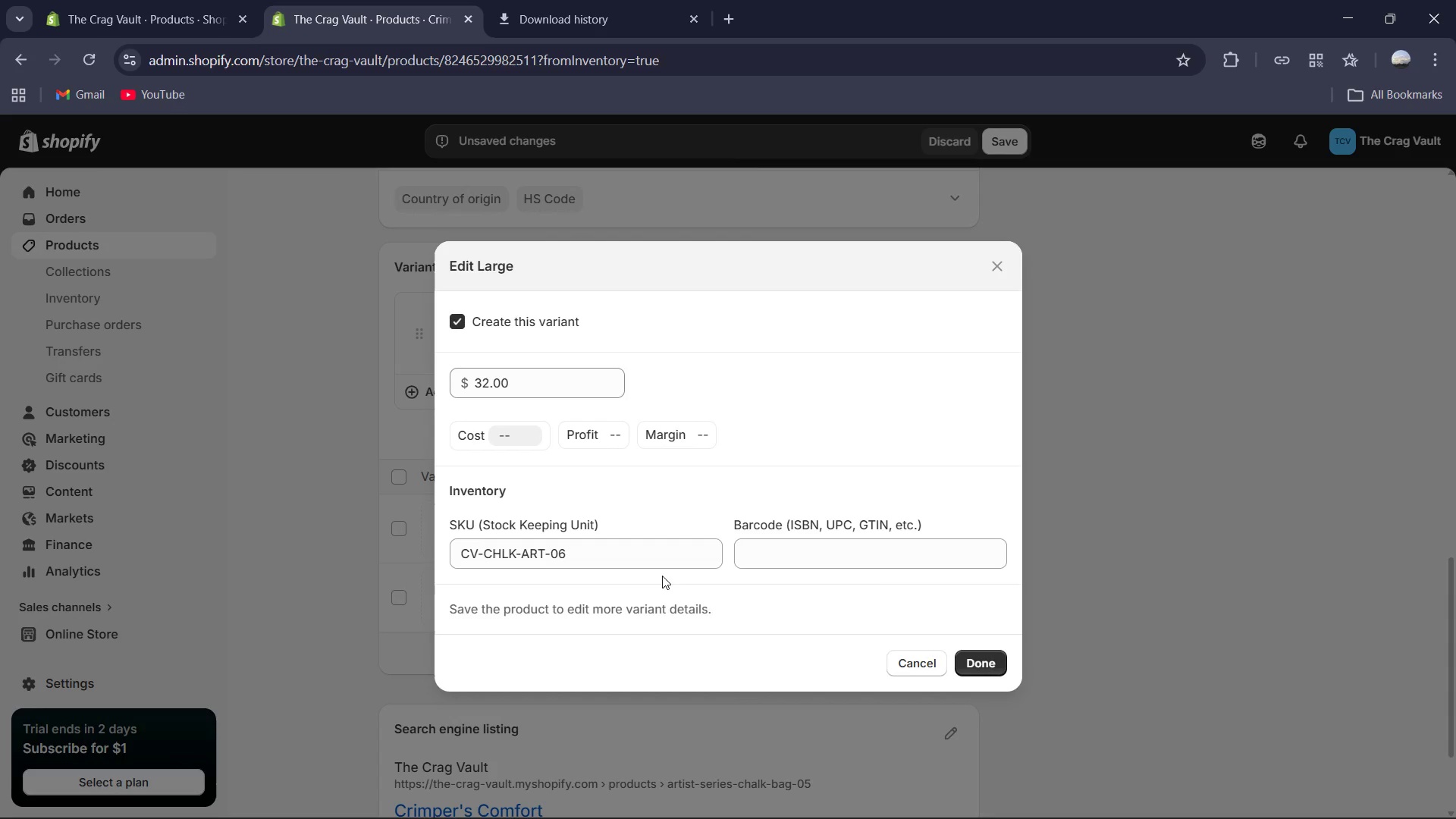 
double_click([654, 564])
 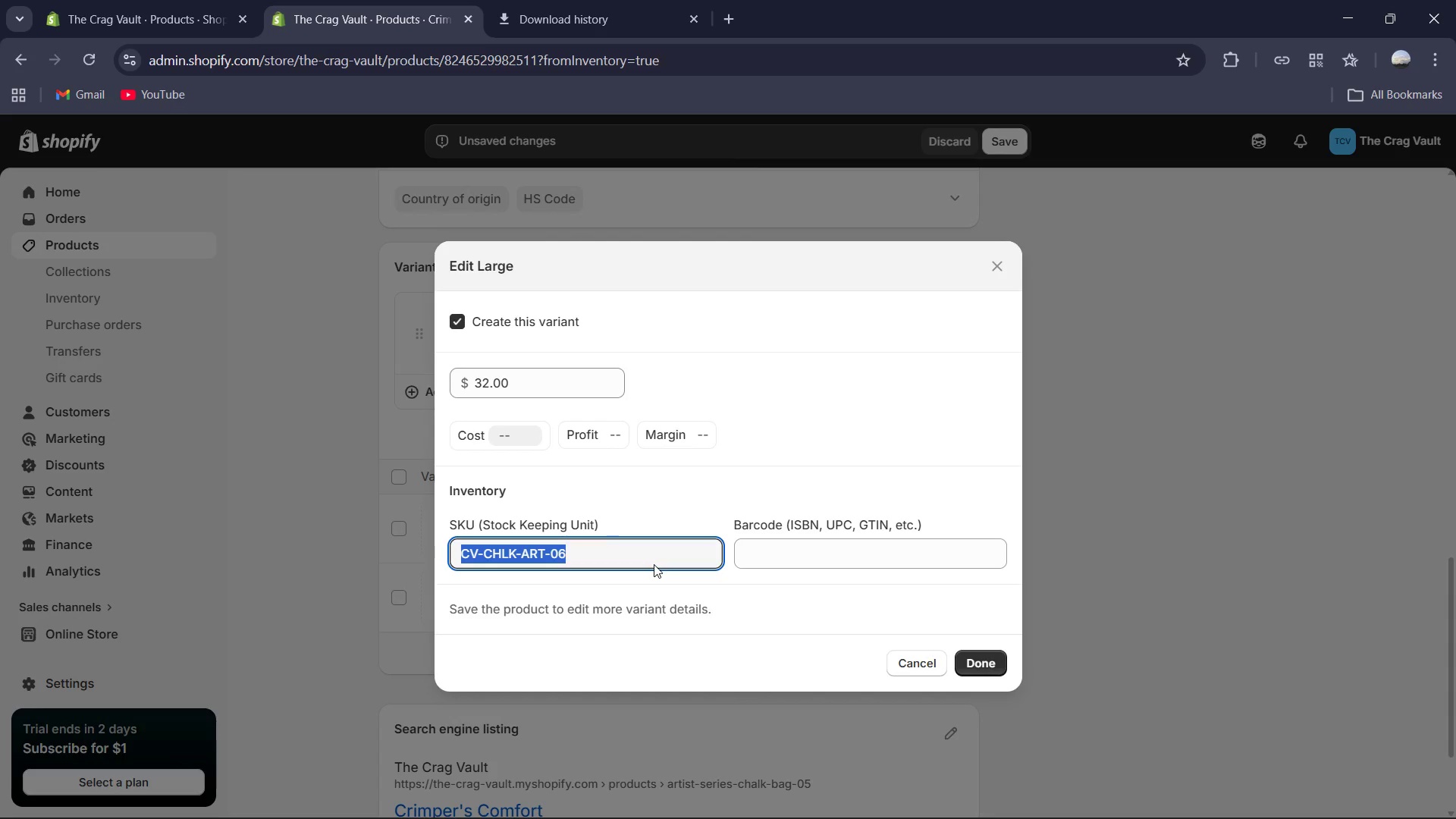 
left_click([649, 554])
 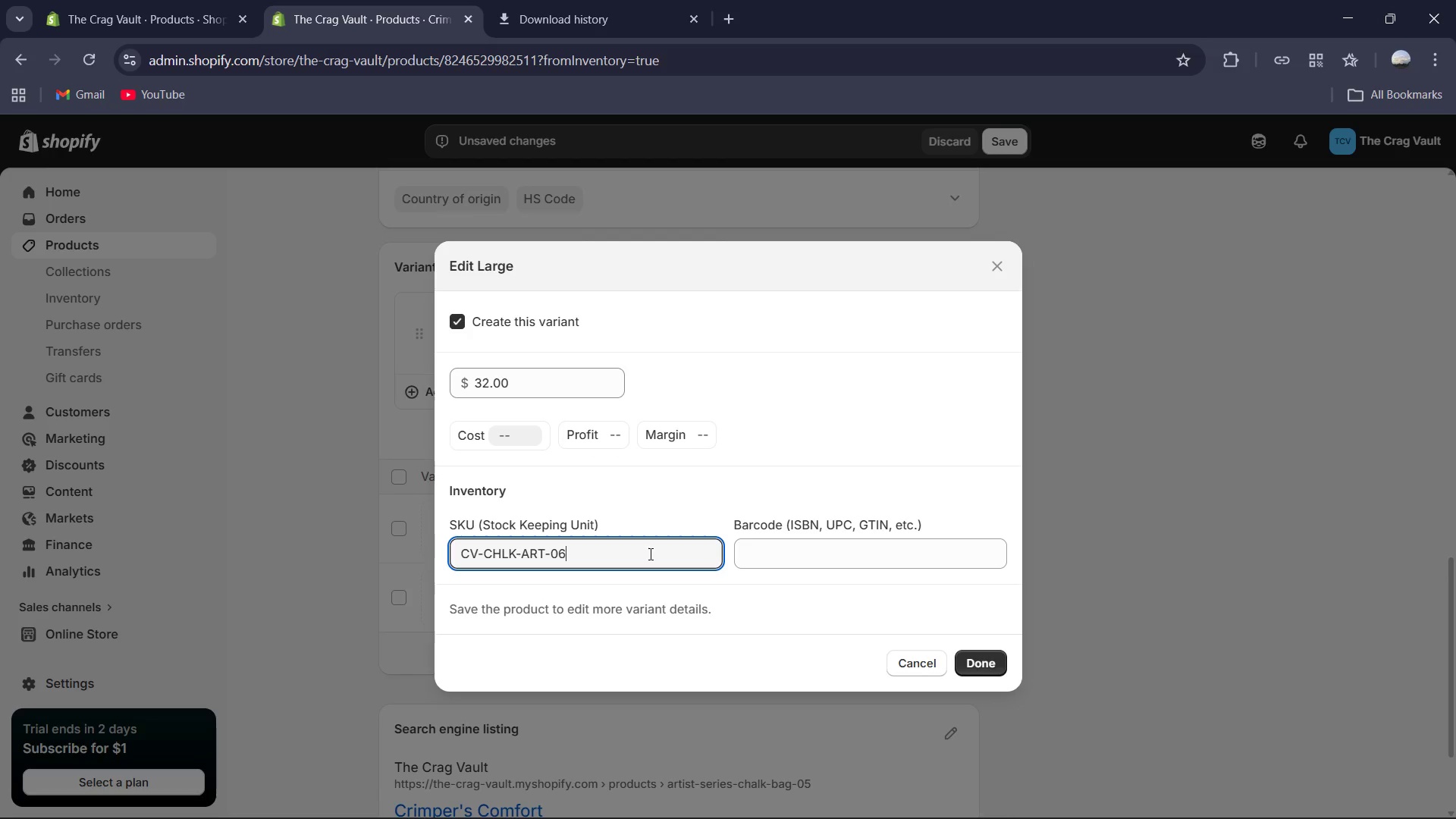 
key(Backspace)
 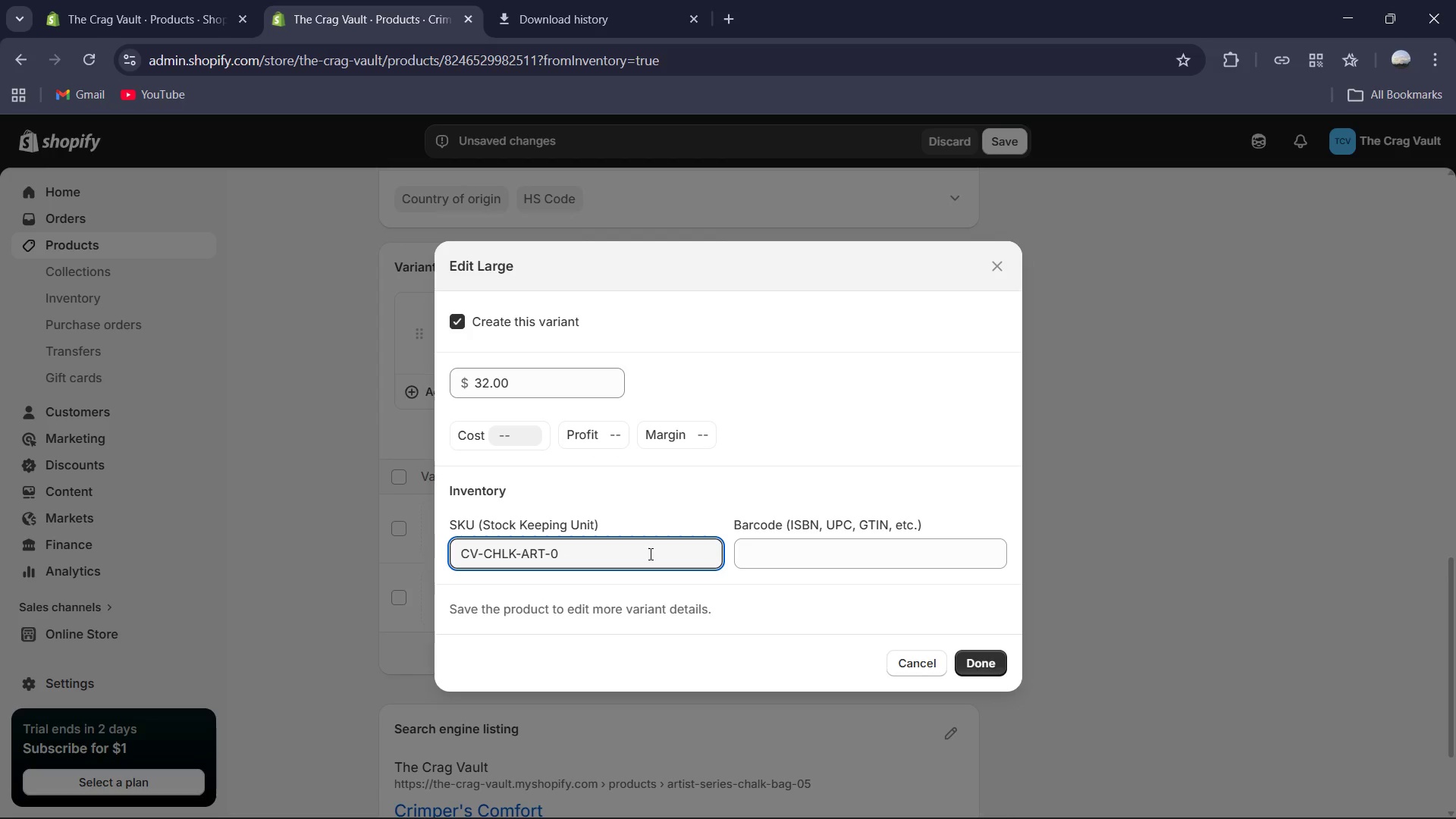 
key(5)
 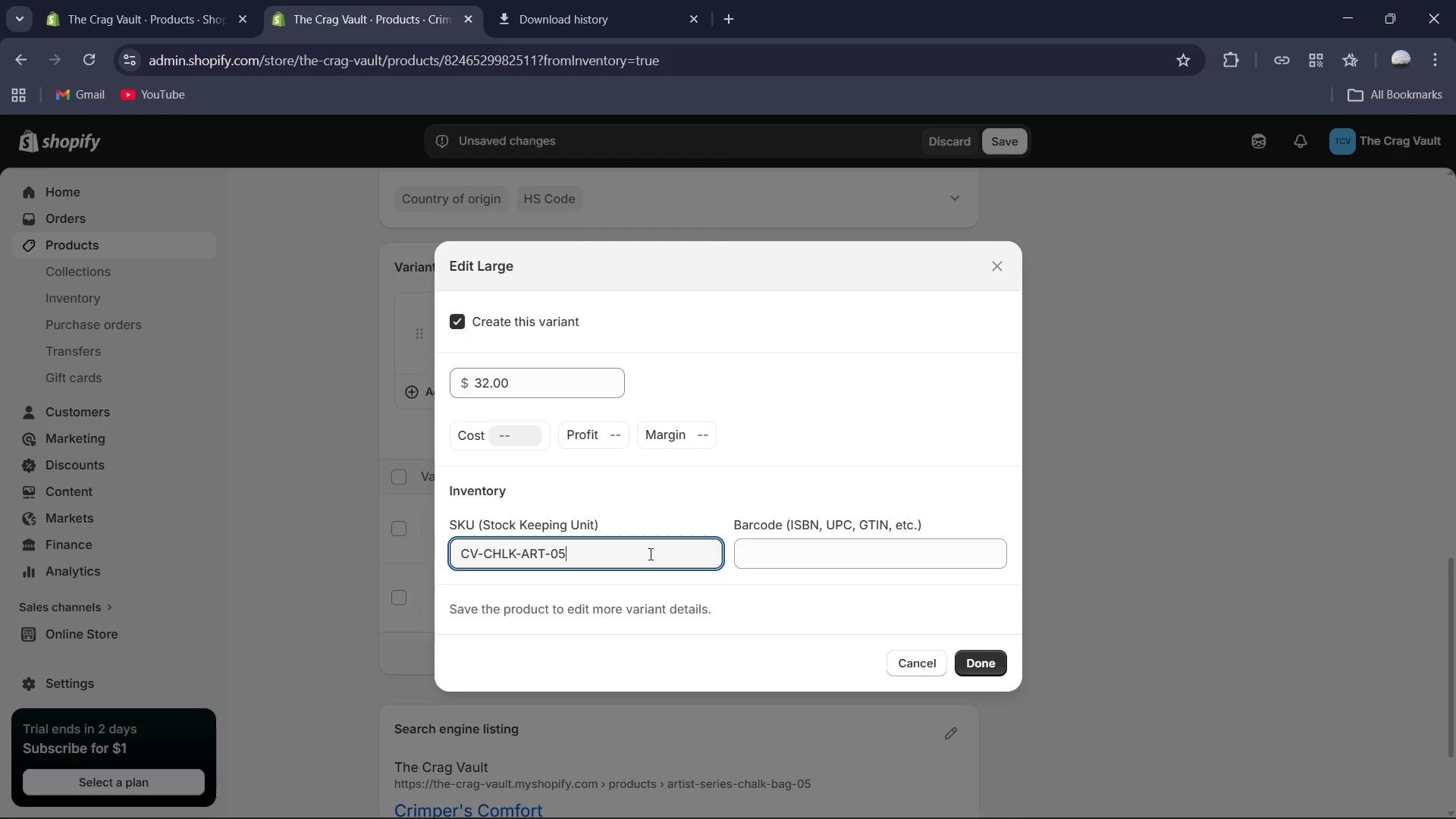 
key(Minus)
 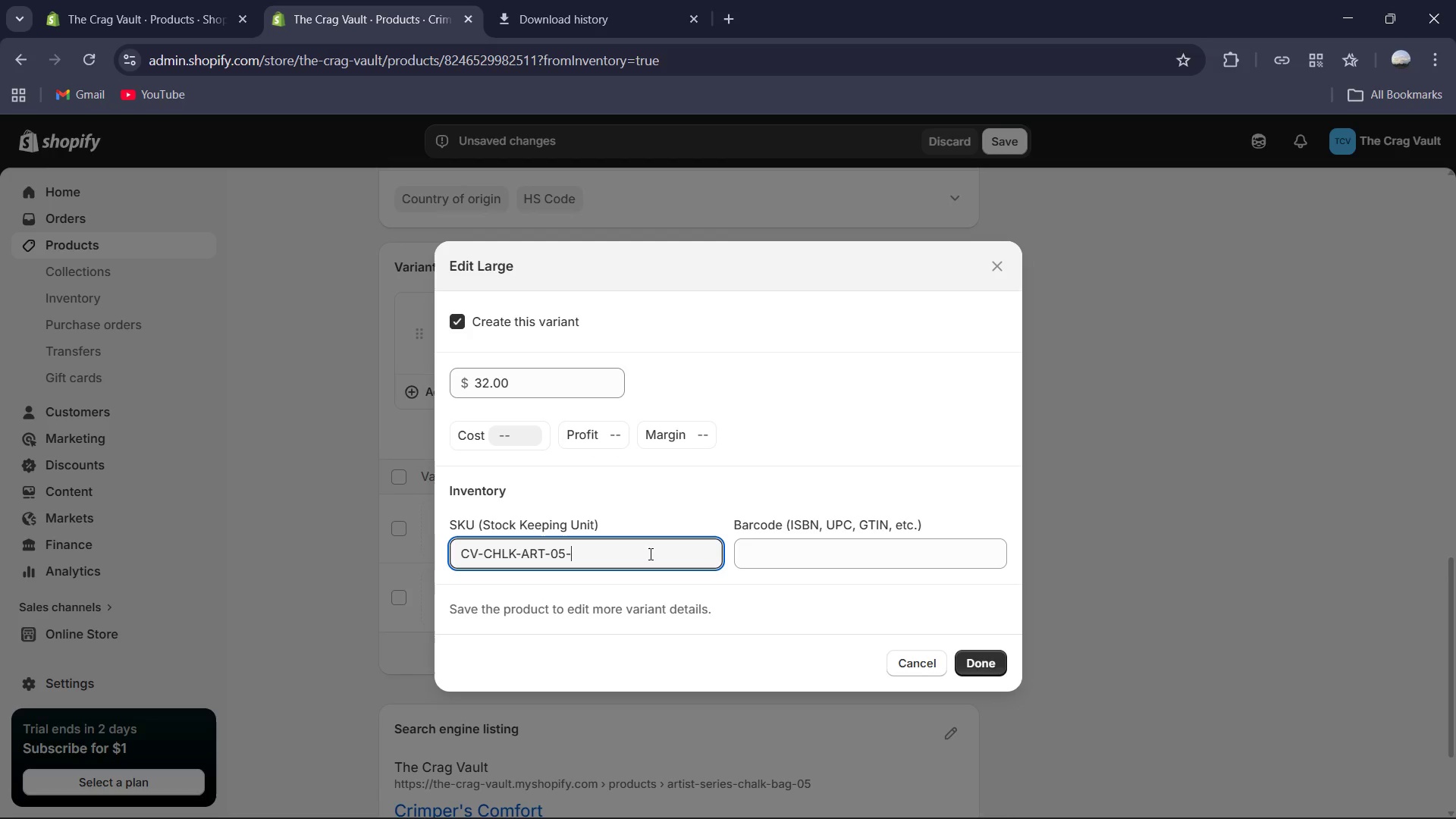 
key(Shift+M)
 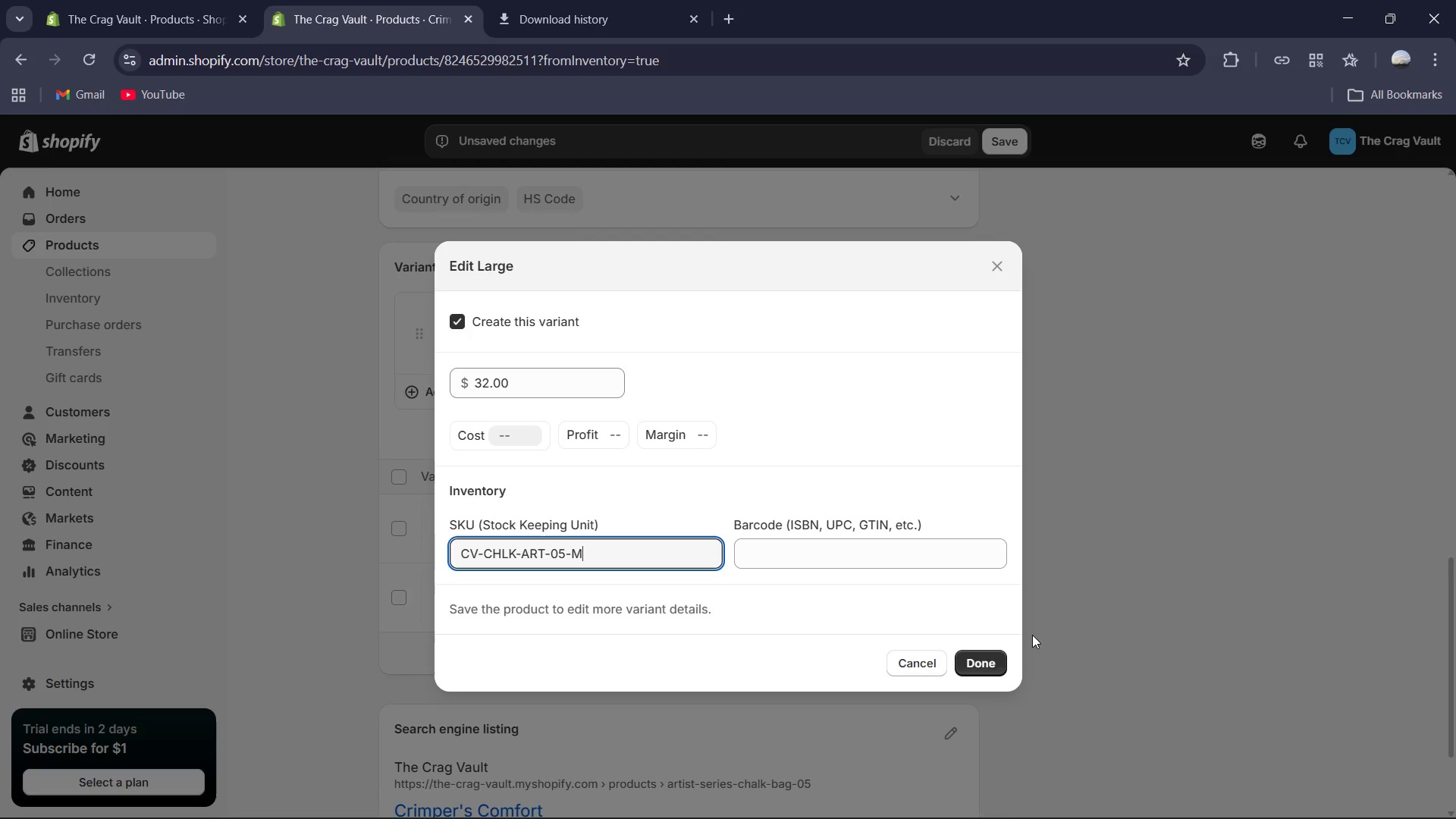 
key(Backspace)
 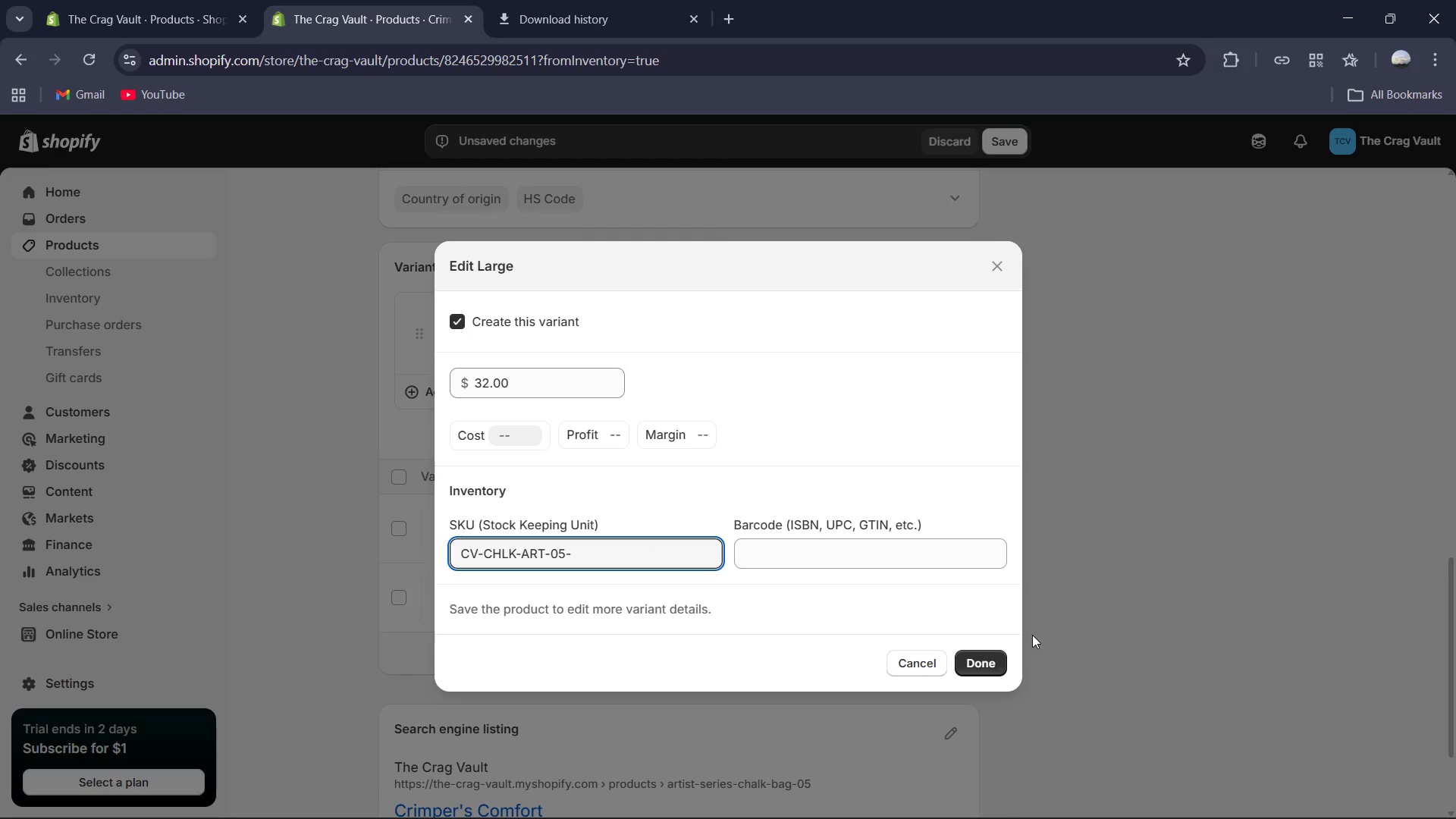 
key(Shift+L)
 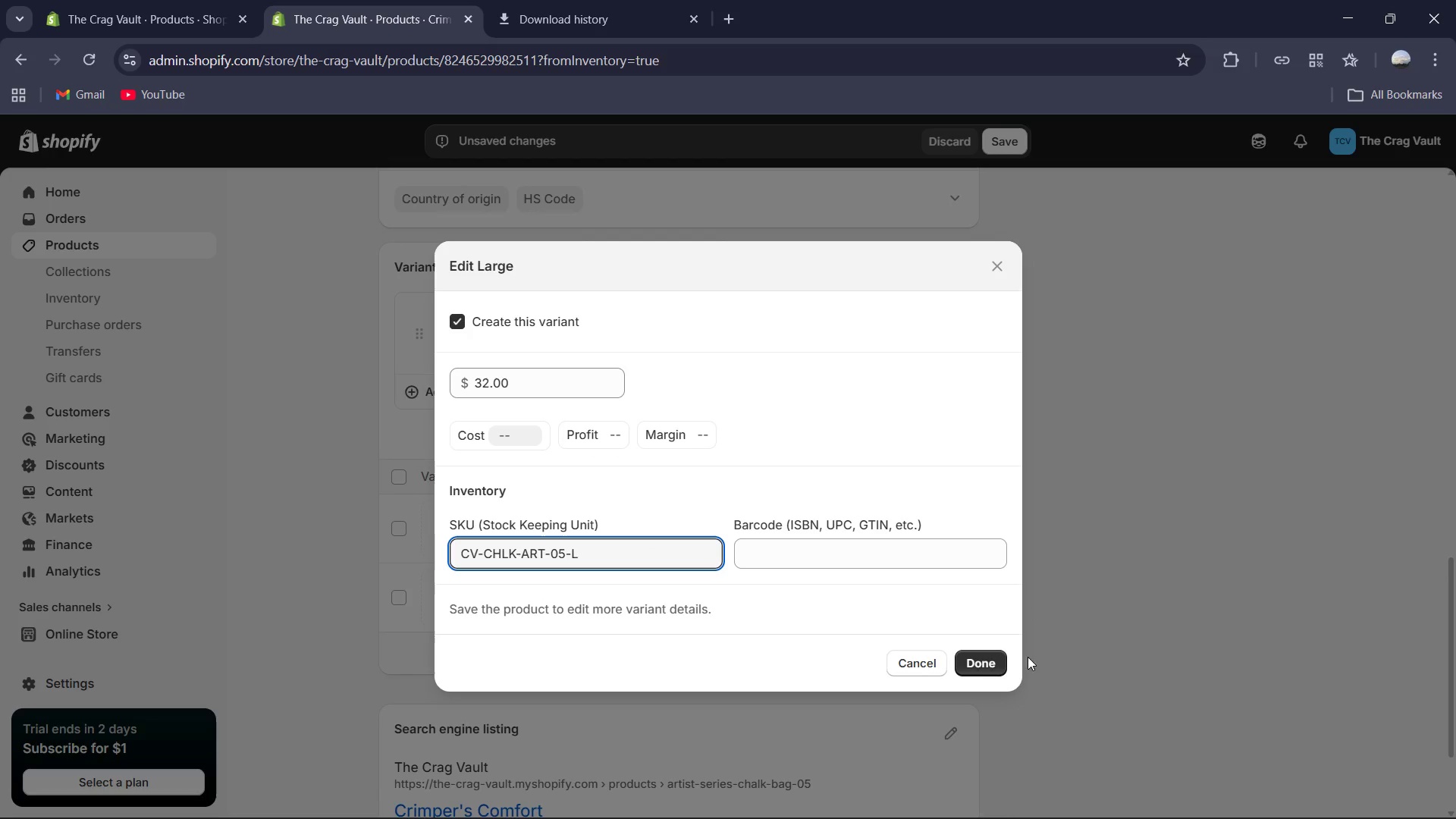 
left_click([974, 662])
 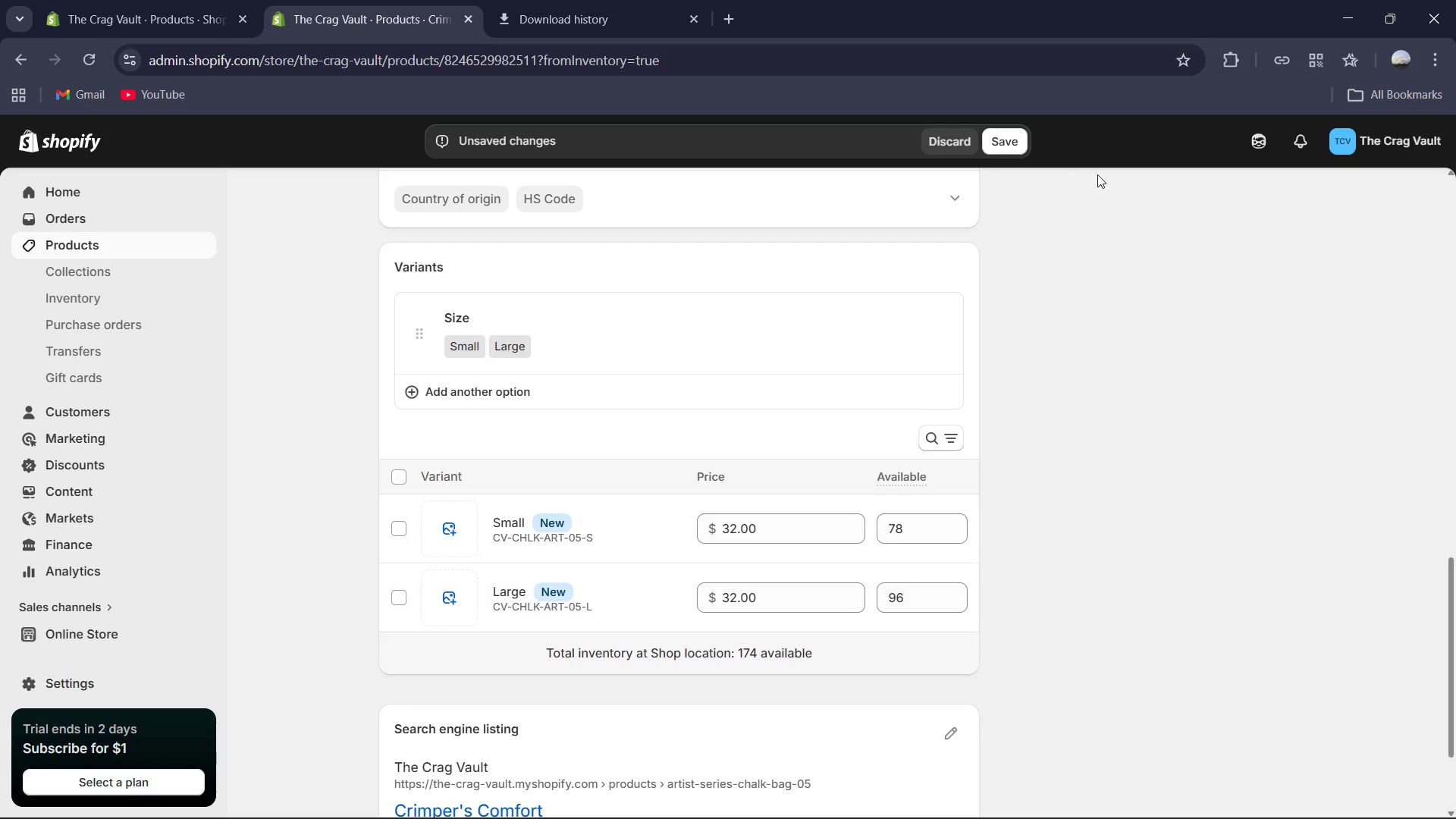 
left_click([1006, 152])
 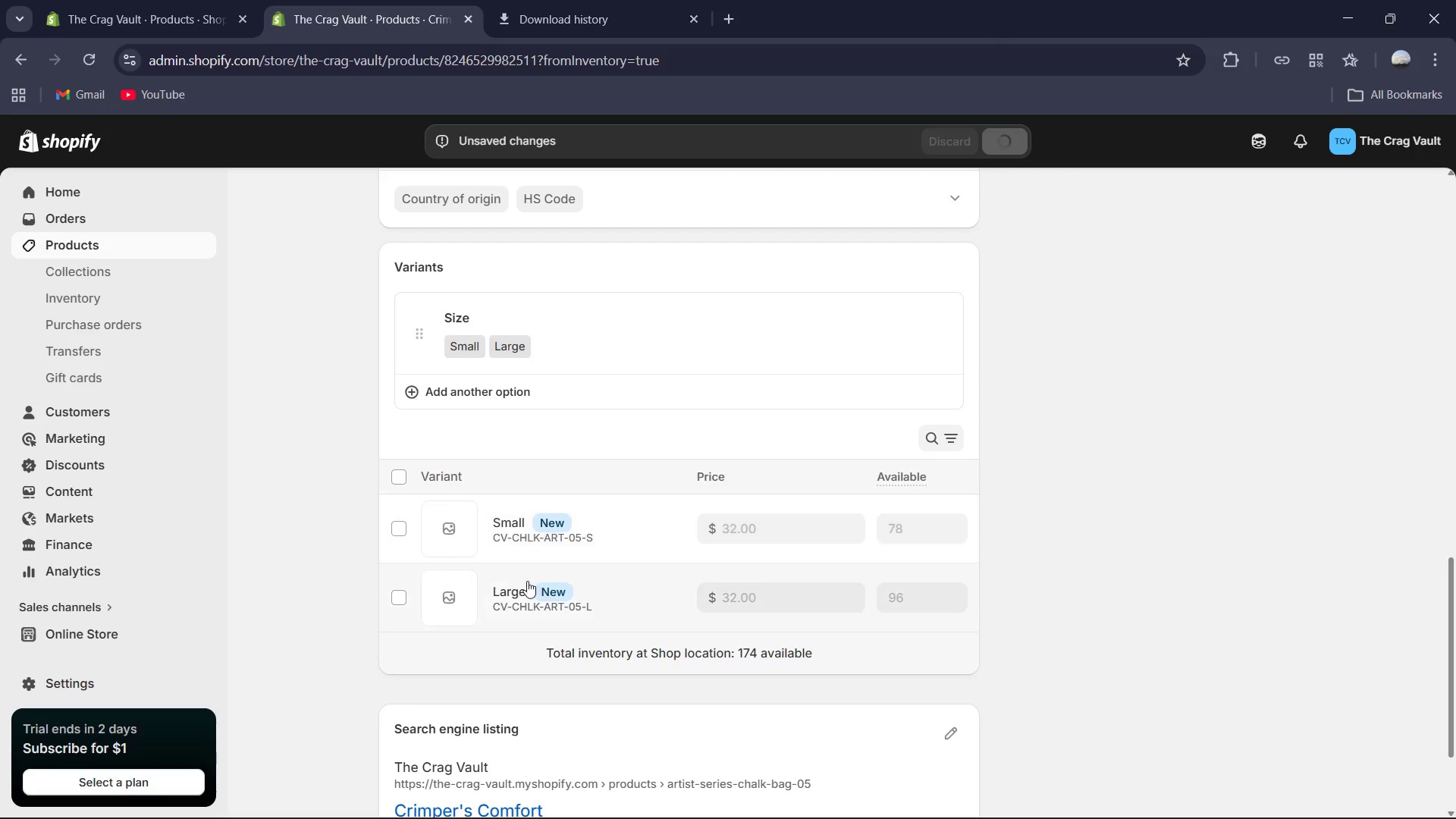 
wait(5.47)
 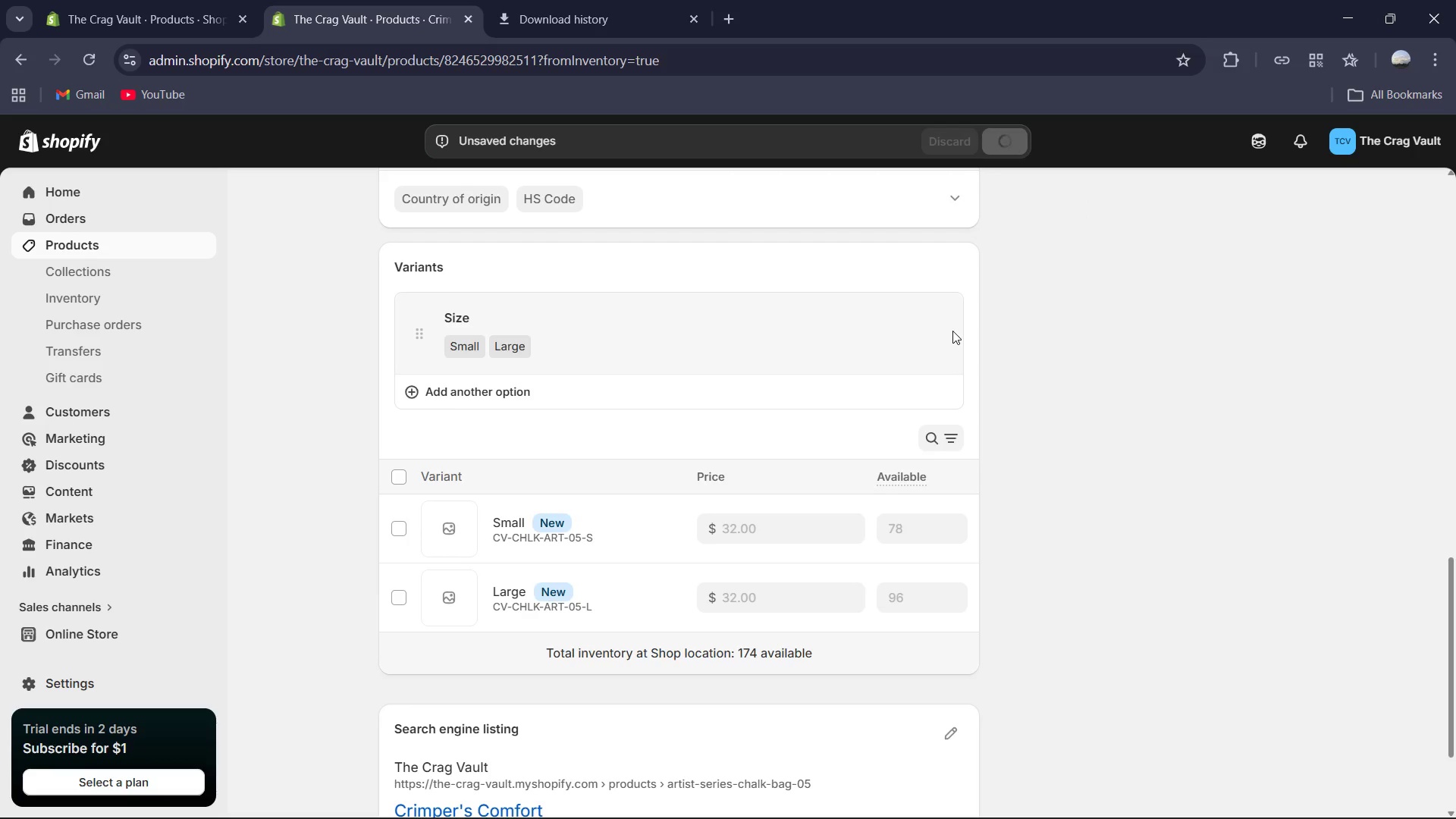 
scroll: coordinate [518, 590], scroll_direction: down, amount: 2.0
 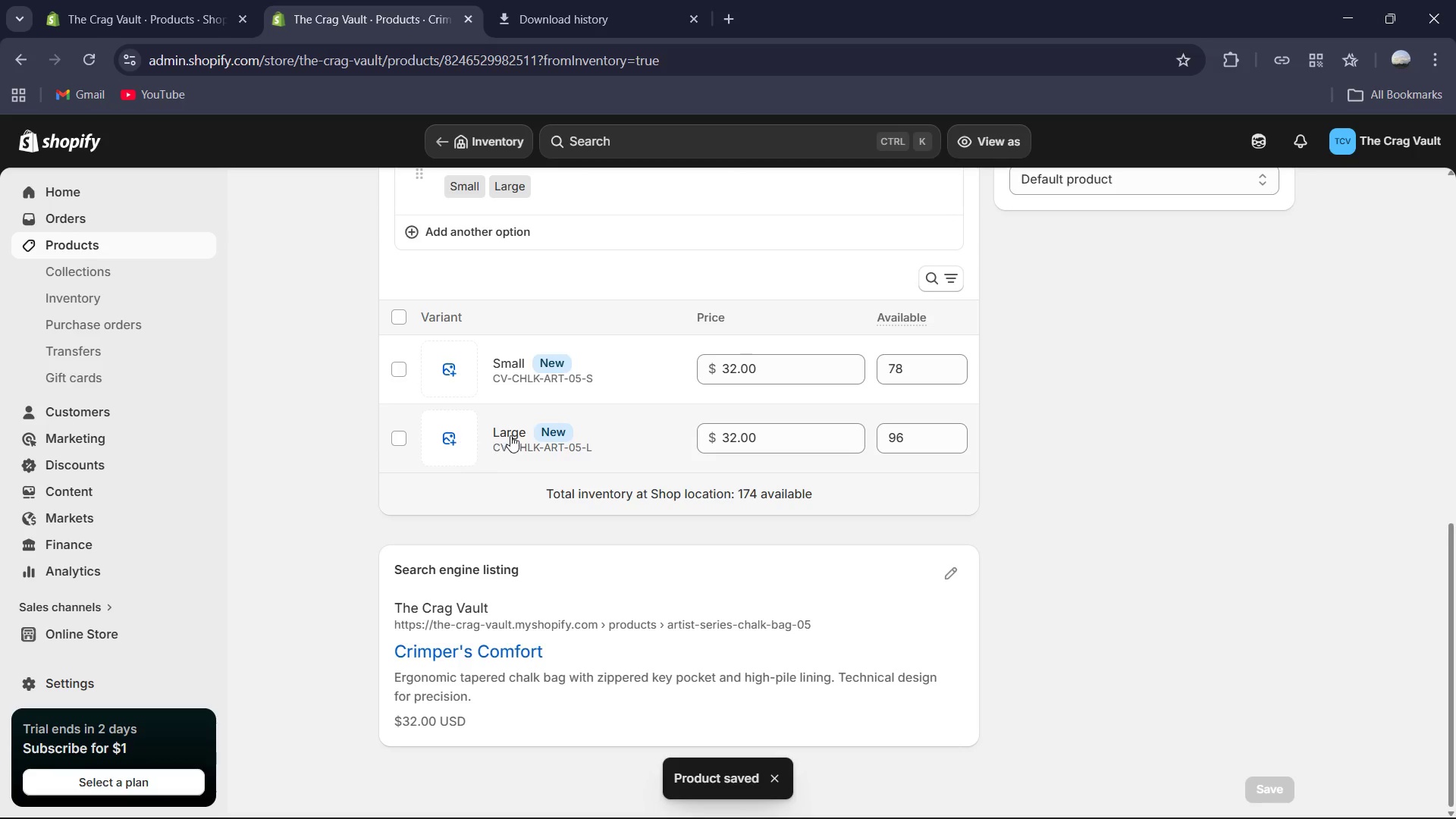 
left_click([512, 433])
 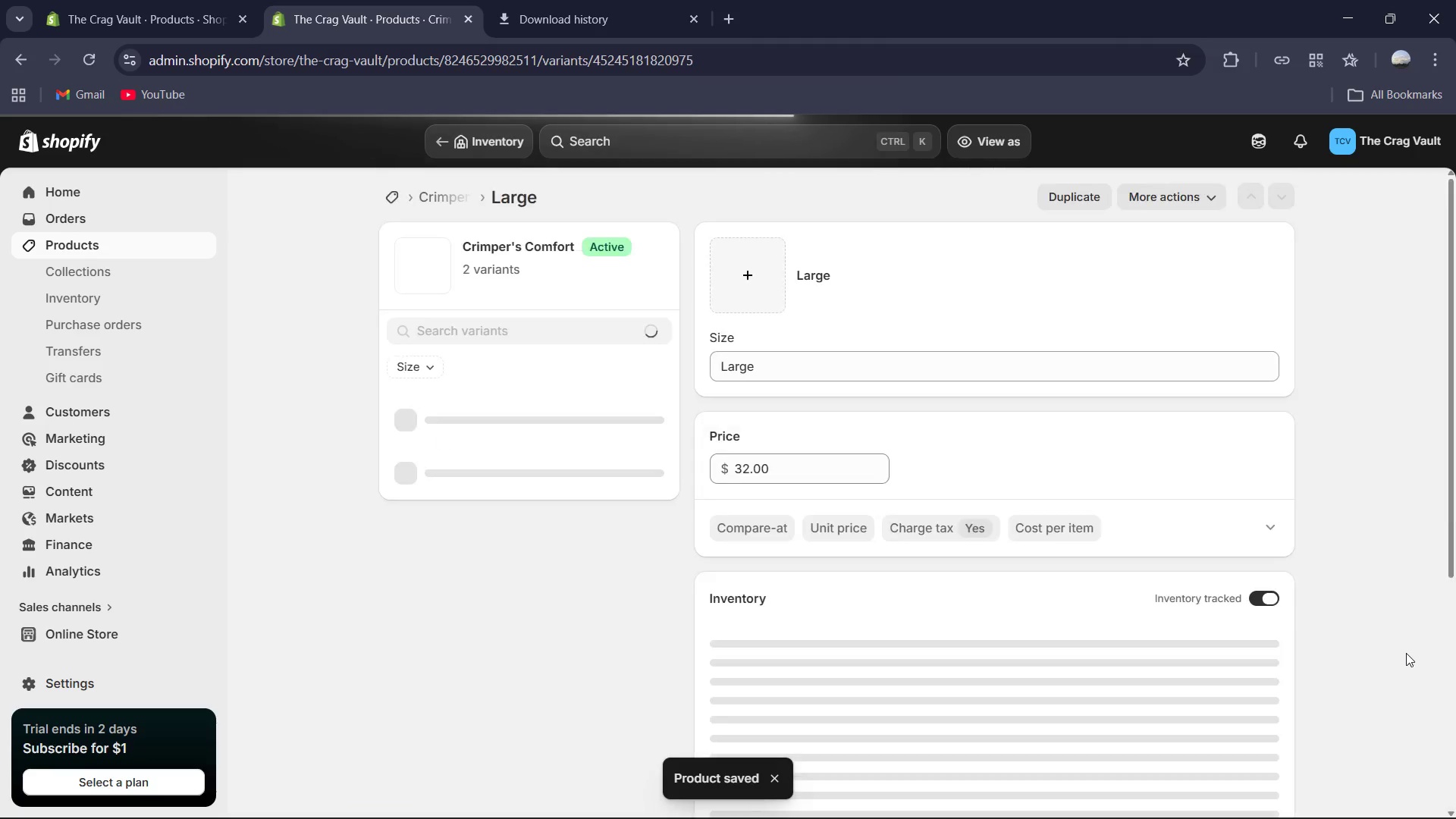 
scroll: coordinate [1382, 653], scroll_direction: down, amount: 5.0
 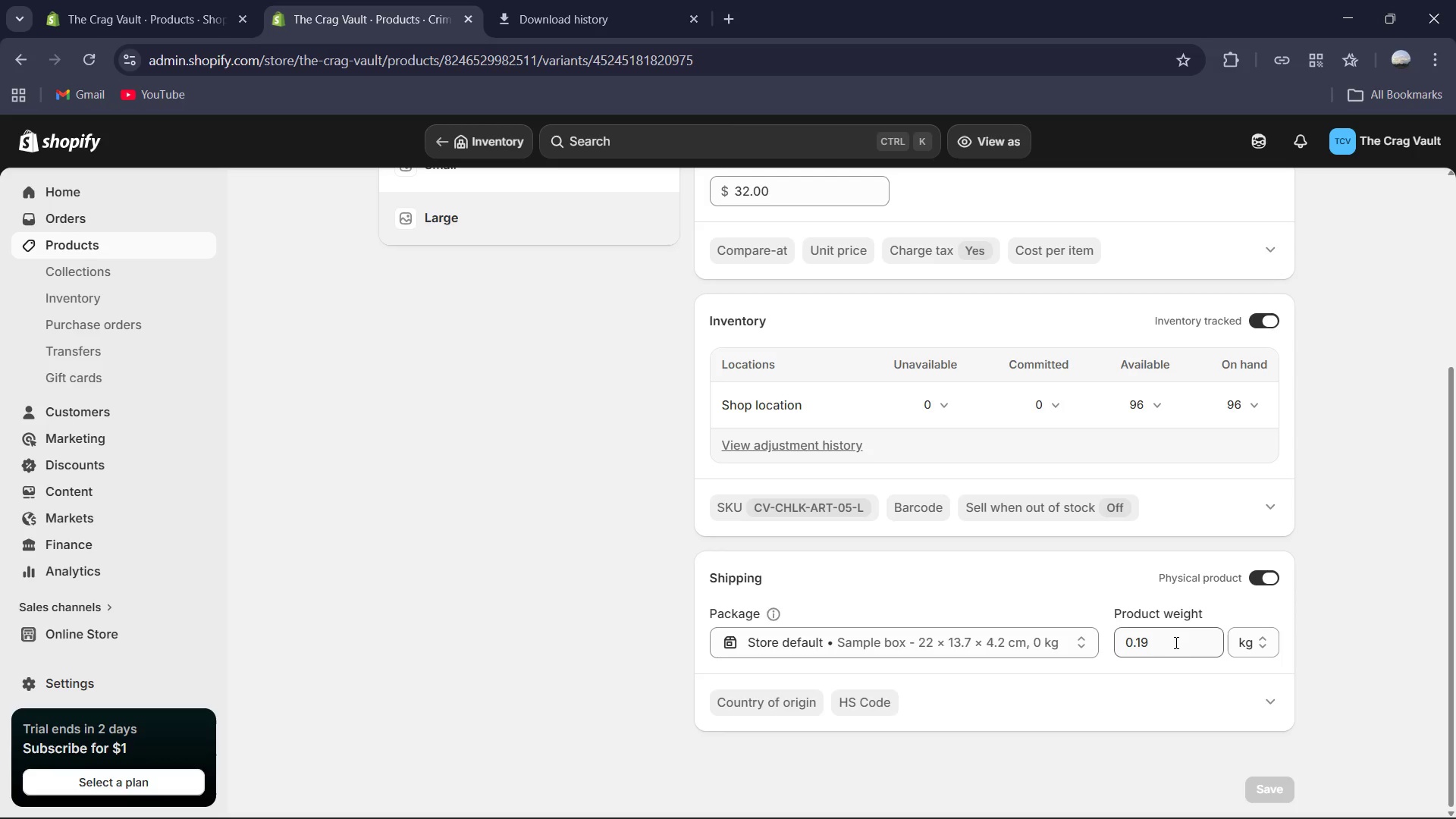 
scroll: coordinate [1180, 666], scroll_direction: up, amount: 3.0
 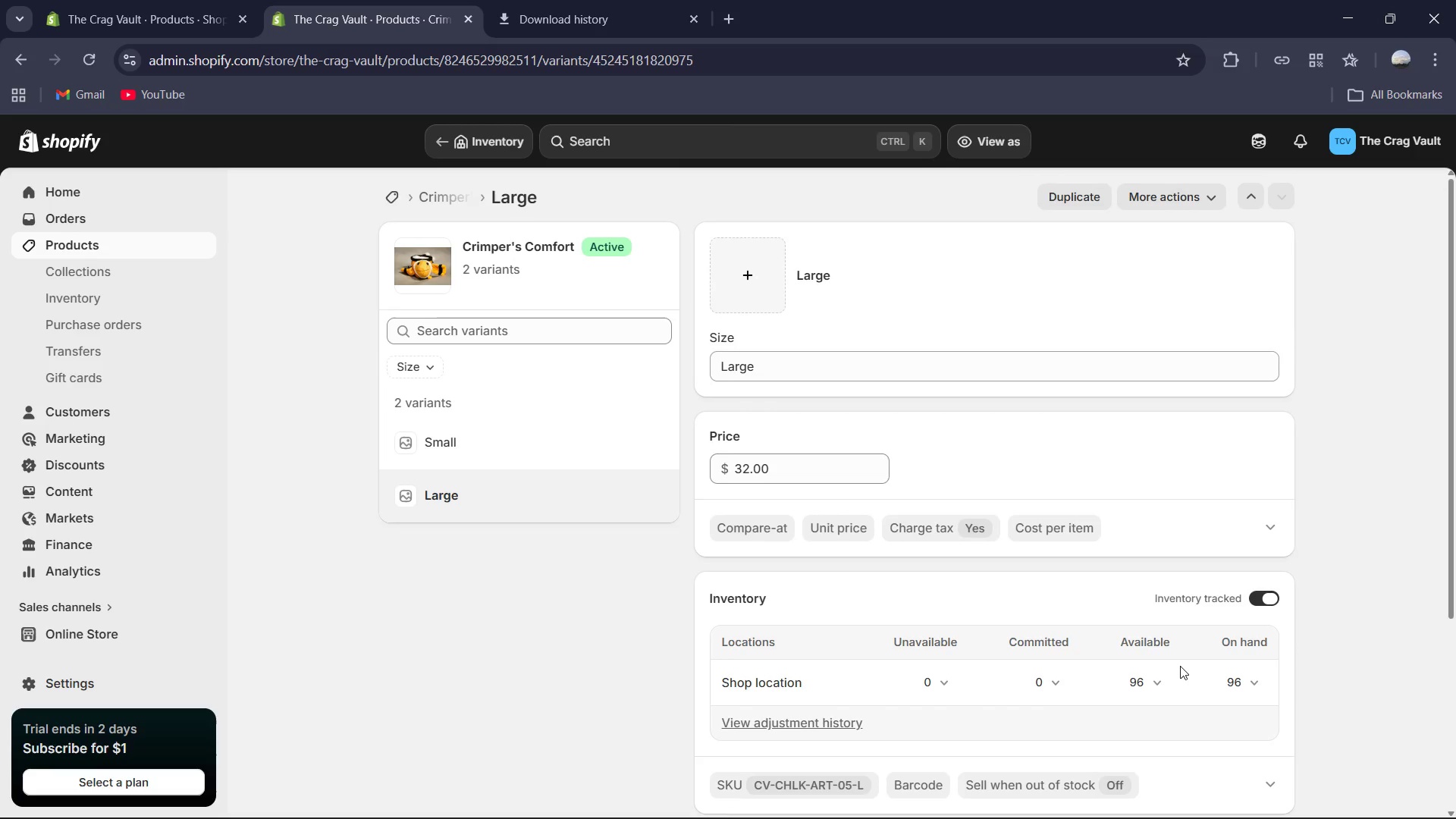 
scroll: coordinate [1180, 666], scroll_direction: down, amount: 3.0
 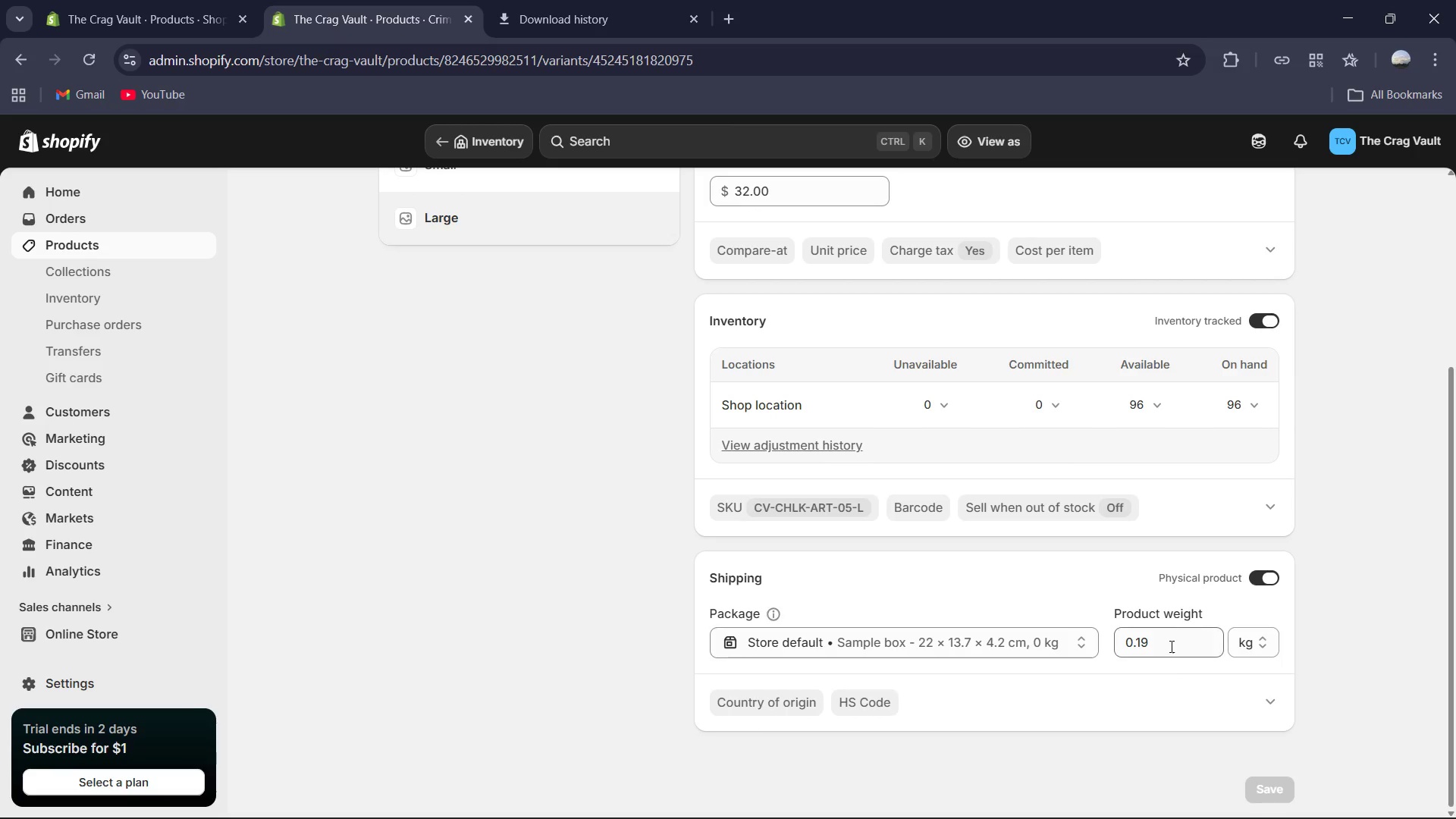 
left_click([1169, 645])
 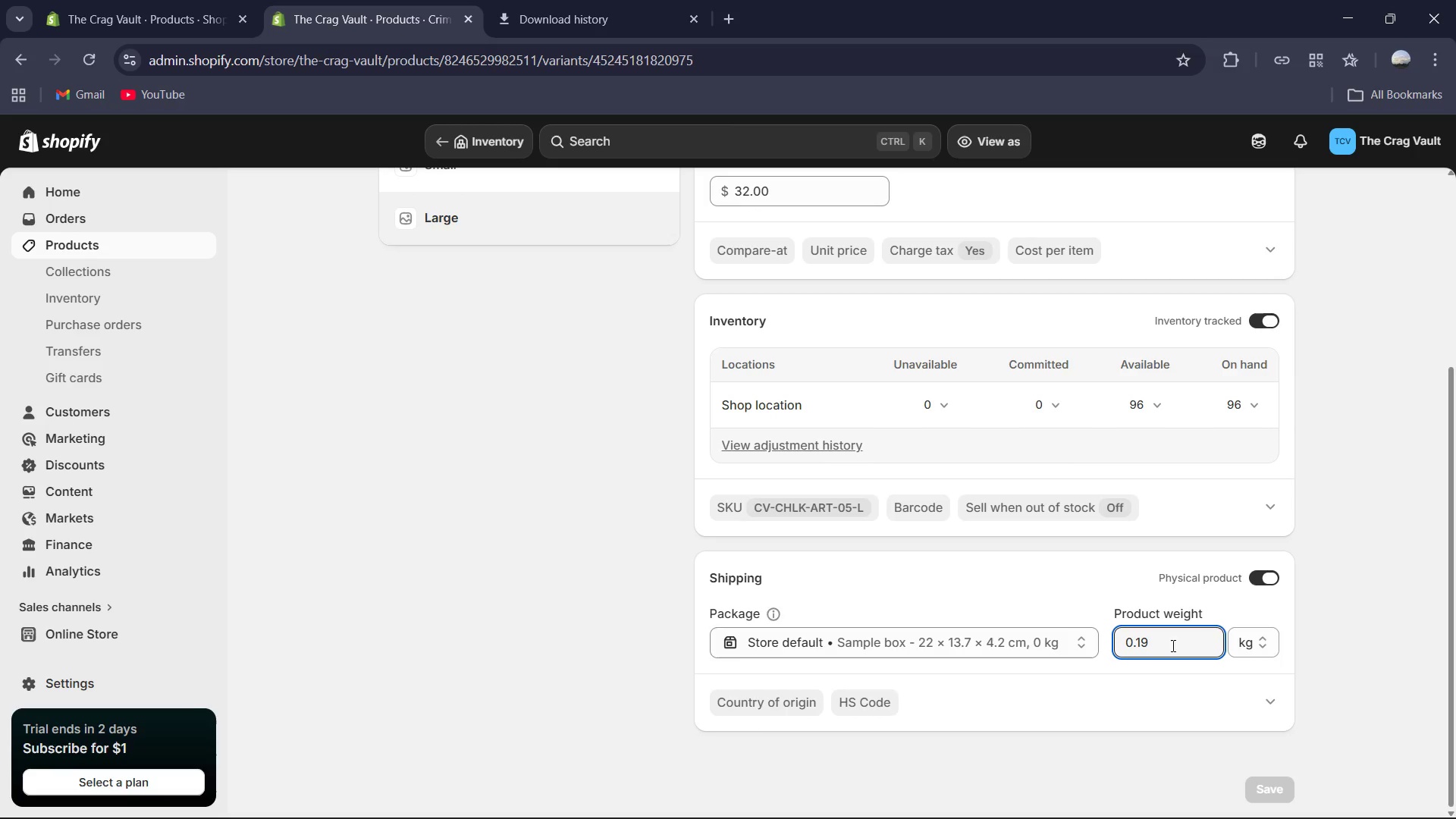 
key(Backspace)
 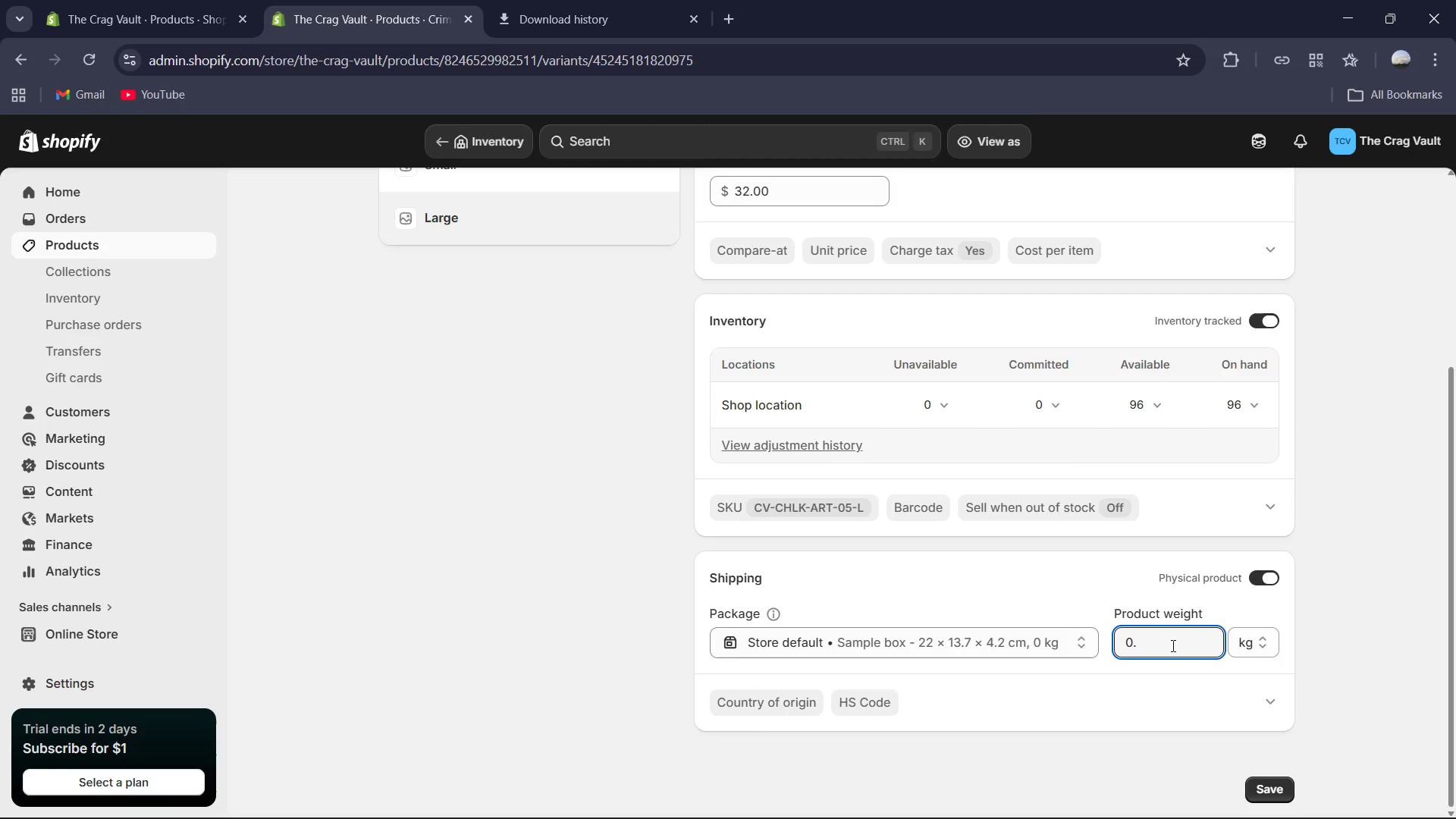 
key(Backspace)
 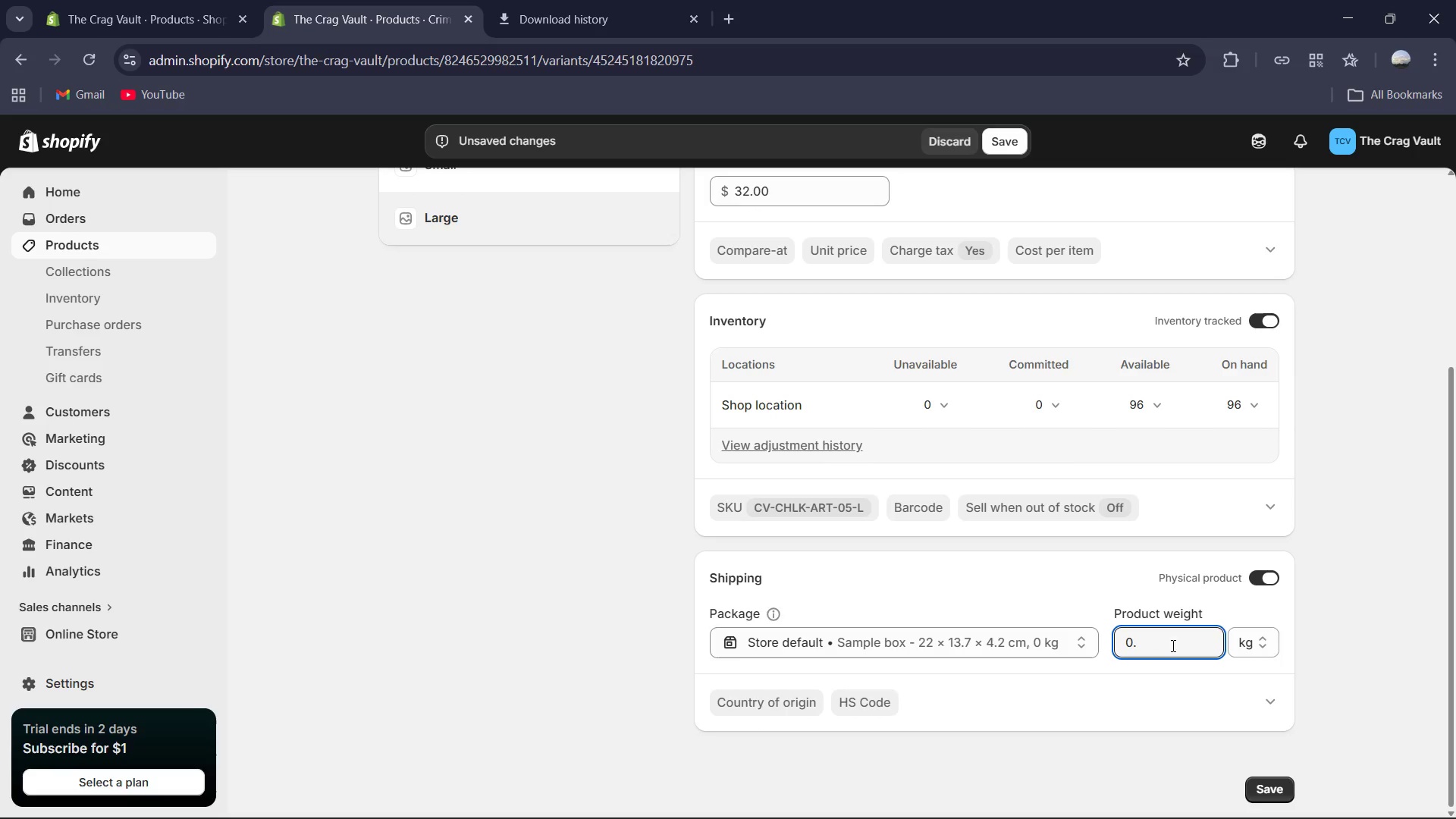 
key(Numpad2)
 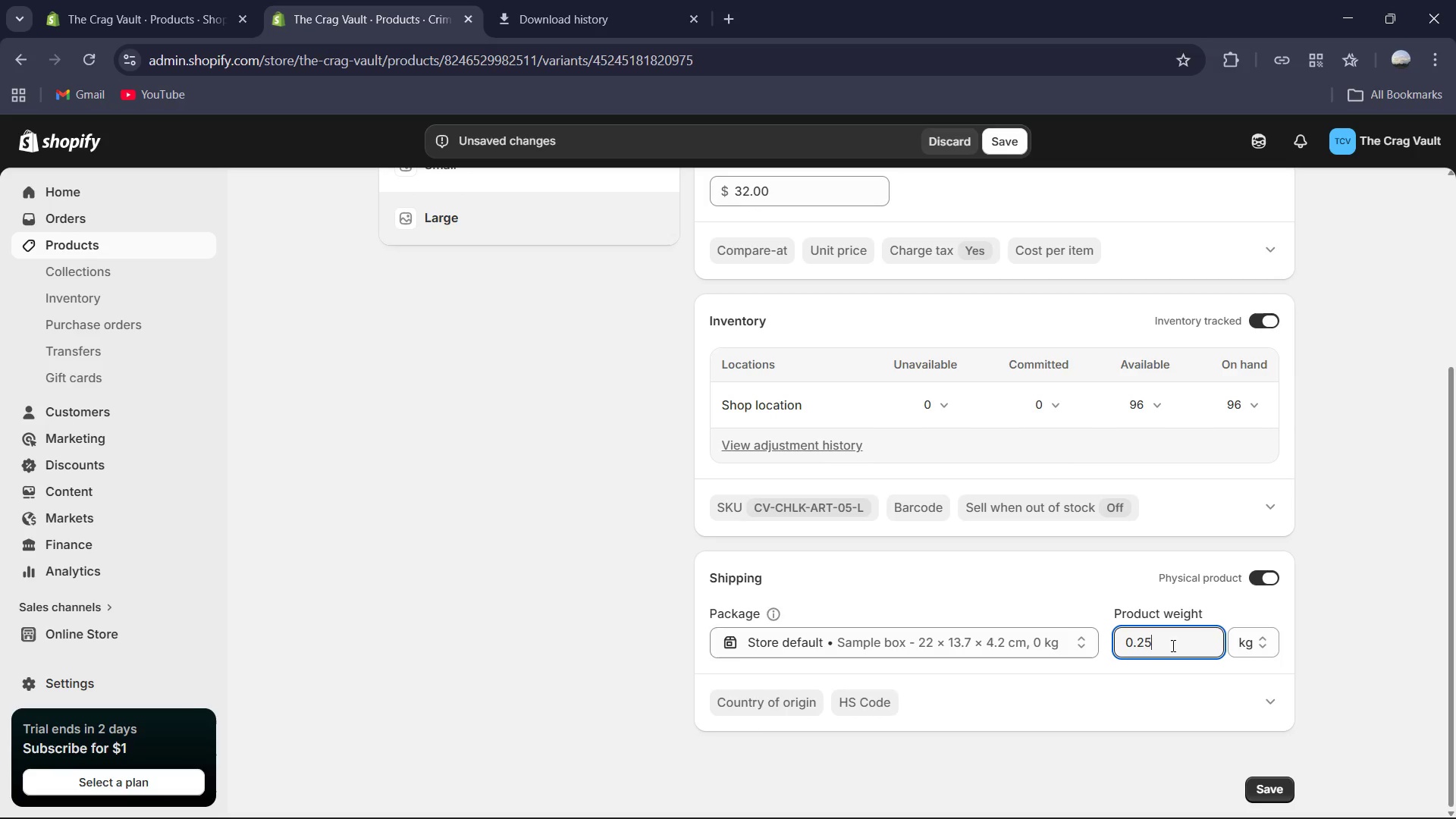 
key(Numpad5)
 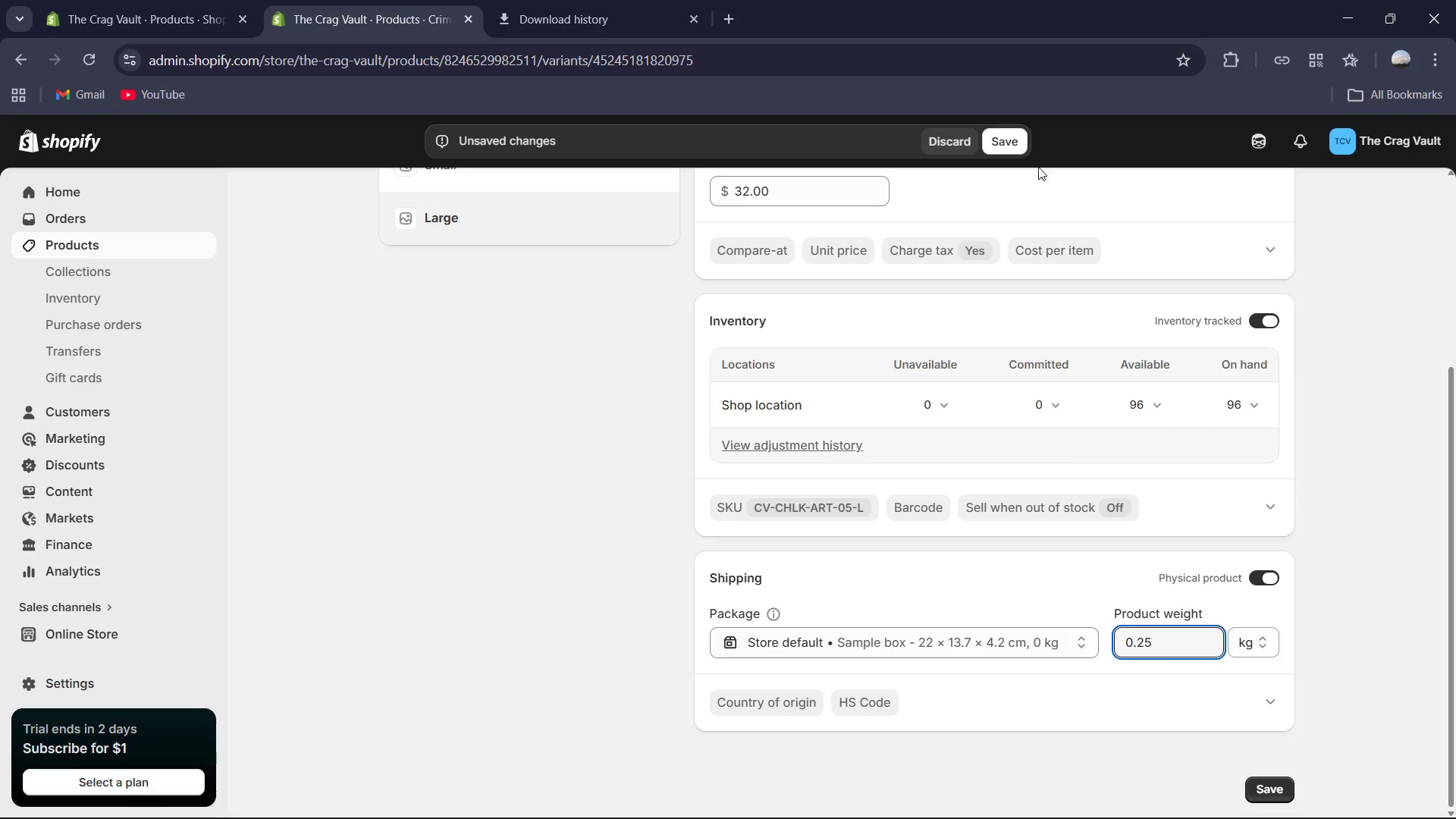 
left_click([993, 135])
 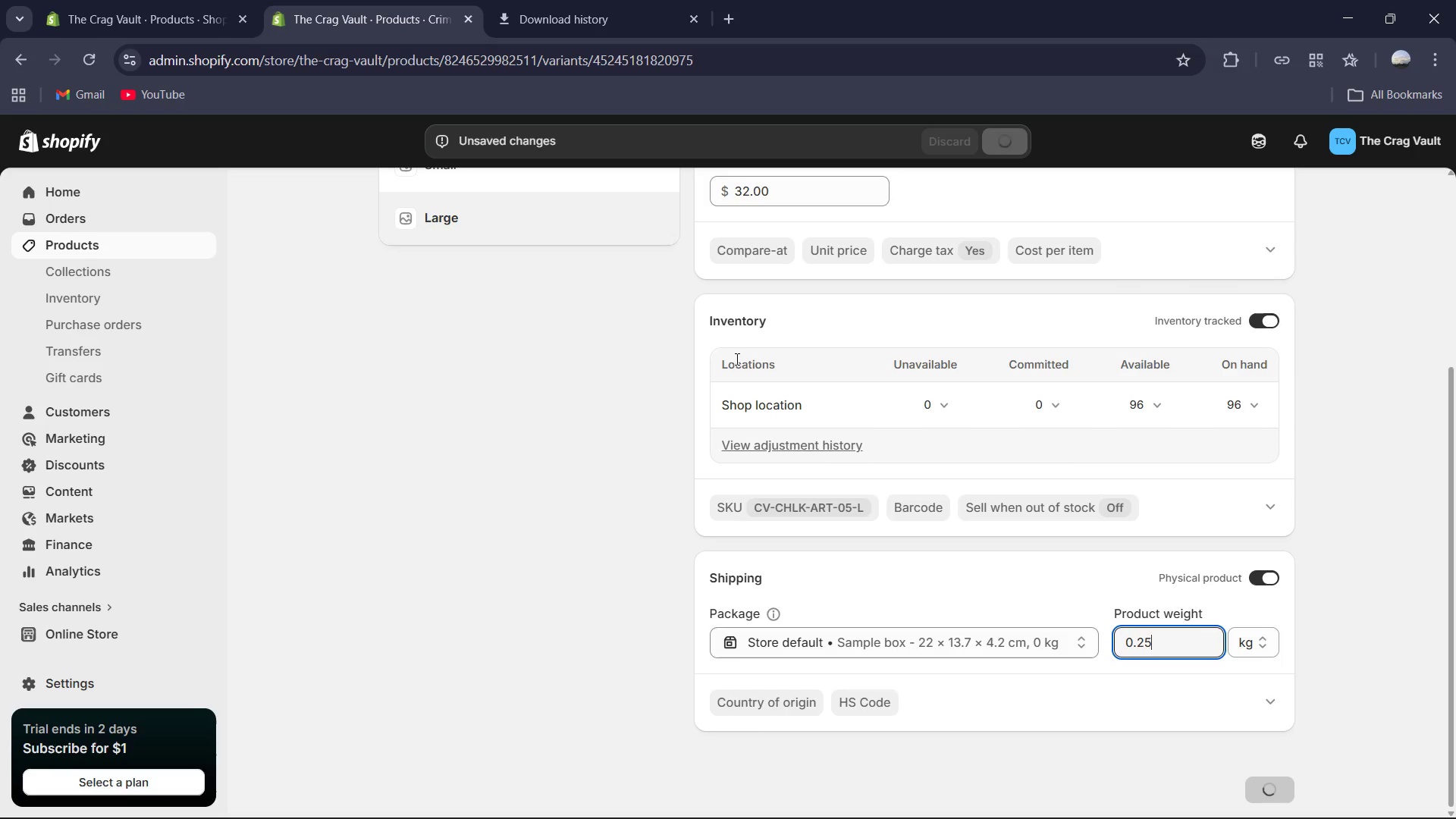 
scroll: coordinate [558, 396], scroll_direction: up, amount: 6.0
 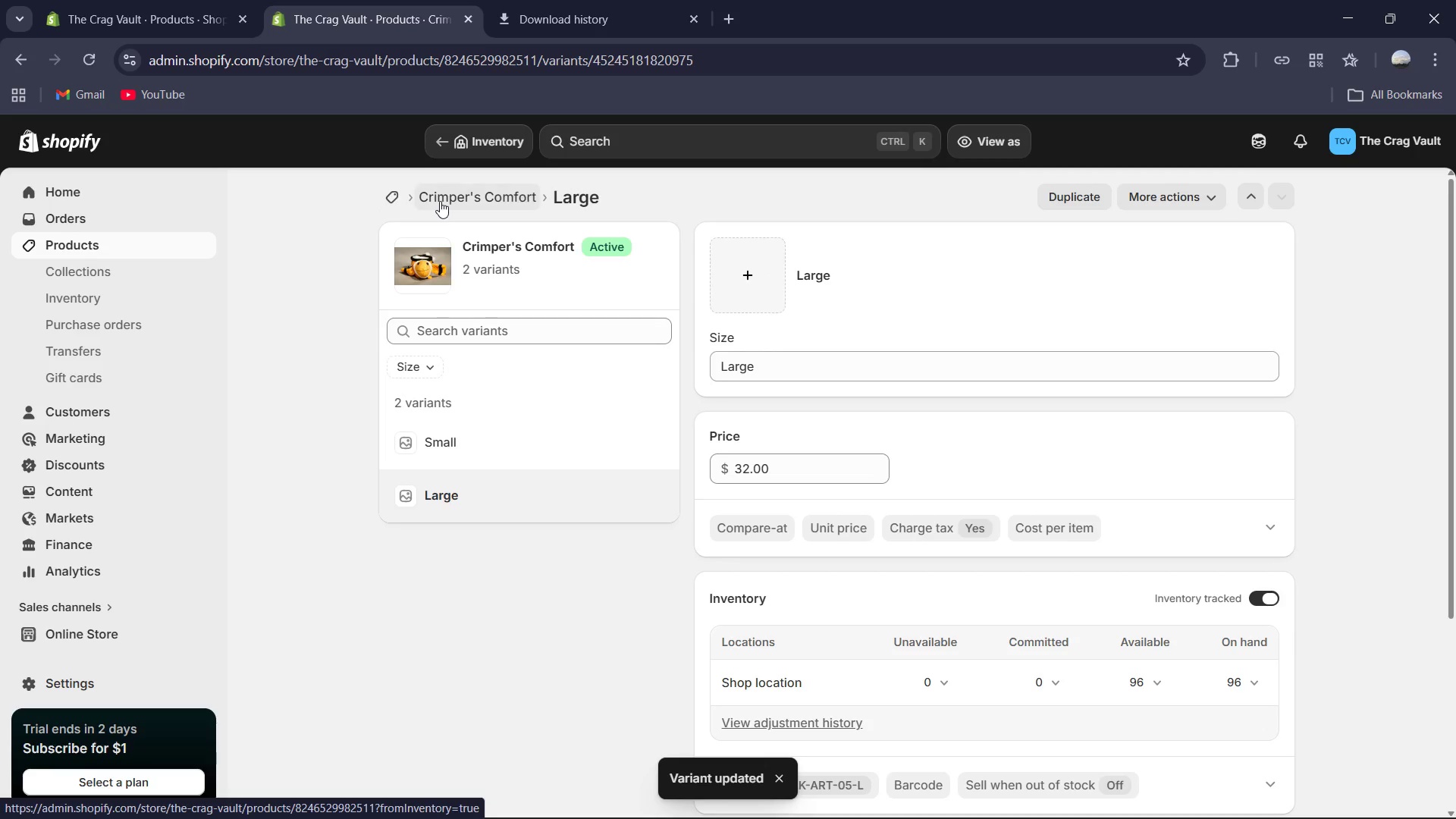 
mouse_move([389, 193])
 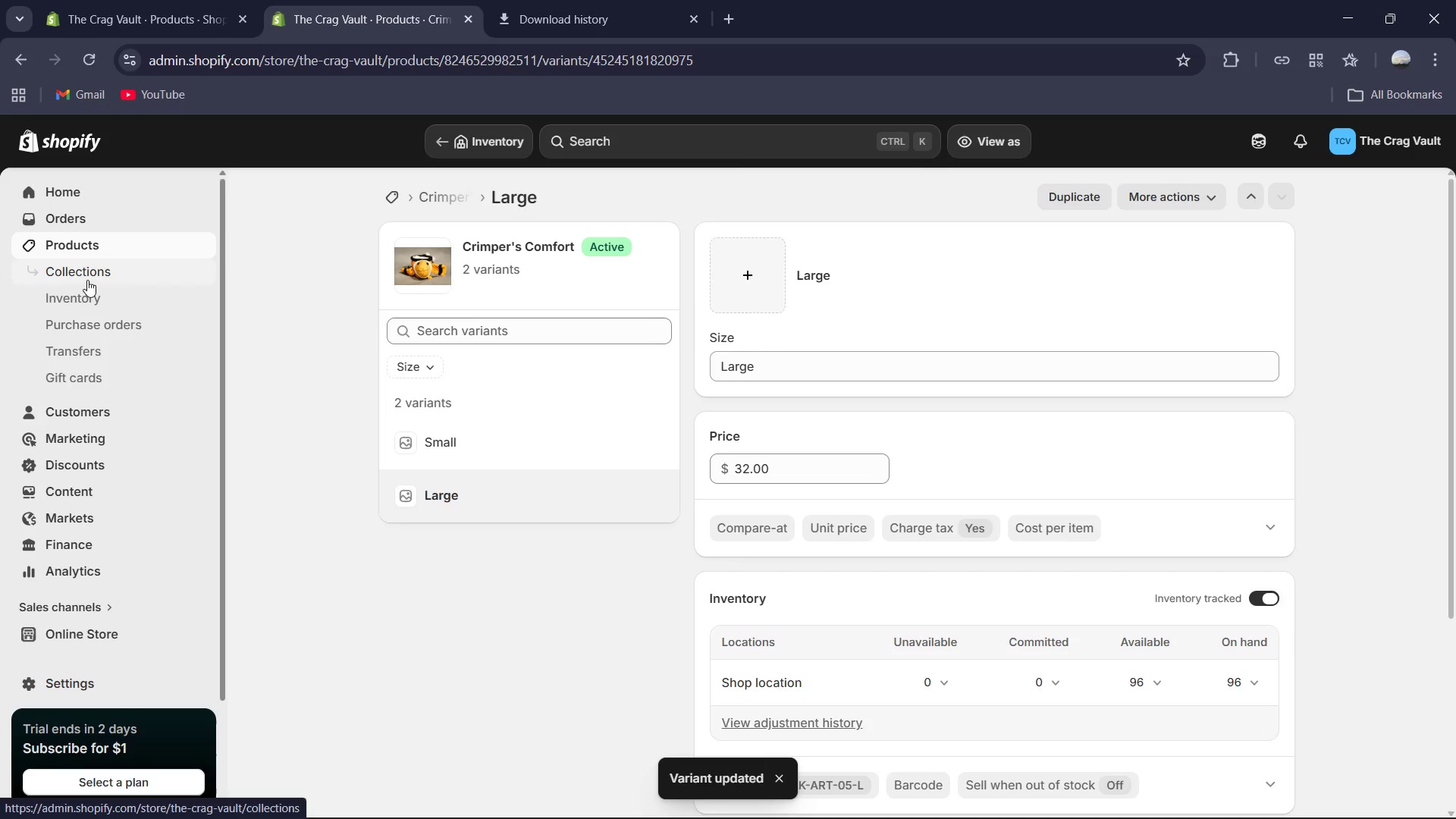 
left_click([90, 302])
 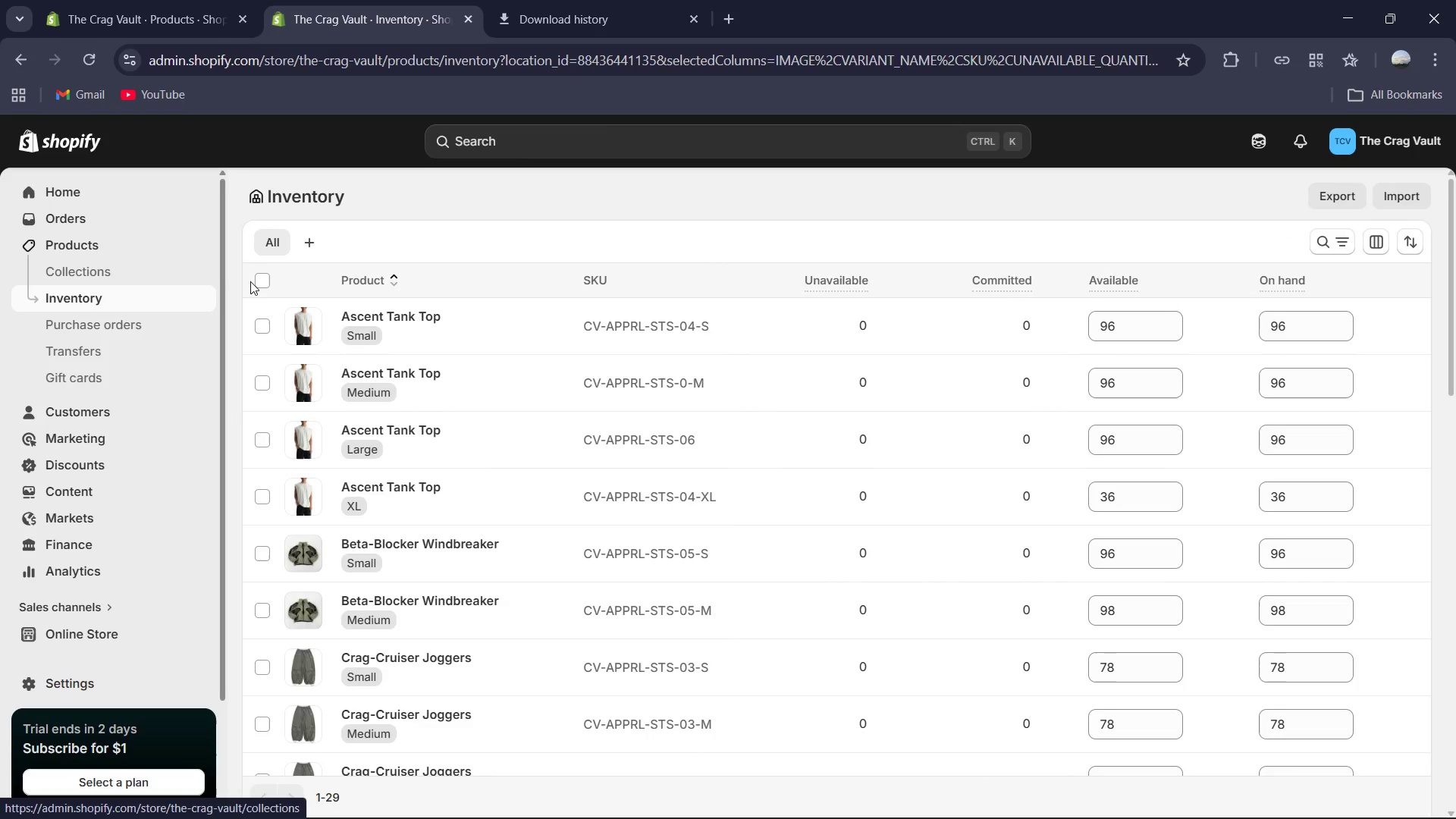 
wait(5.97)
 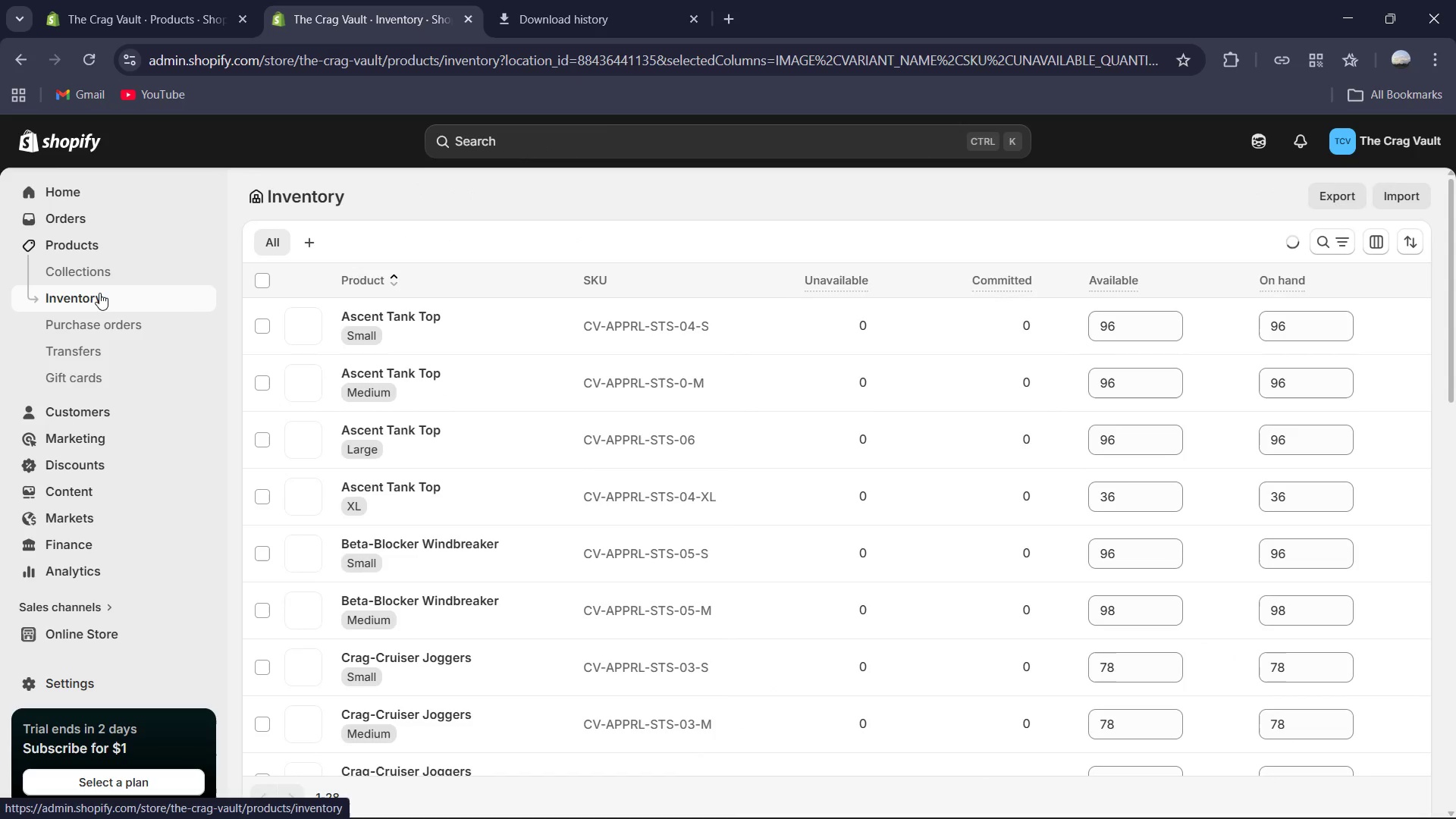 
scroll: coordinate [526, 496], scroll_direction: down, amount: 3.0
 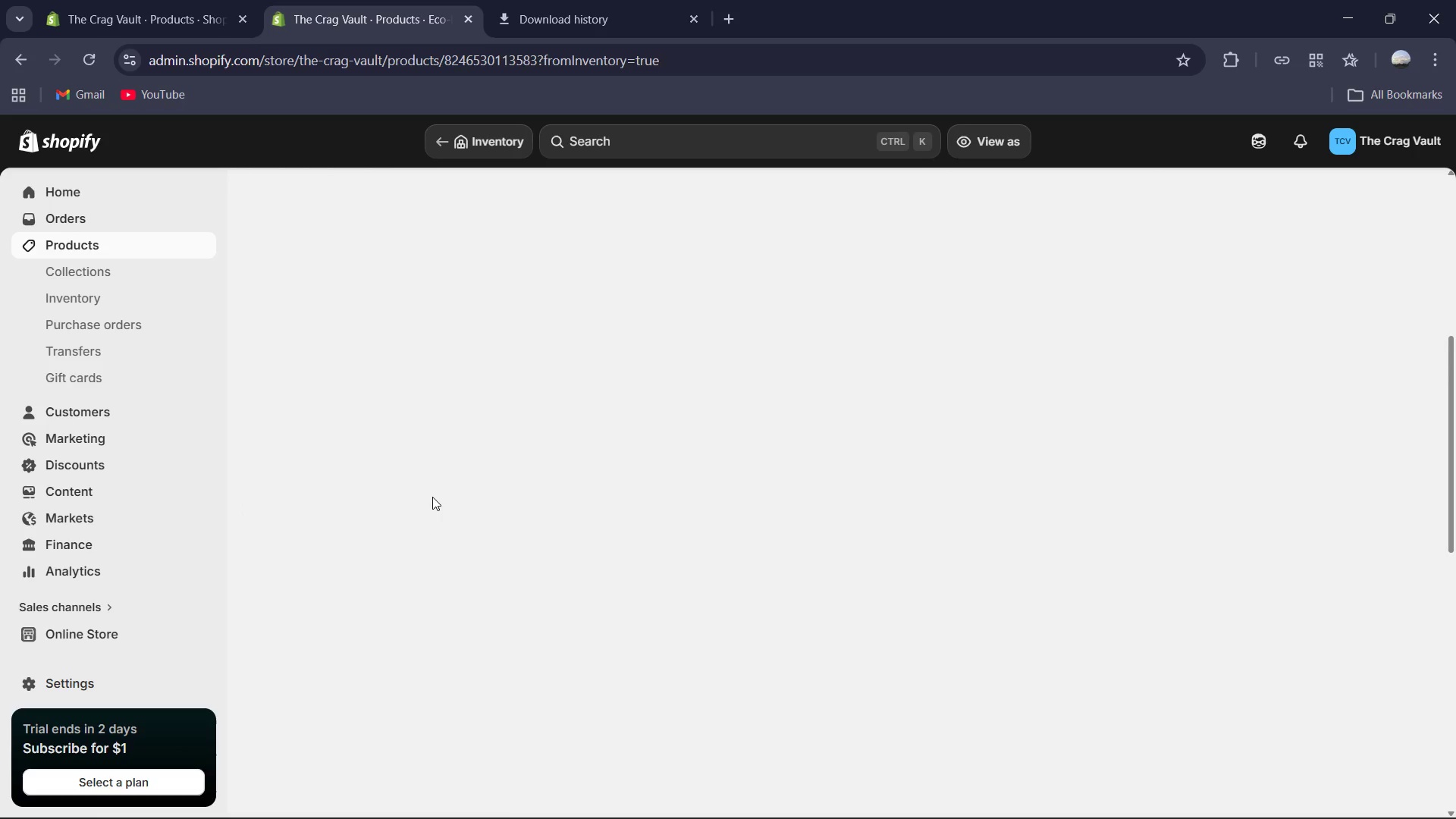 
mouse_move([36, 78])
 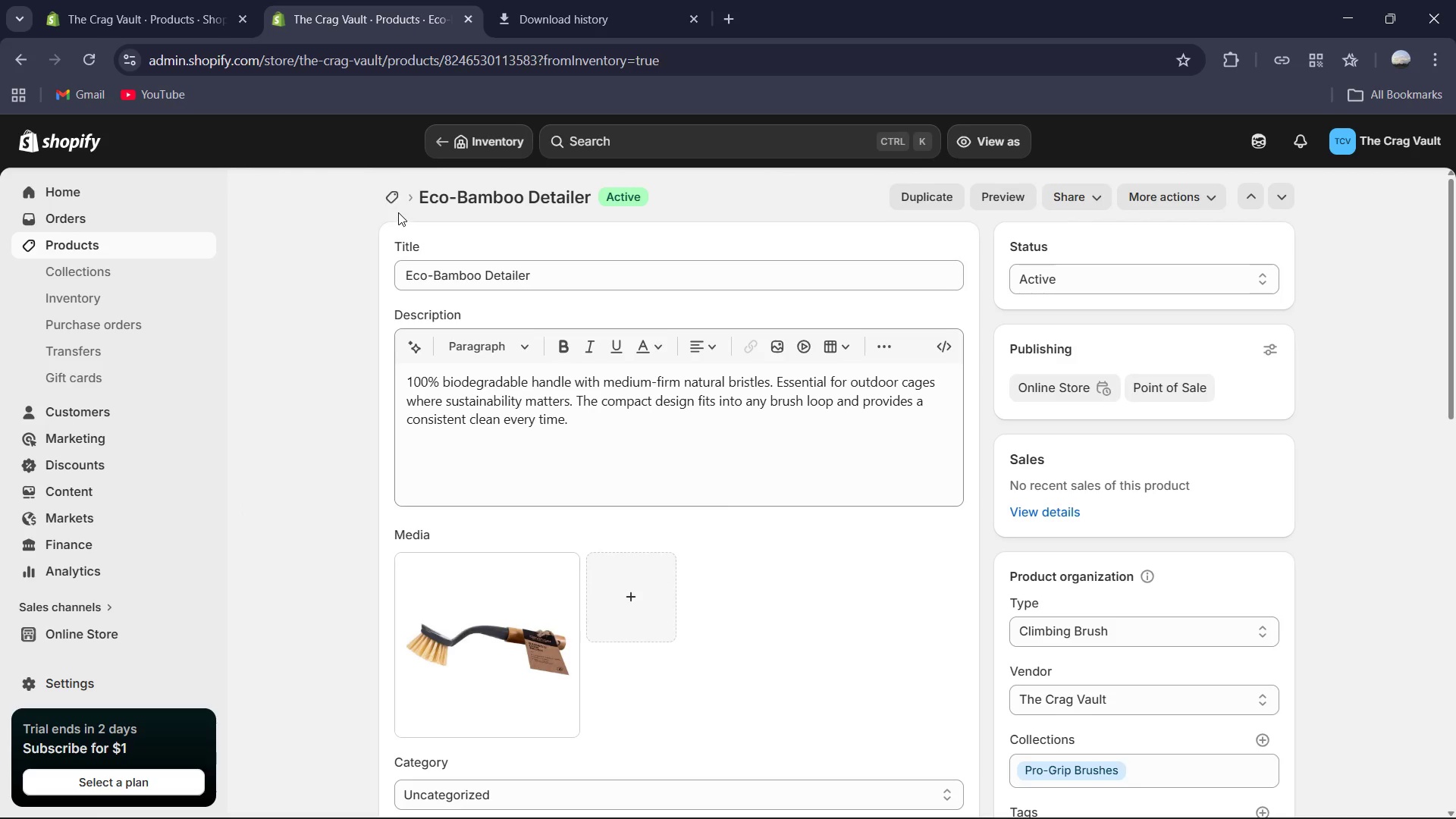 
left_click([388, 193])
 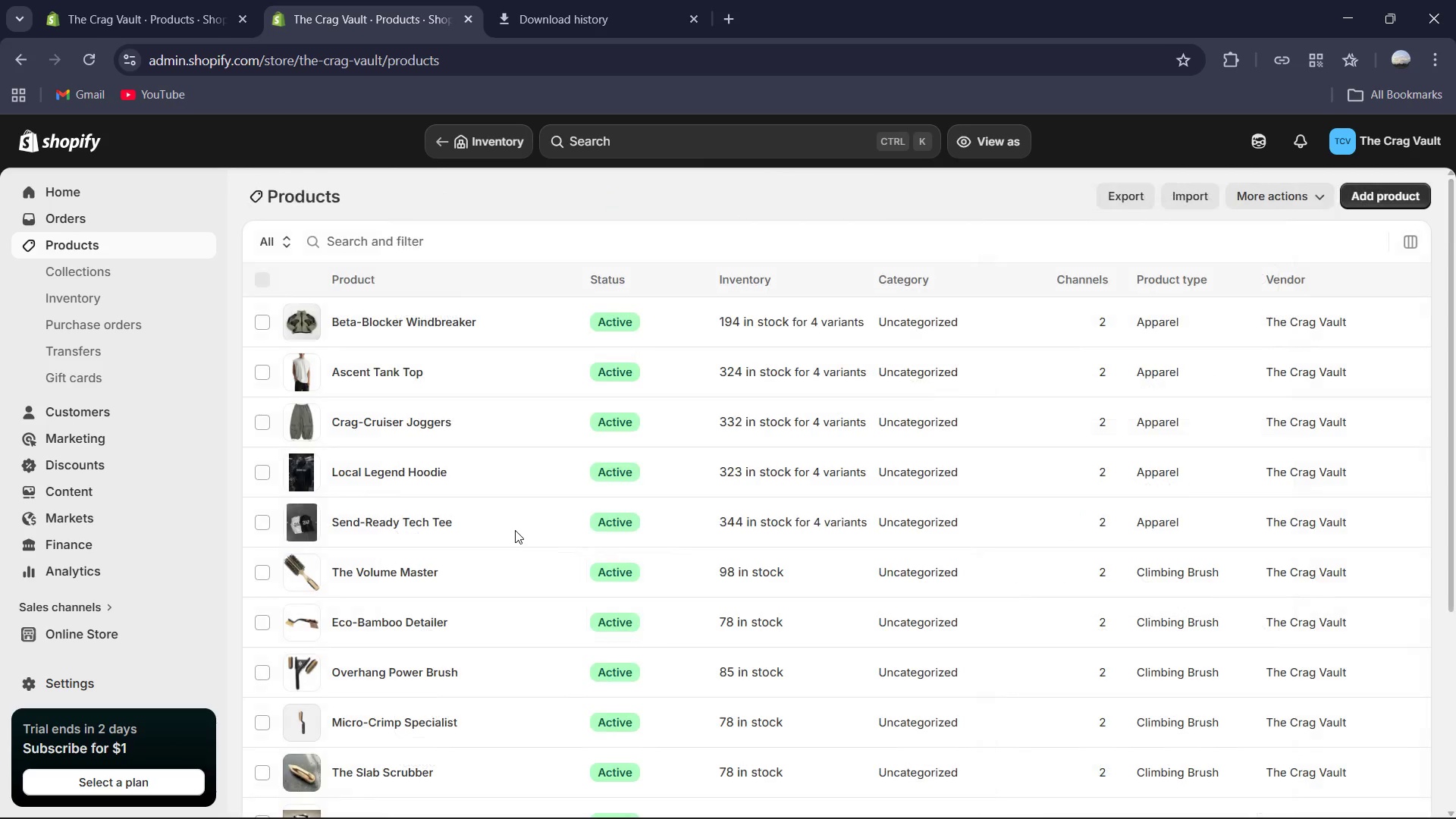 
scroll: coordinate [513, 534], scroll_direction: down, amount: 2.0
 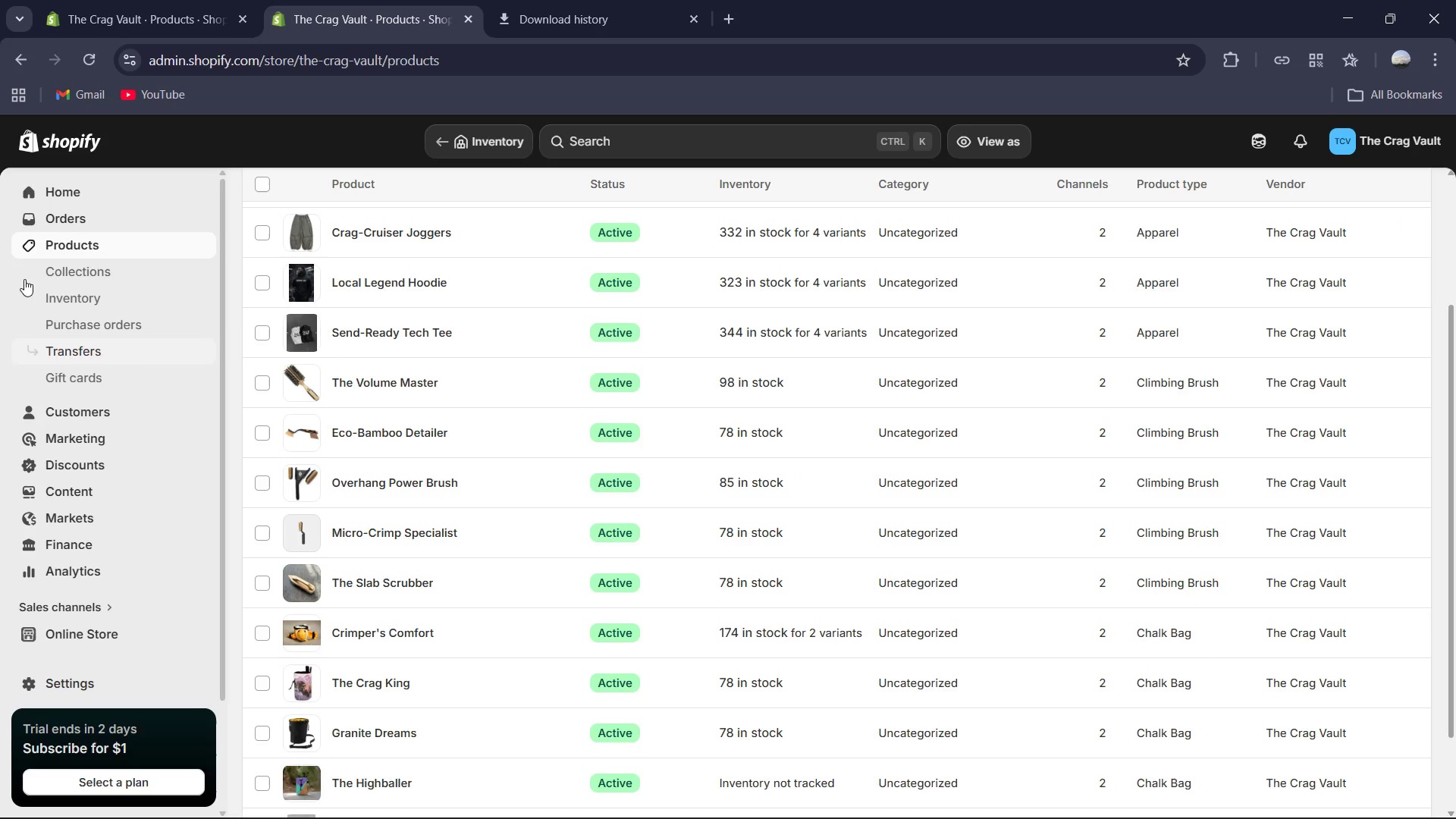 
left_click([49, 296])
 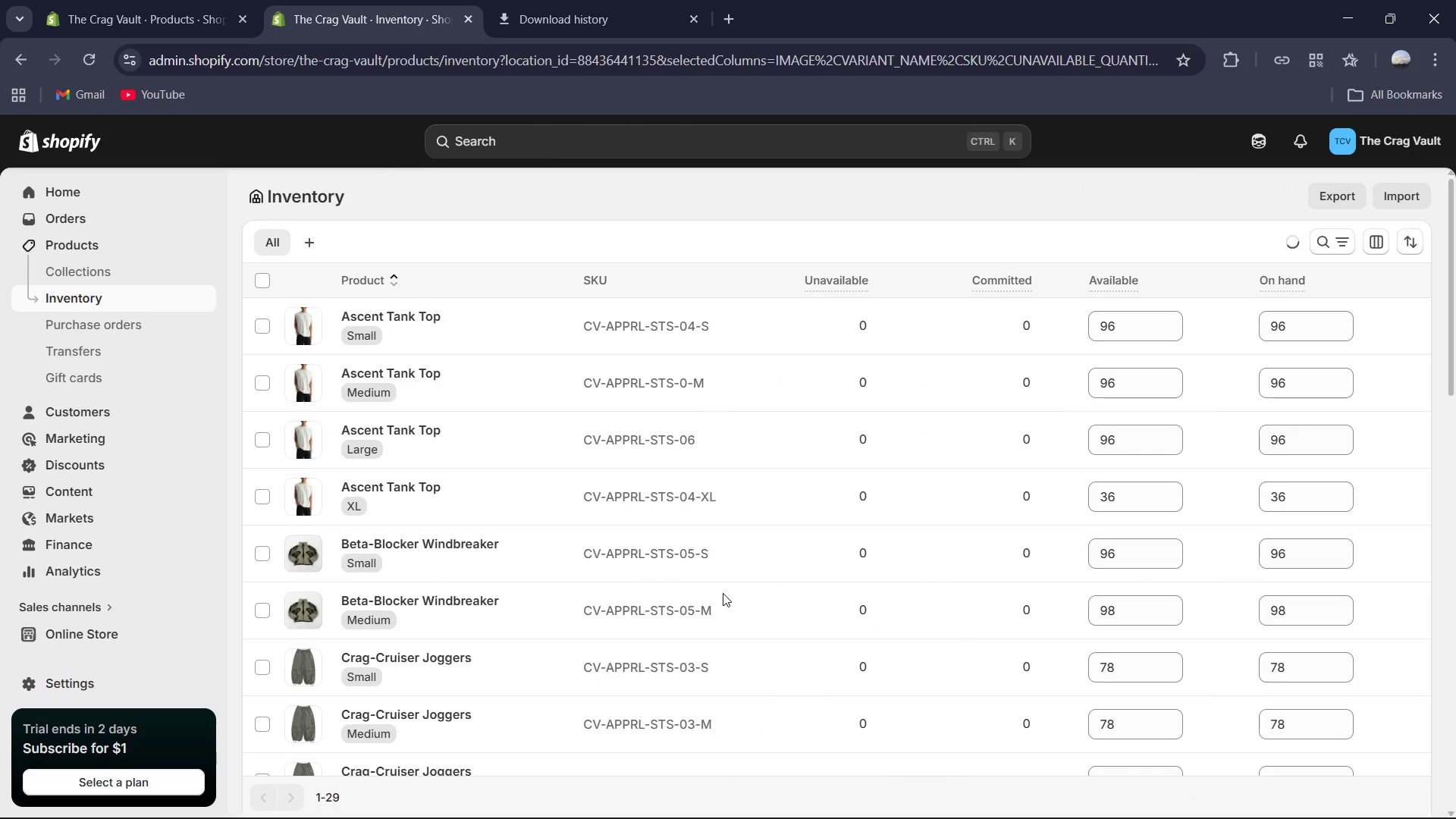 
scroll: coordinate [959, 573], scroll_direction: down, amount: 10.0
 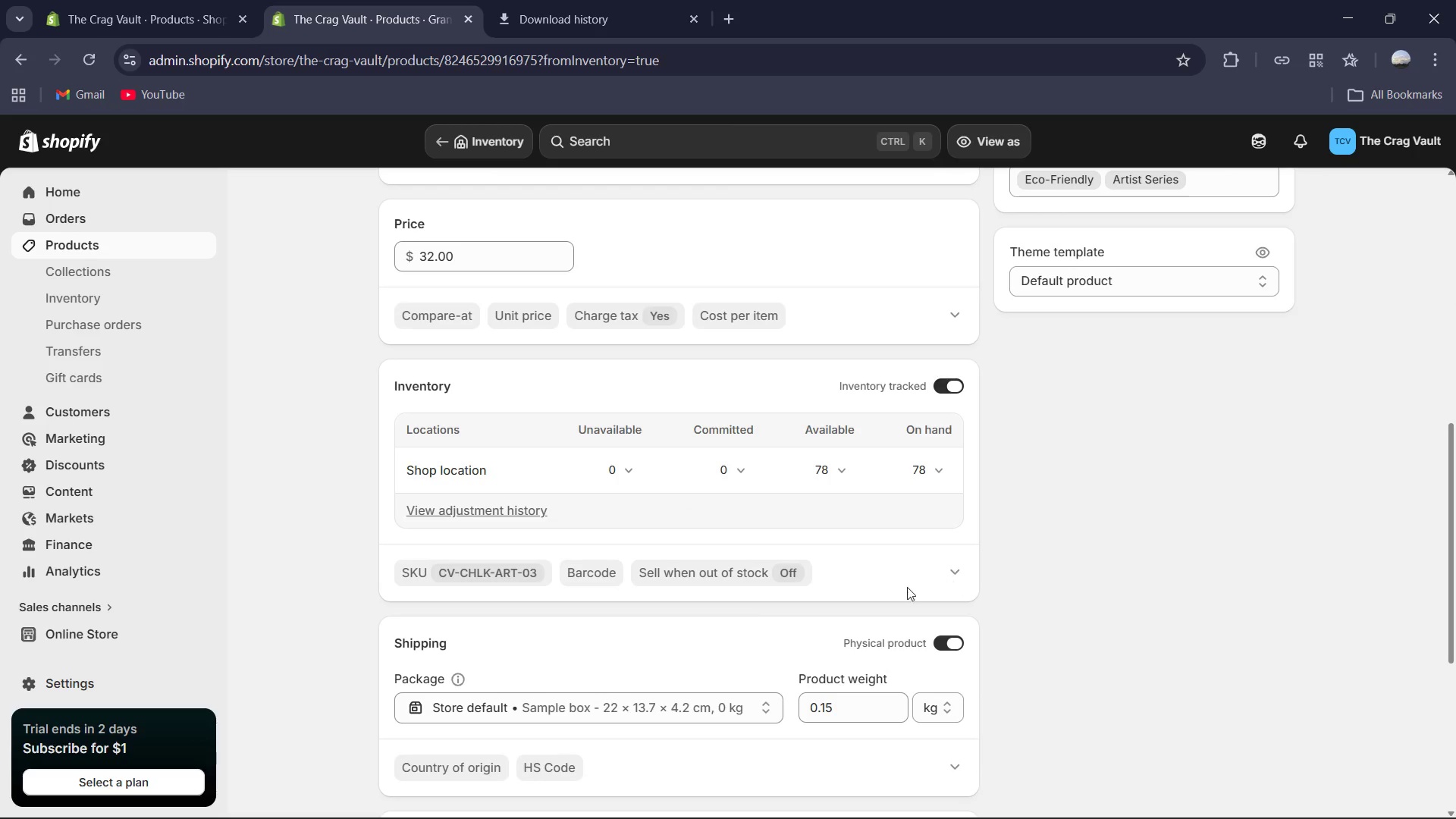 
scroll: coordinate [812, 620], scroll_direction: down, amount: 3.0
 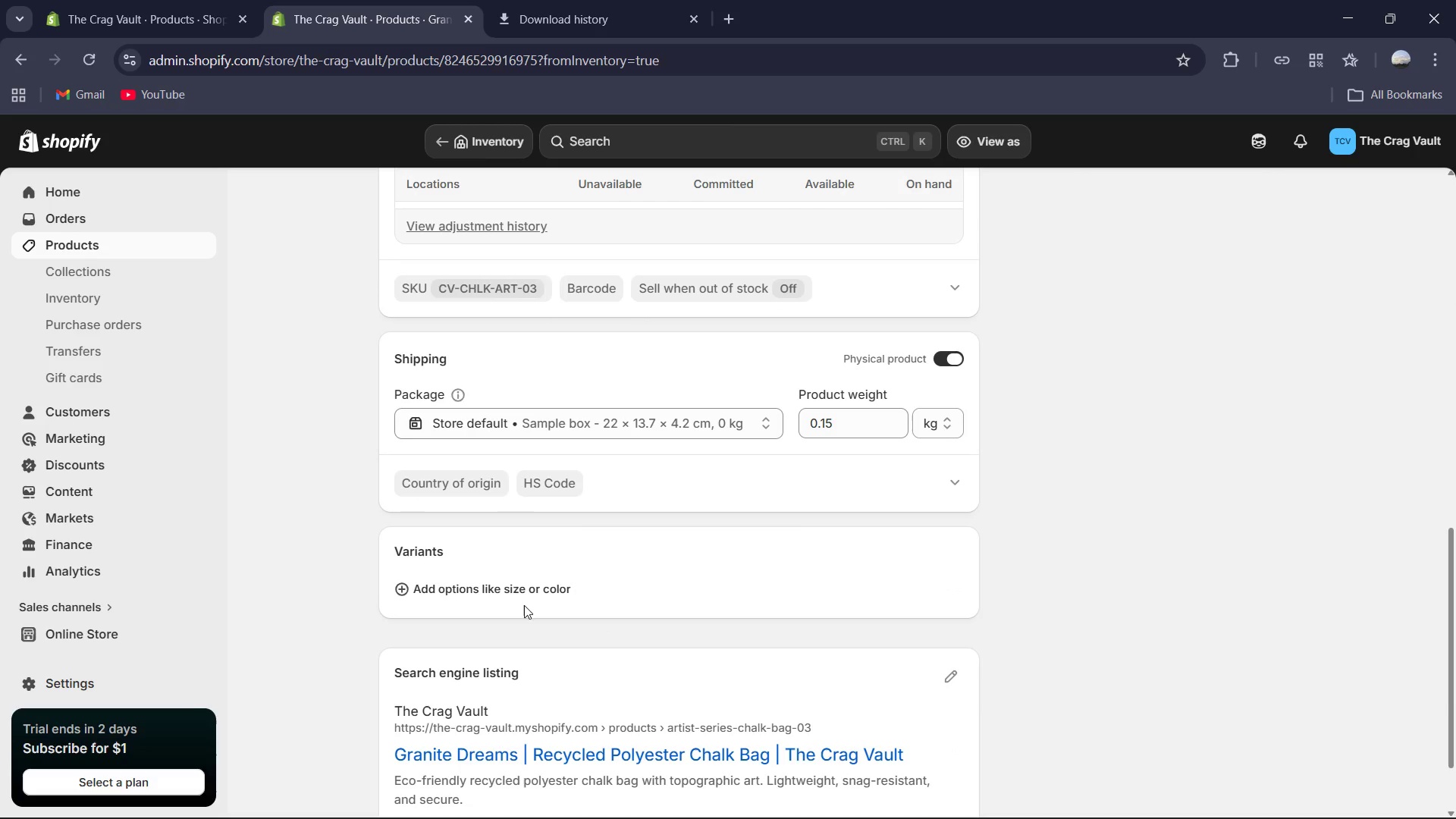 
left_click([524, 598])
 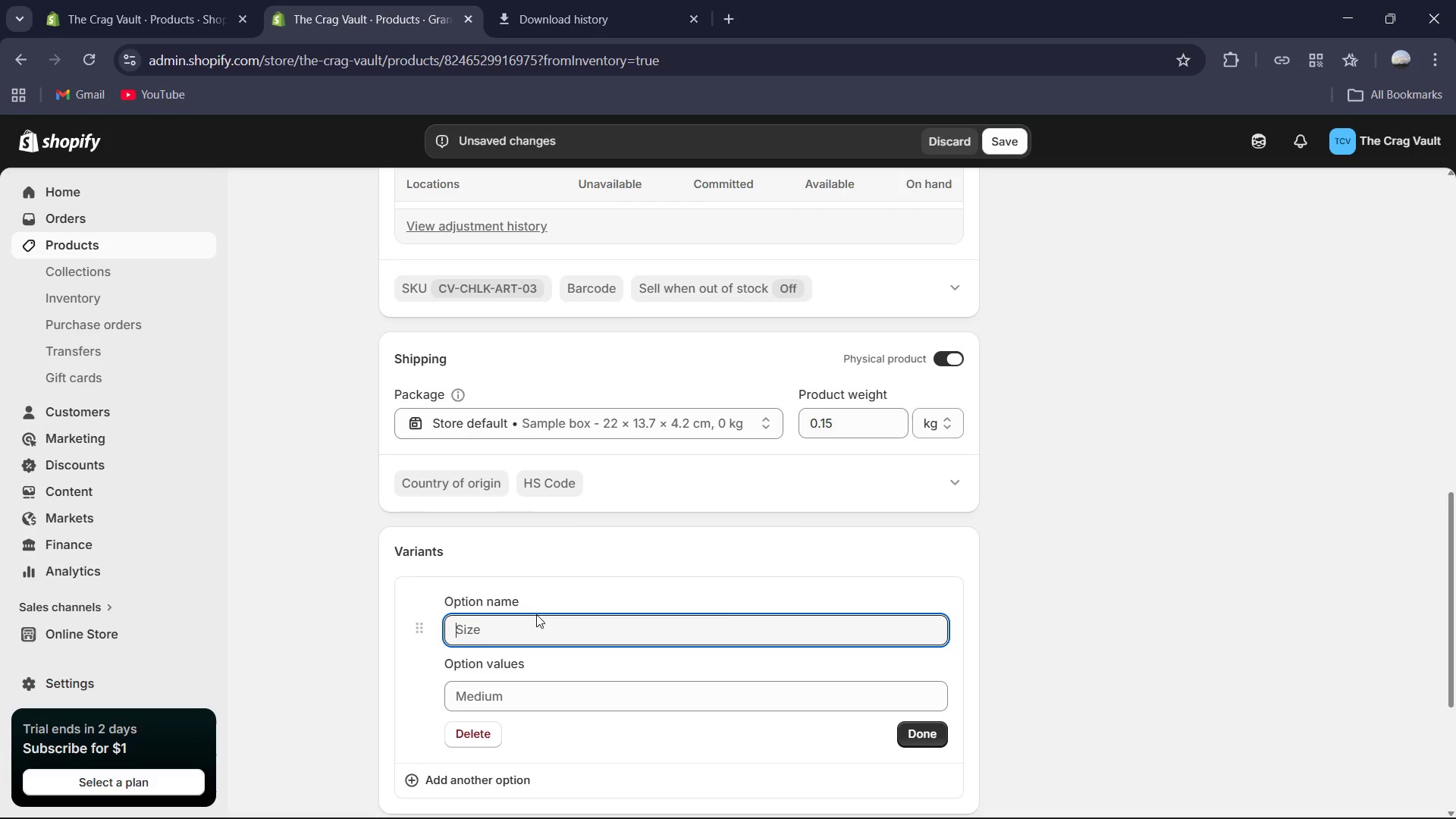 
type(Size )
 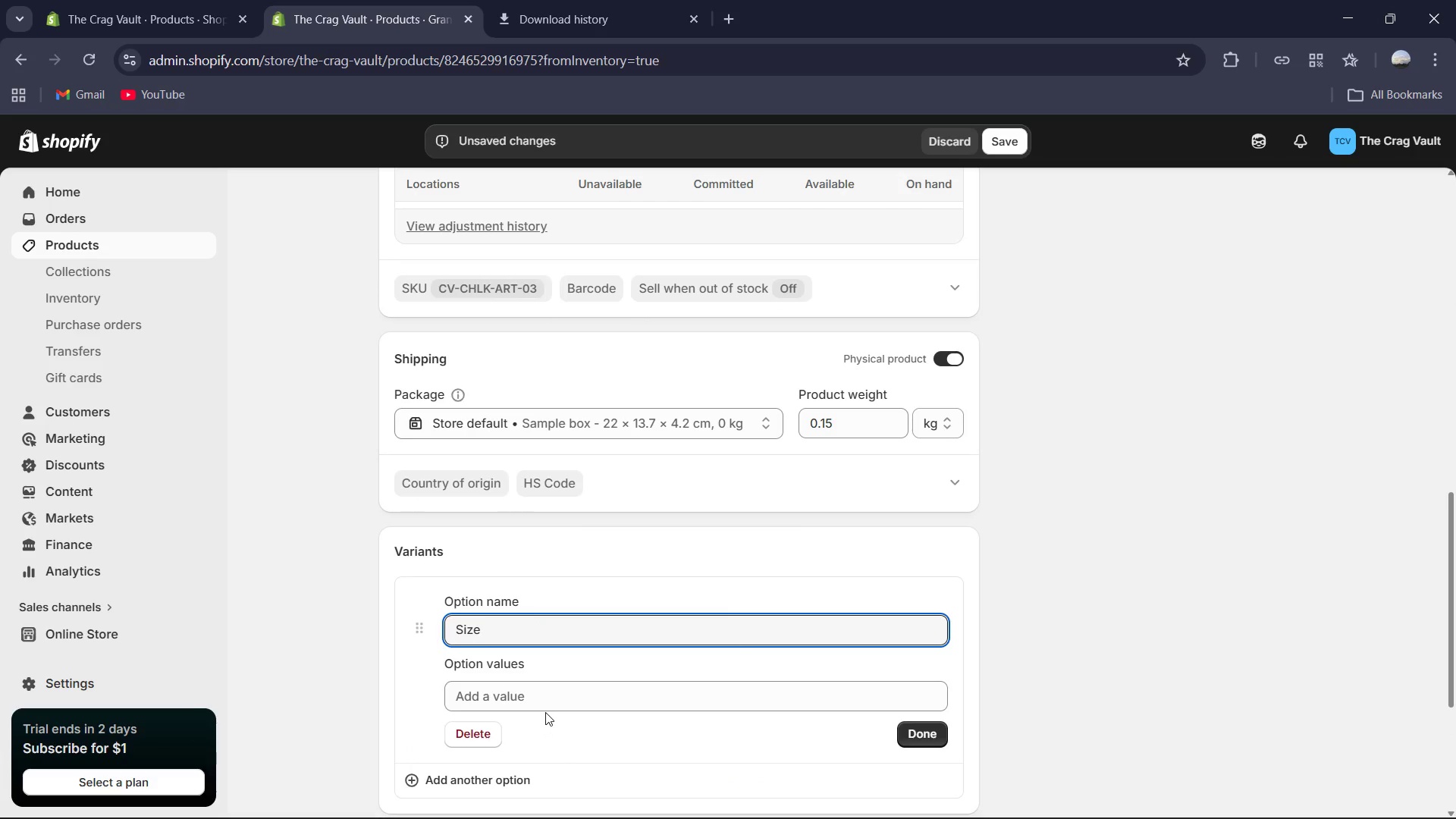 
left_click([544, 698])
 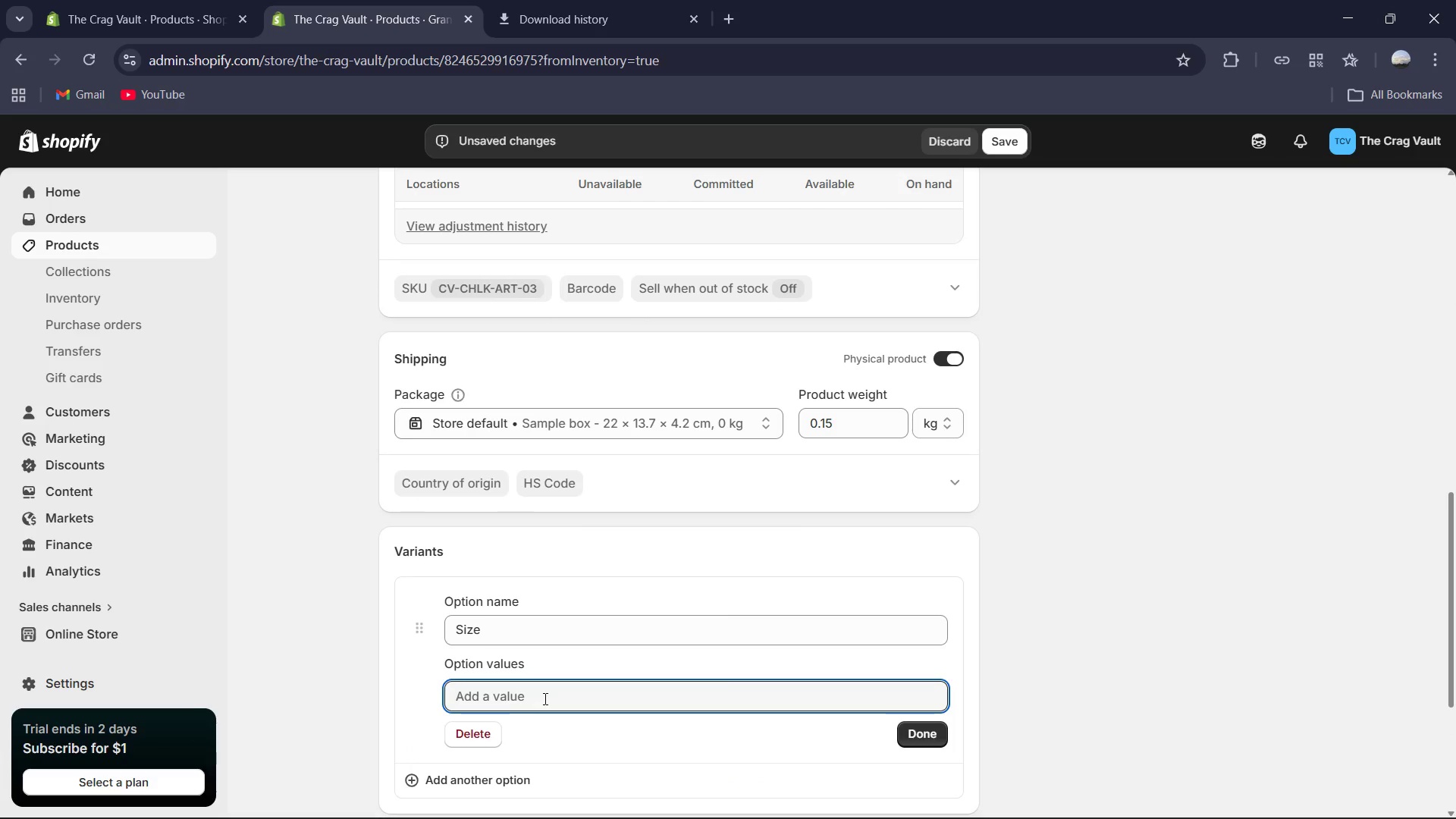 
type(Small)
 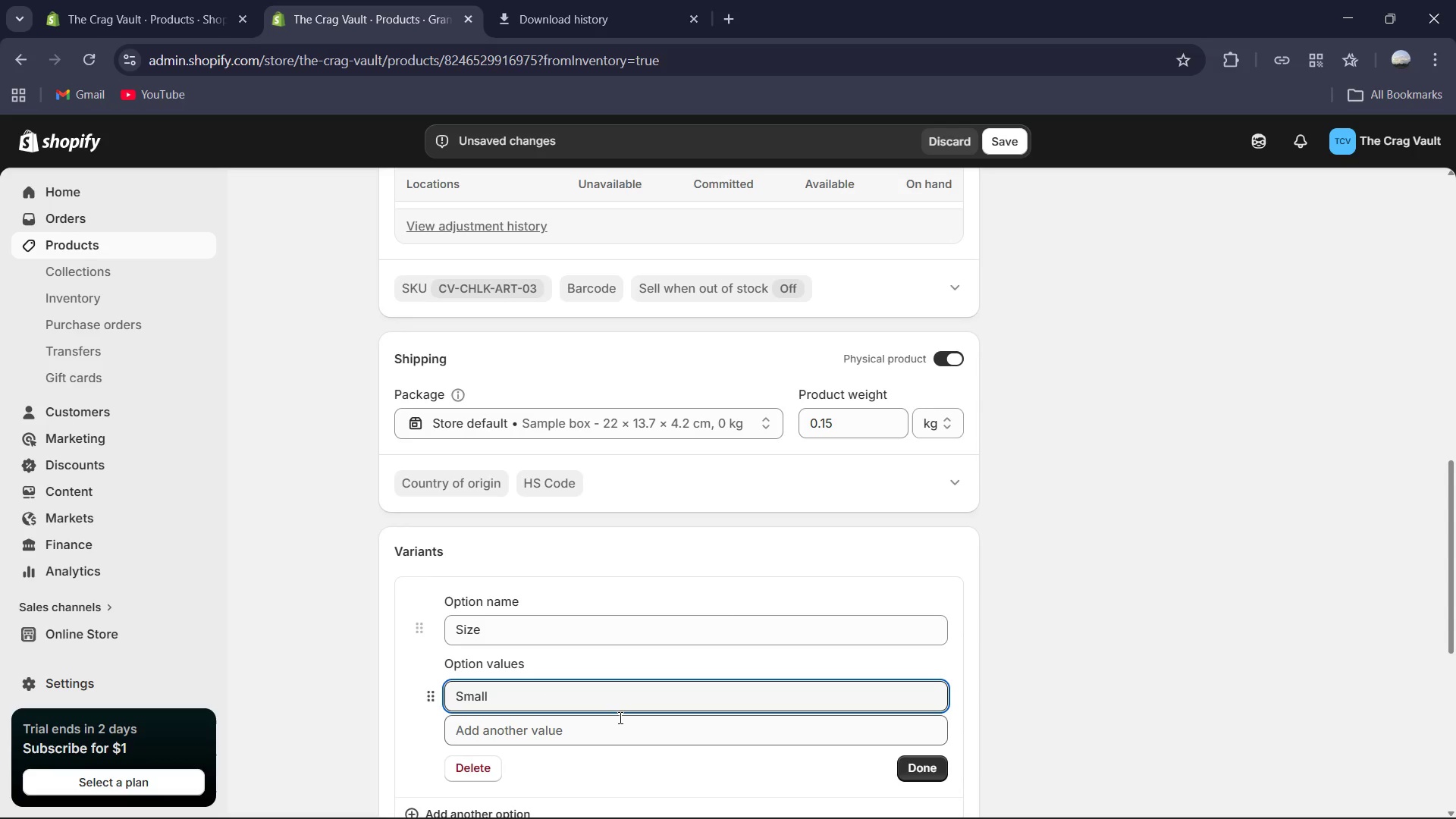 
left_click([619, 717])
 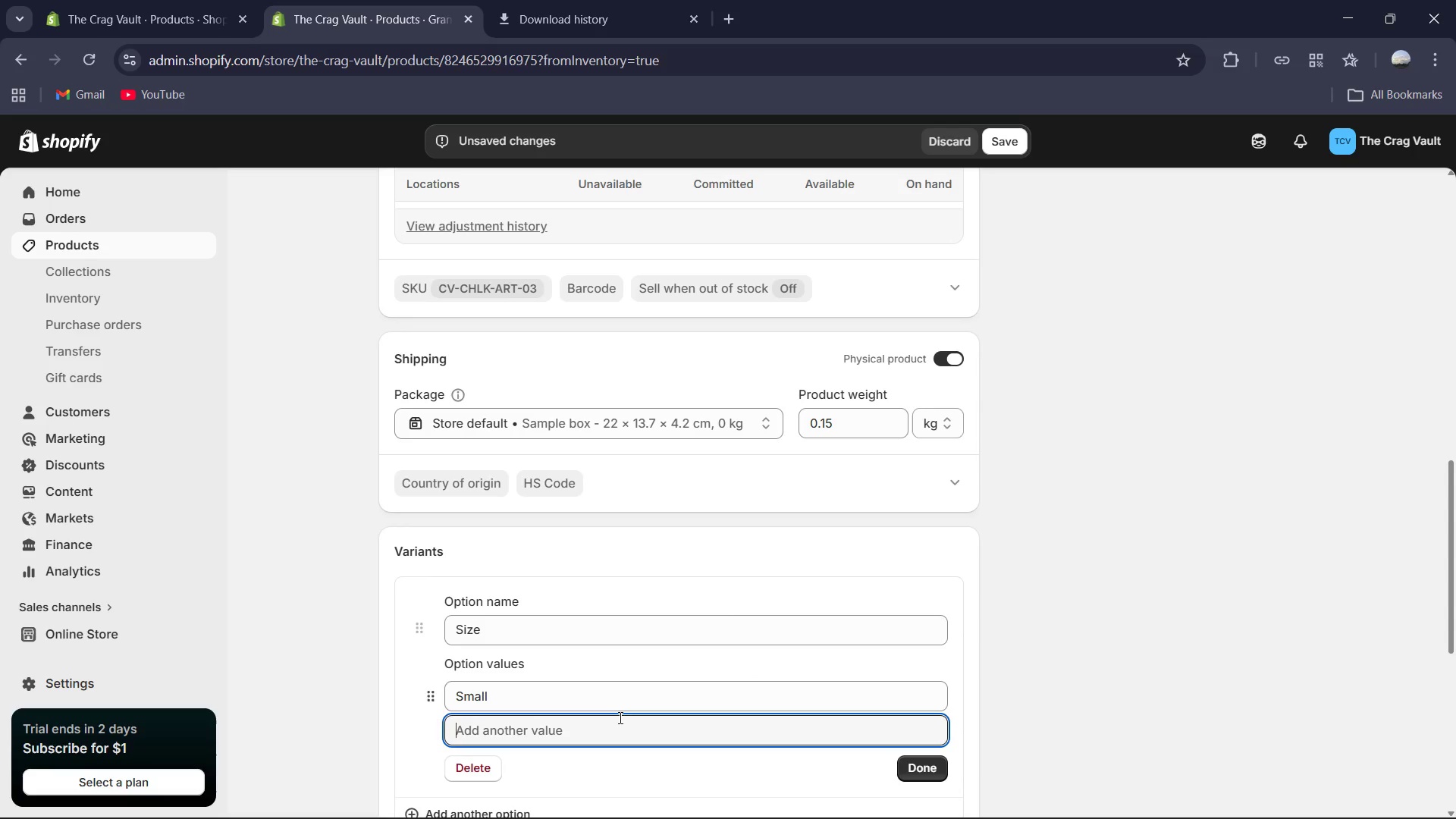 
type(ALrge )
key(Backspace)
key(Backspace)
key(Backspace)
key(Backspace)
key(Backspace)
key(Backspace)
type(Large )
 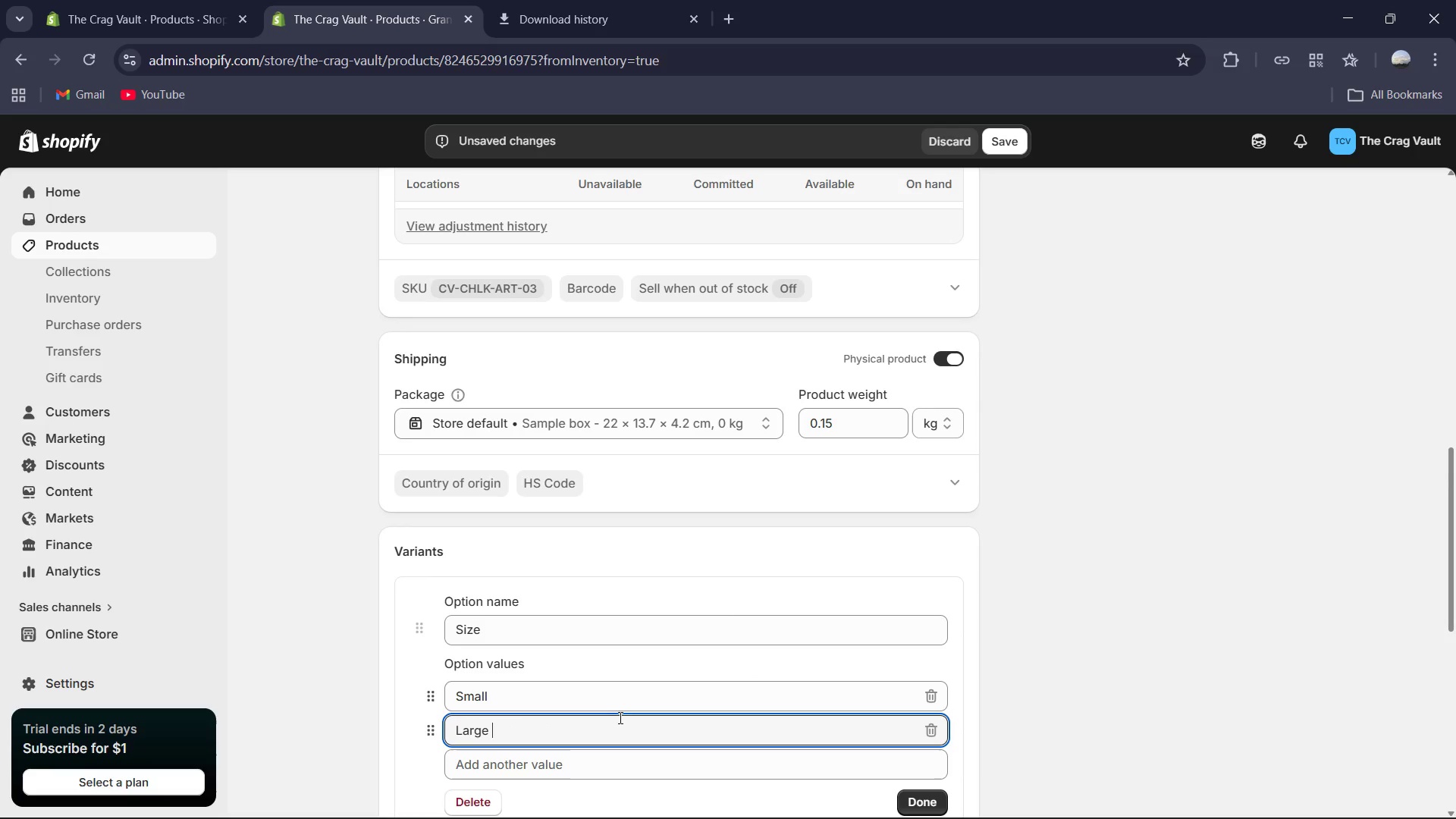 
scroll: coordinate [802, 716], scroll_direction: down, amount: 3.0
 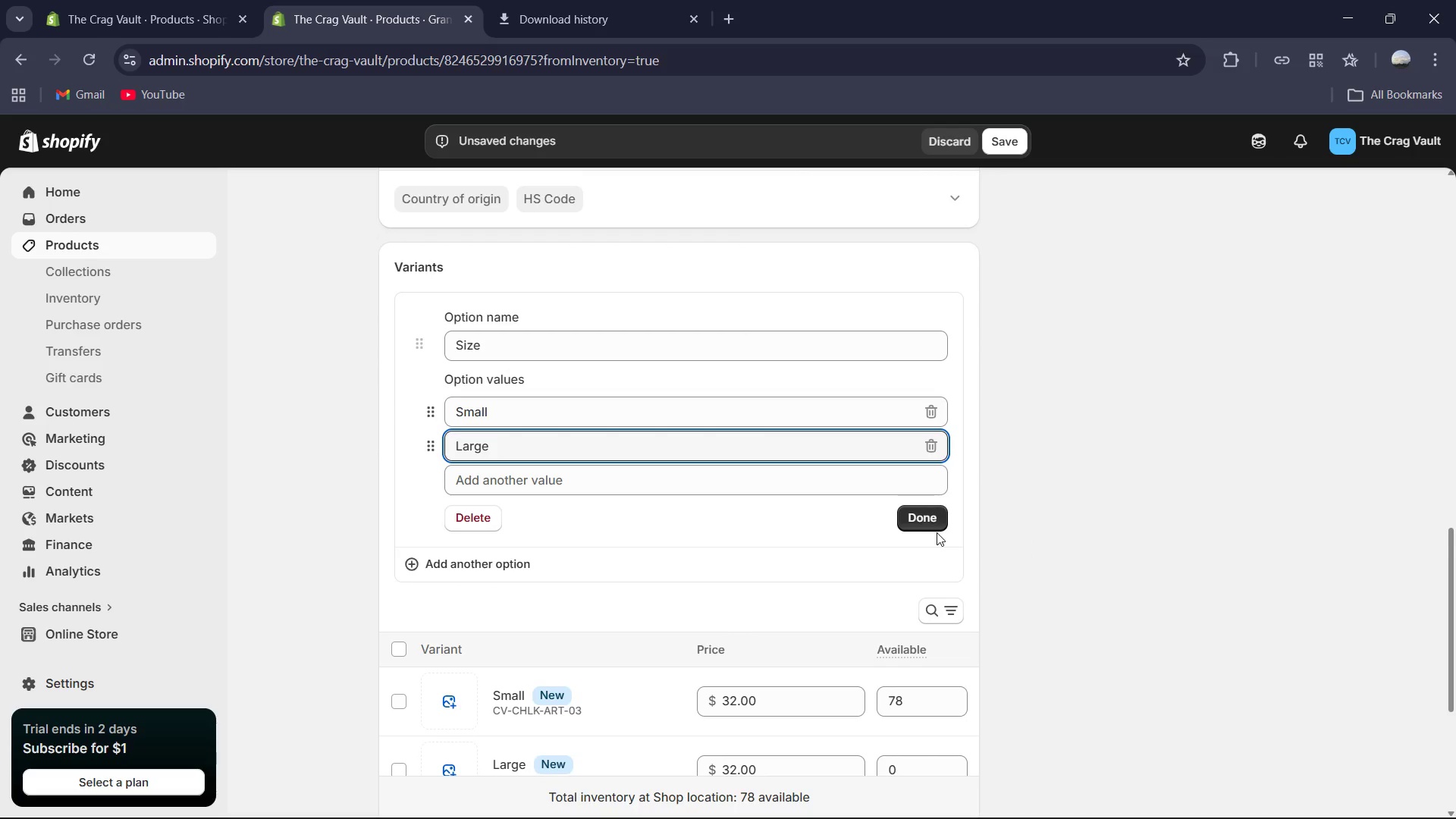 
left_click([937, 526])
 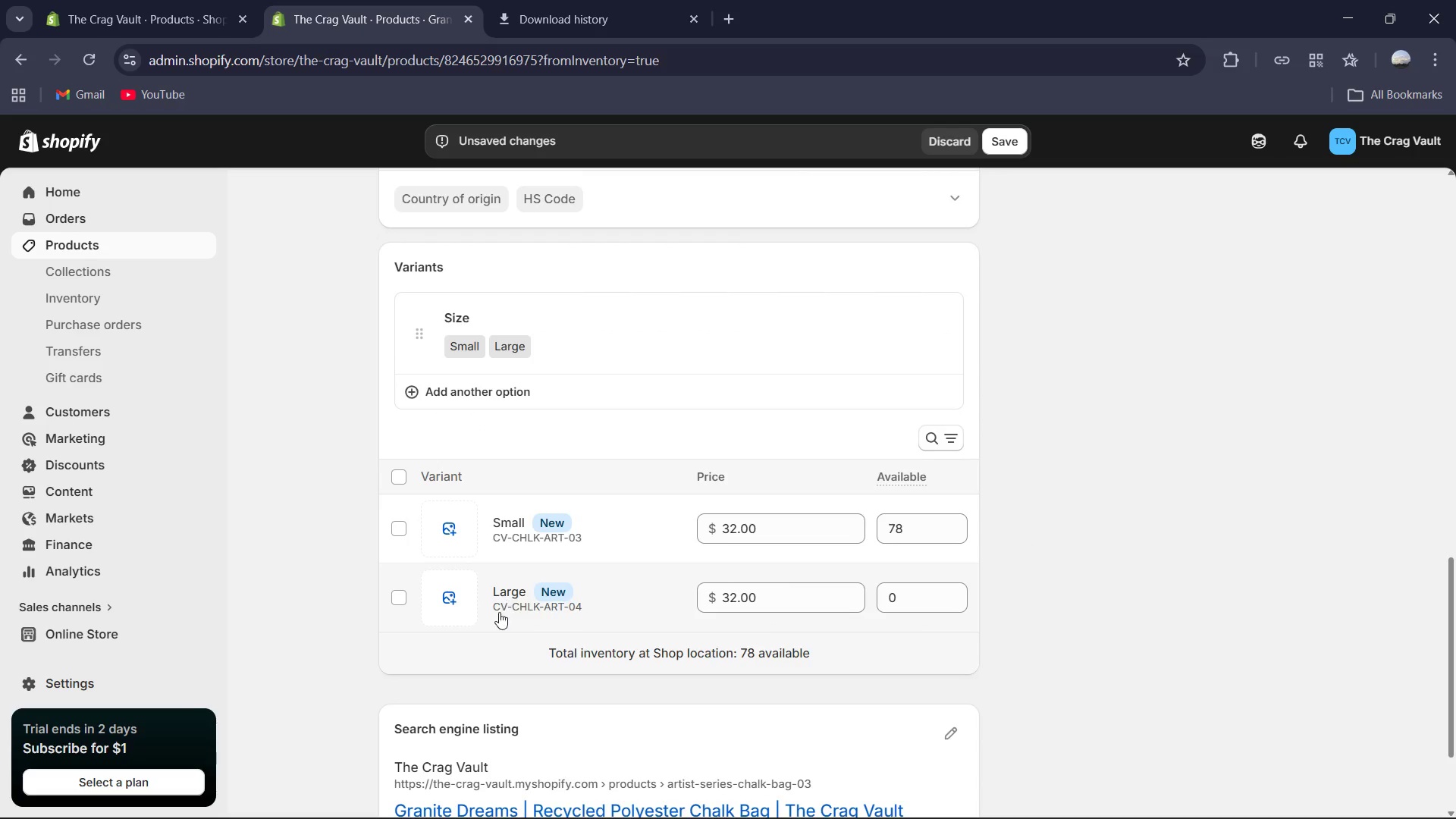 
left_click([514, 606])
 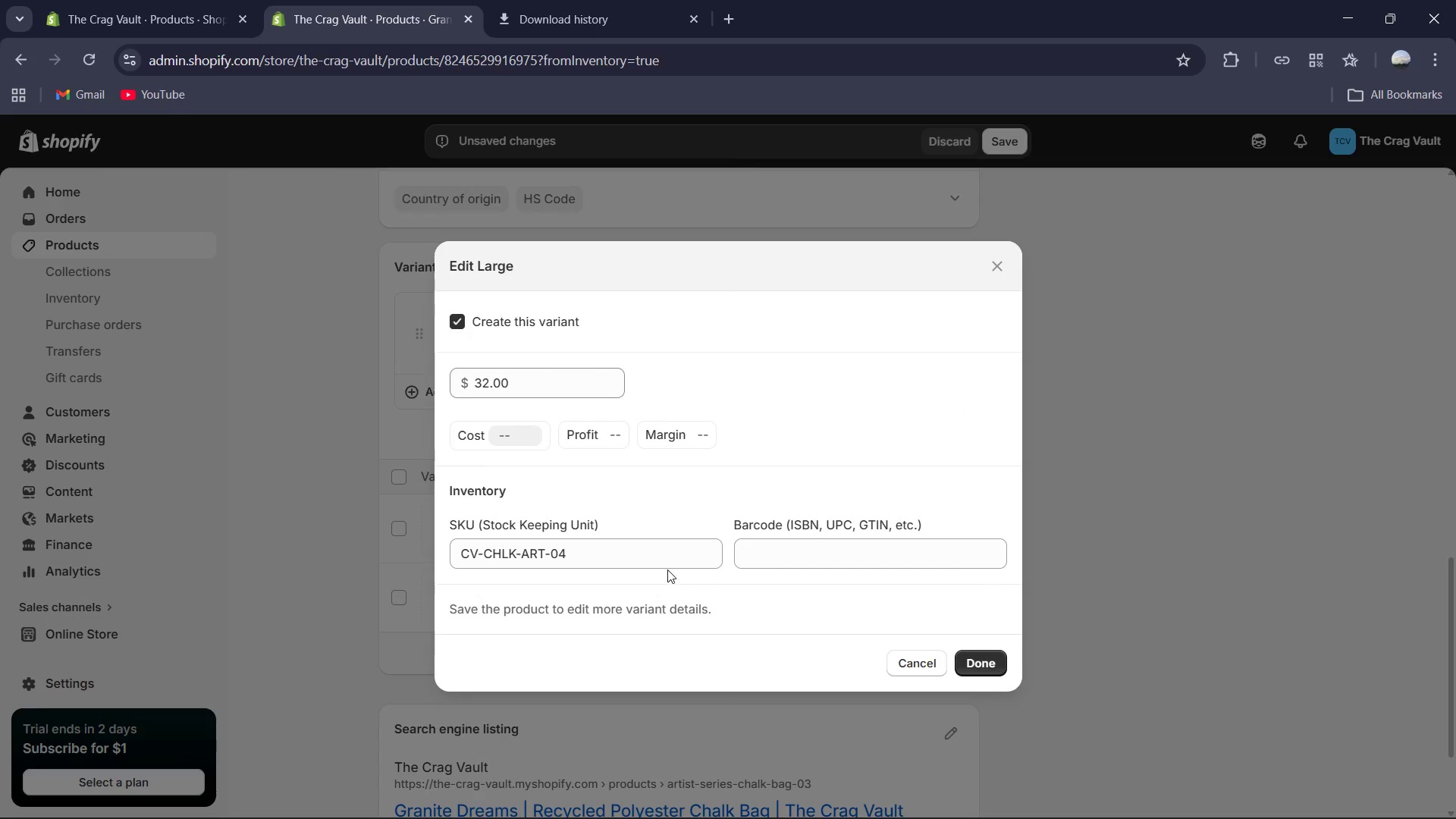 
left_click([661, 551])
 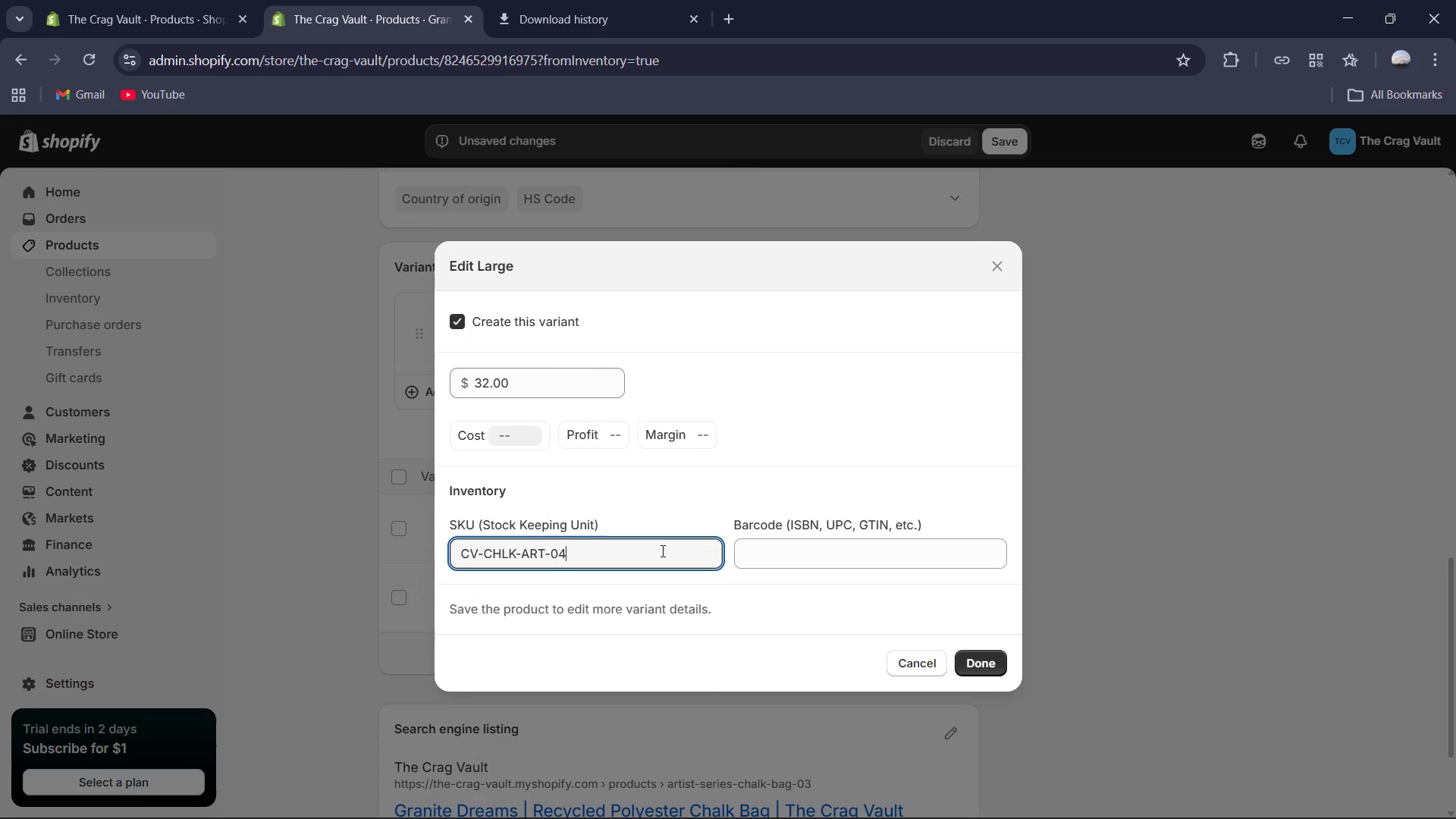 
key(Backspace)
 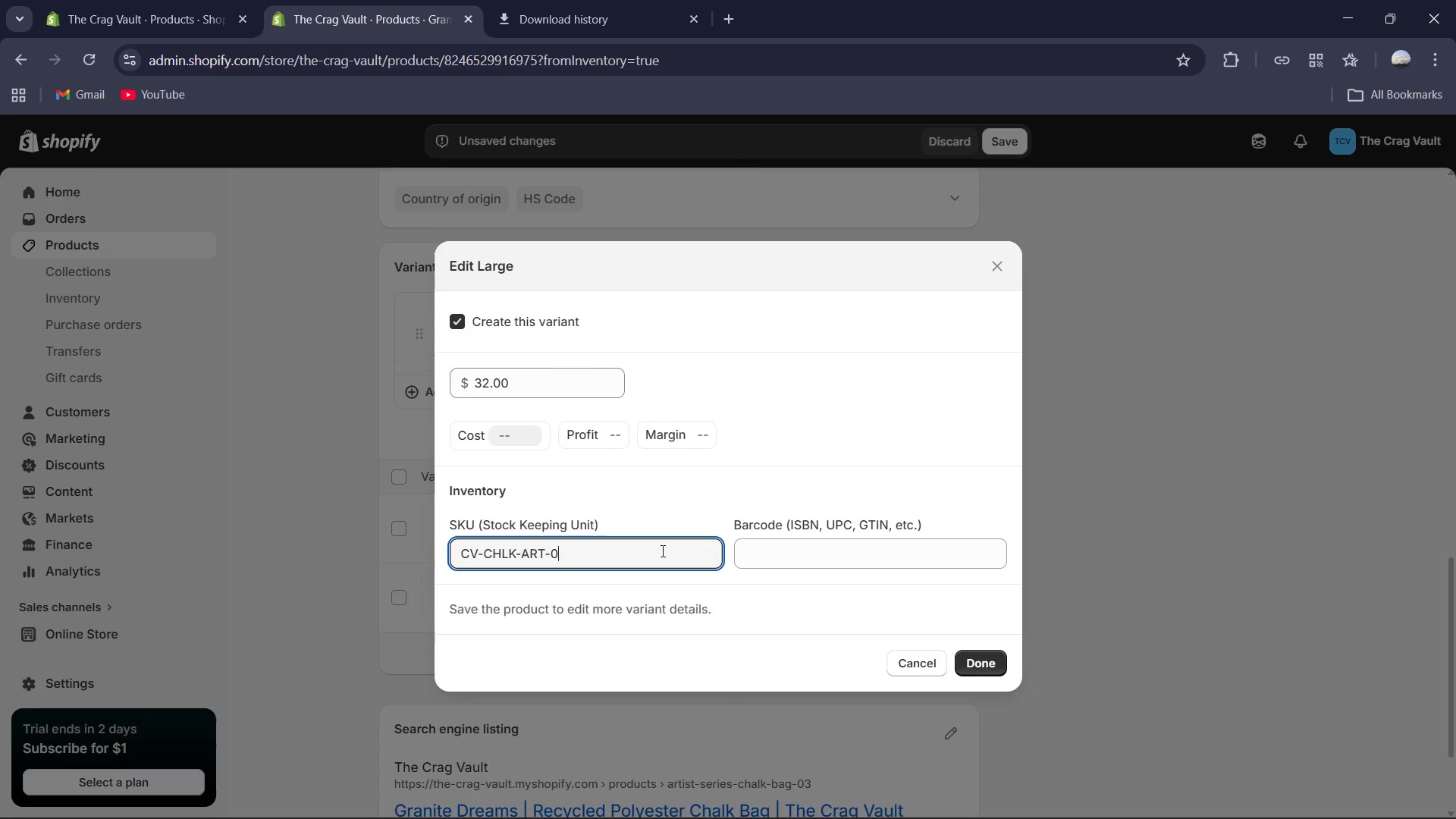 
key(Numpad3)
 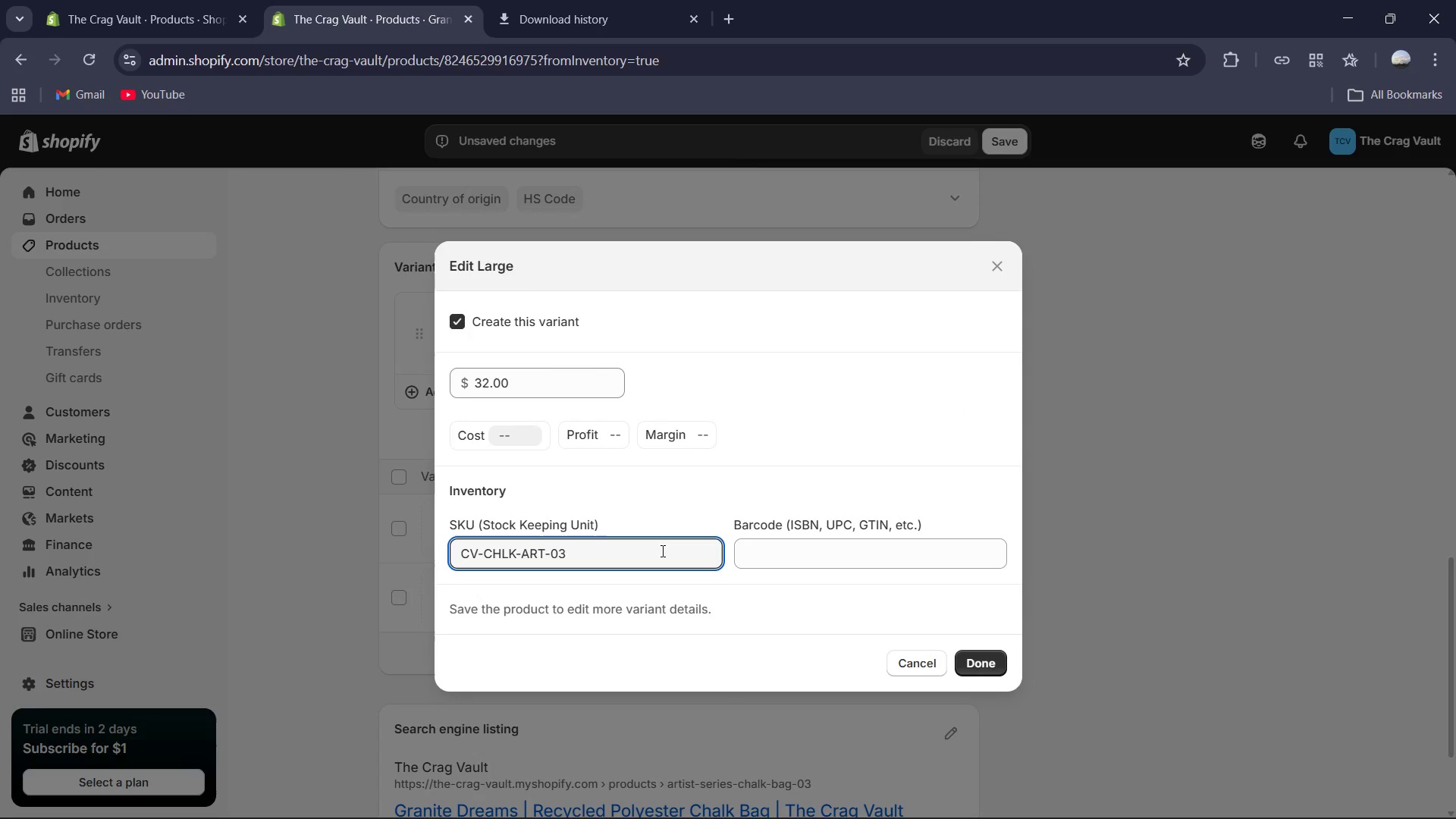 
key(Minus)
 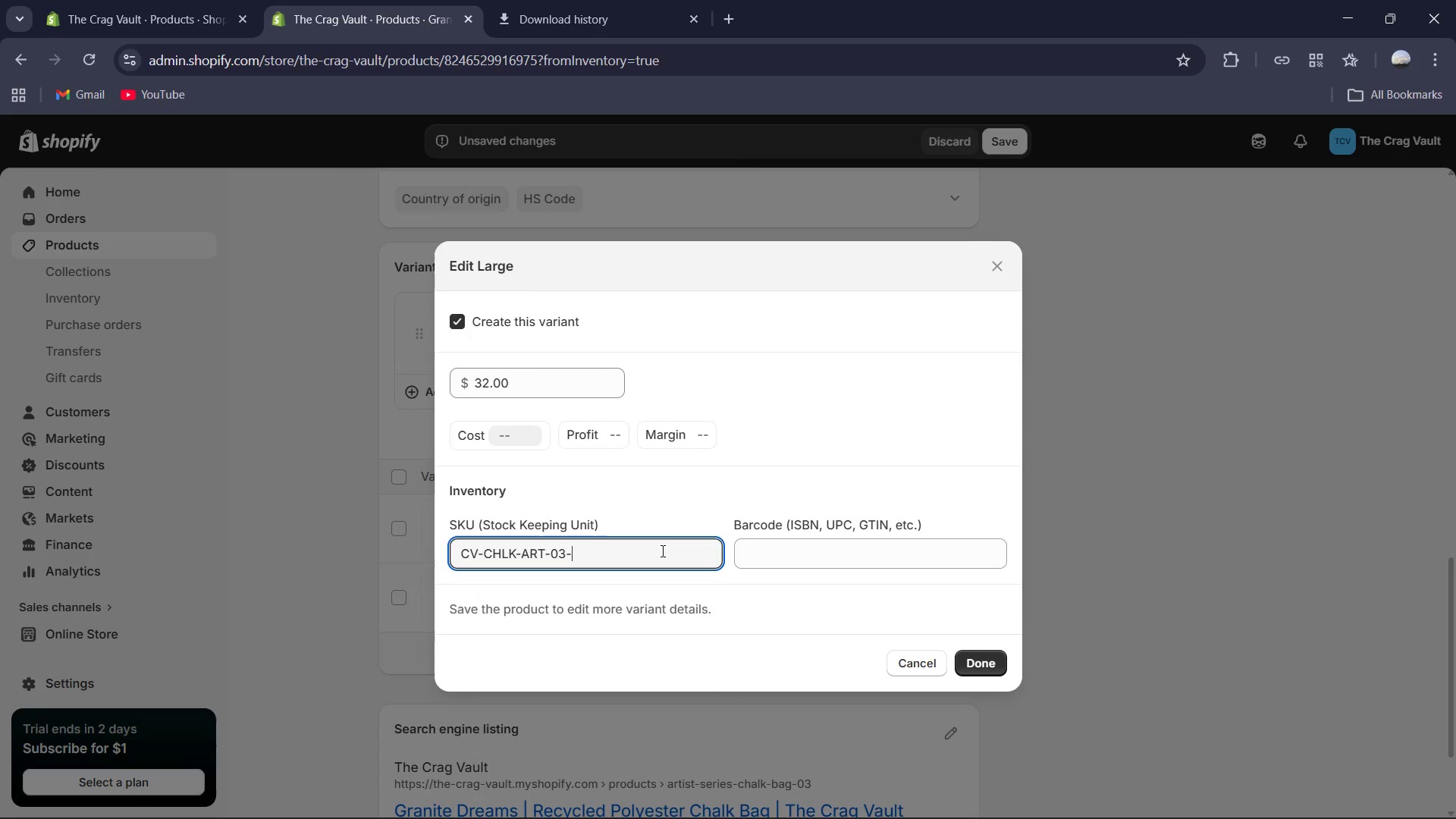 
key(Shift+ShiftRight)
 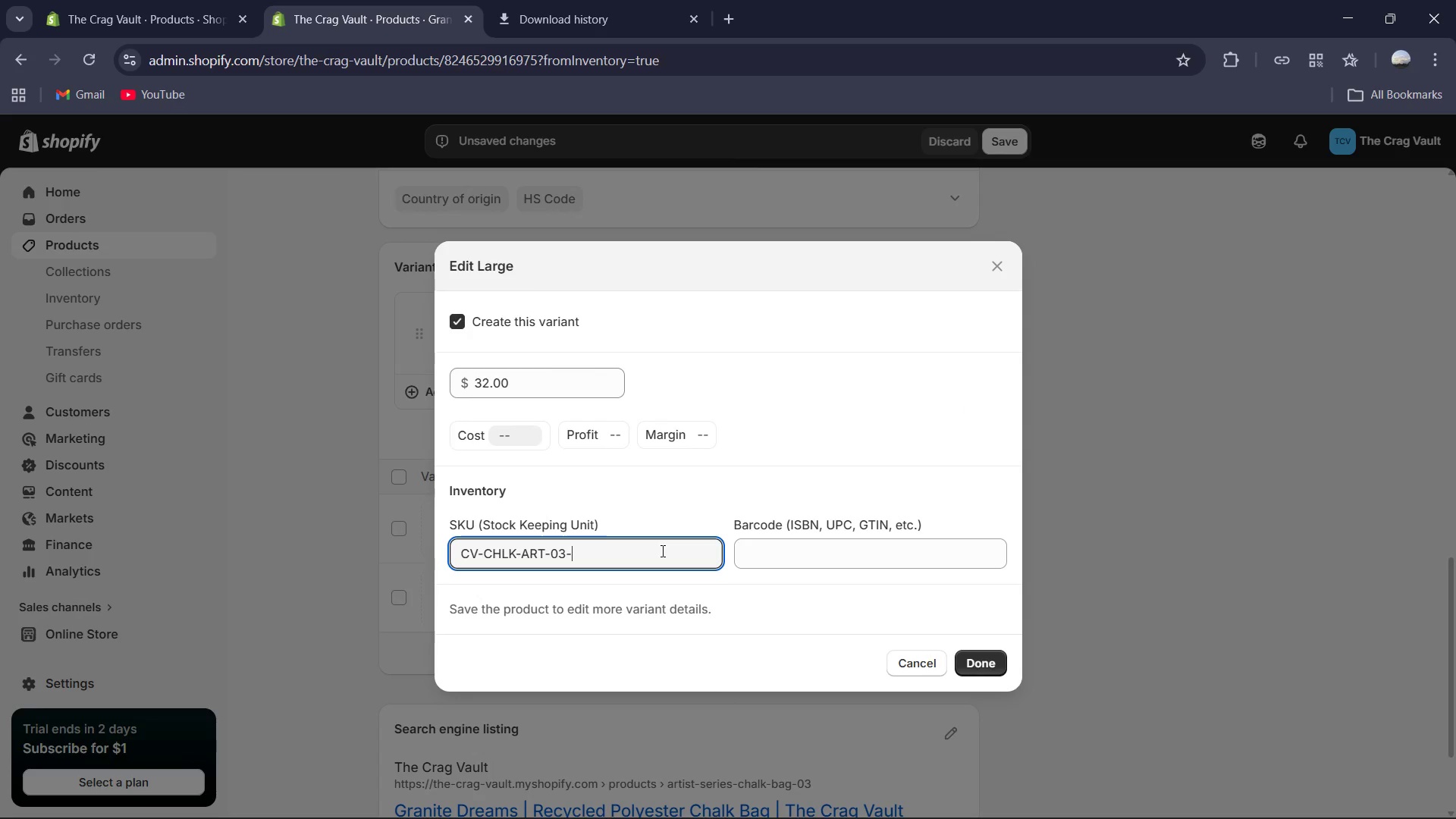 
key(Shift+L)
 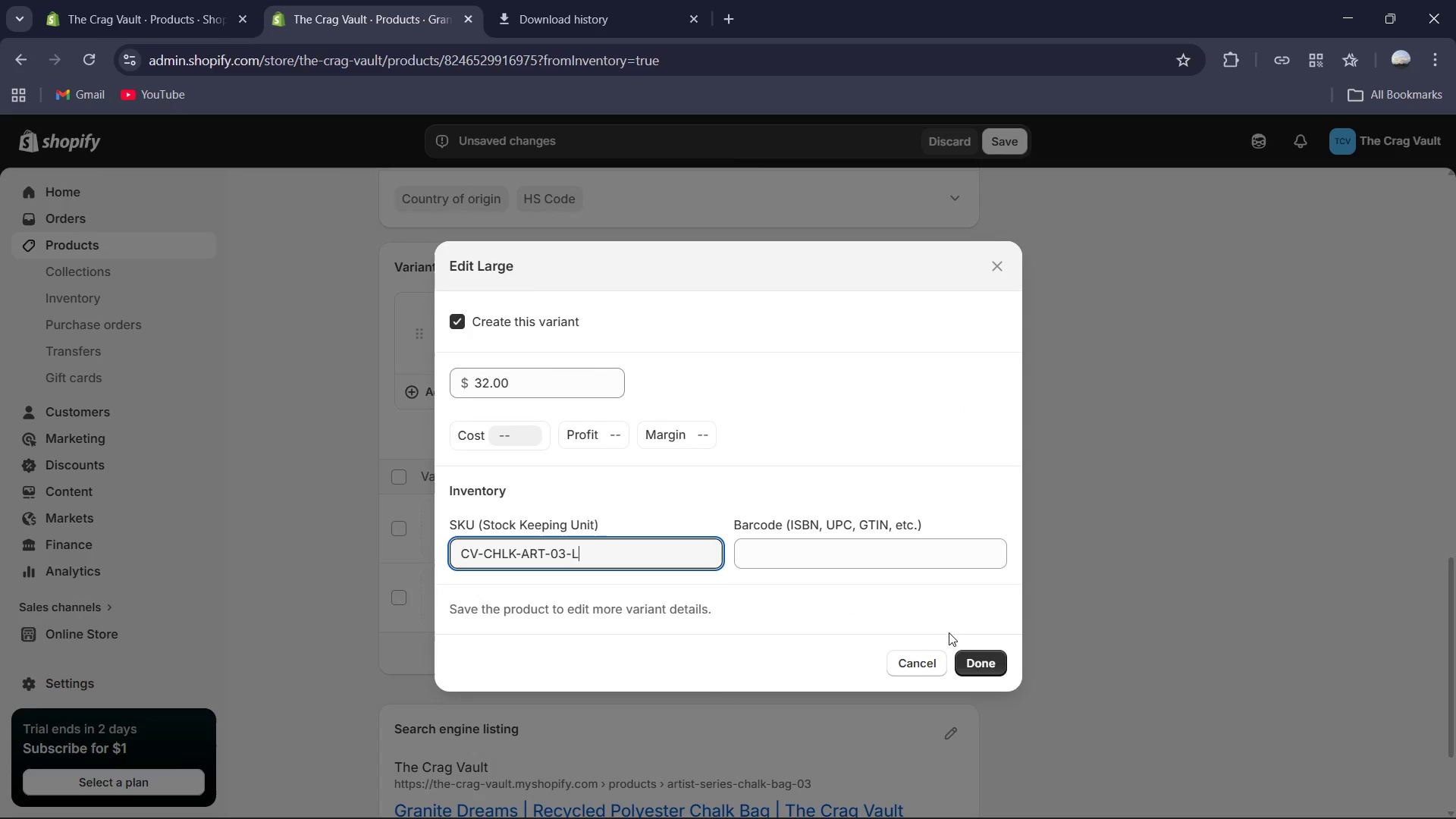 
left_click([977, 664])
 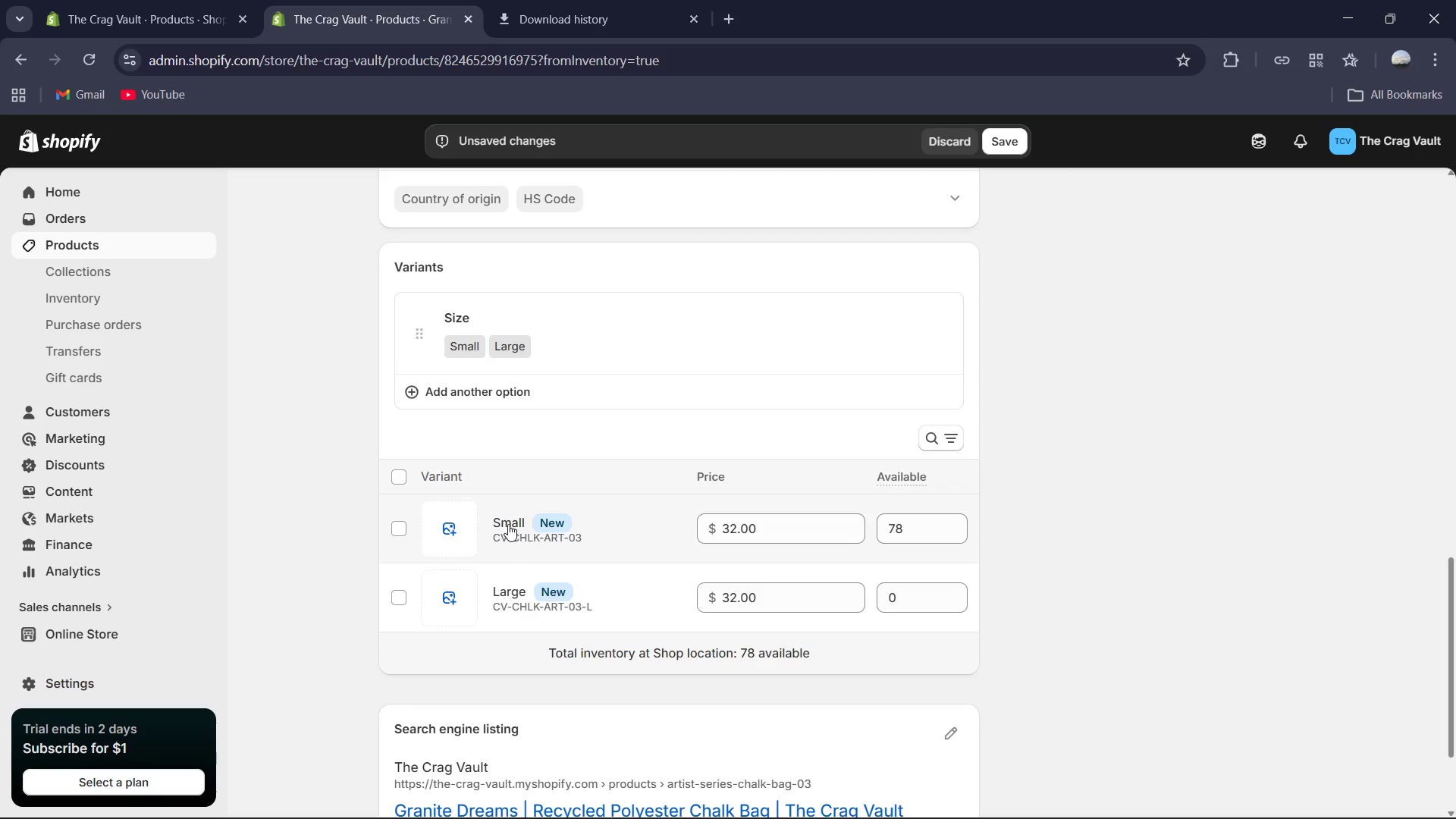 
left_click([519, 536])
 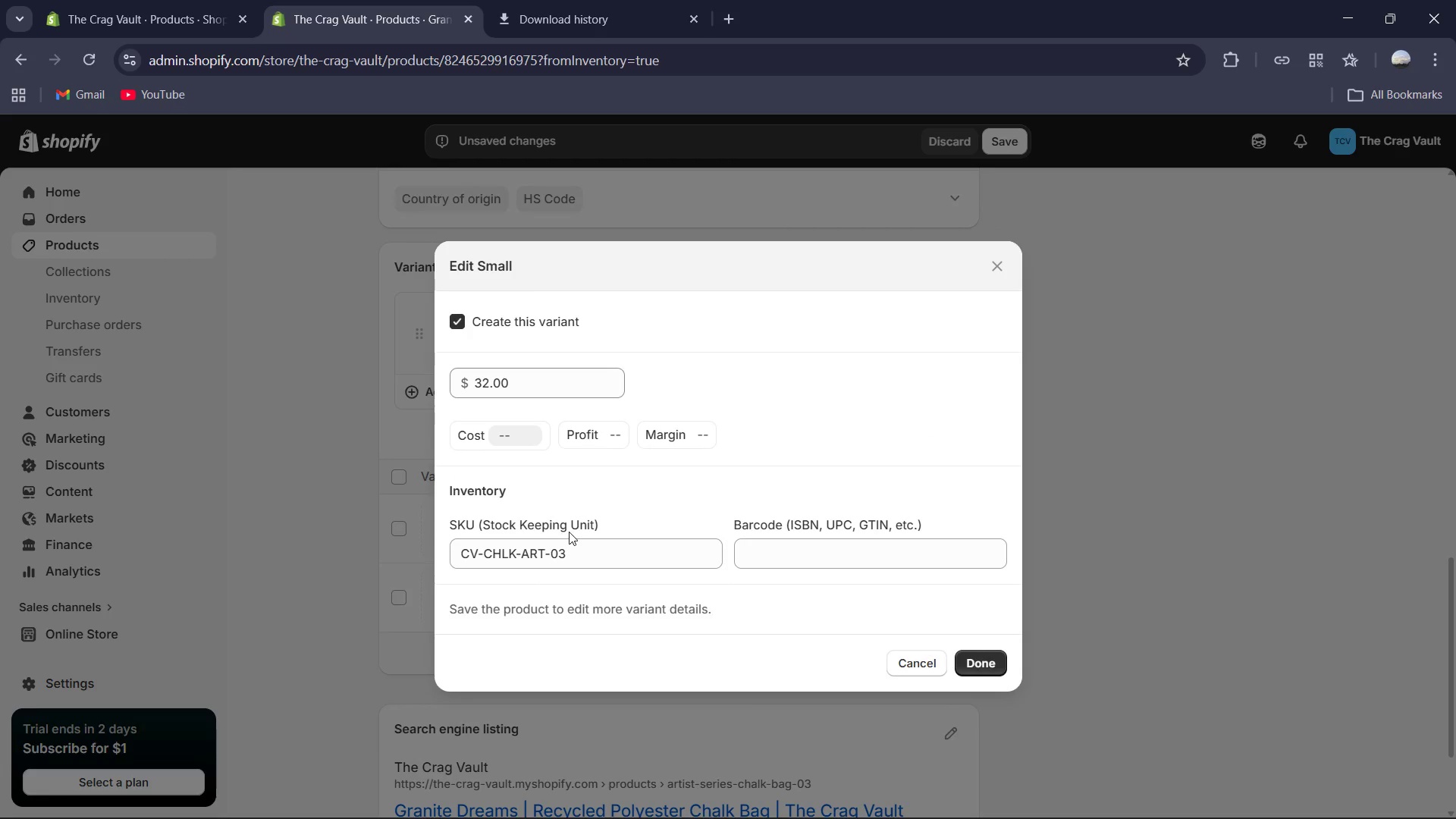 
left_click([586, 544])
 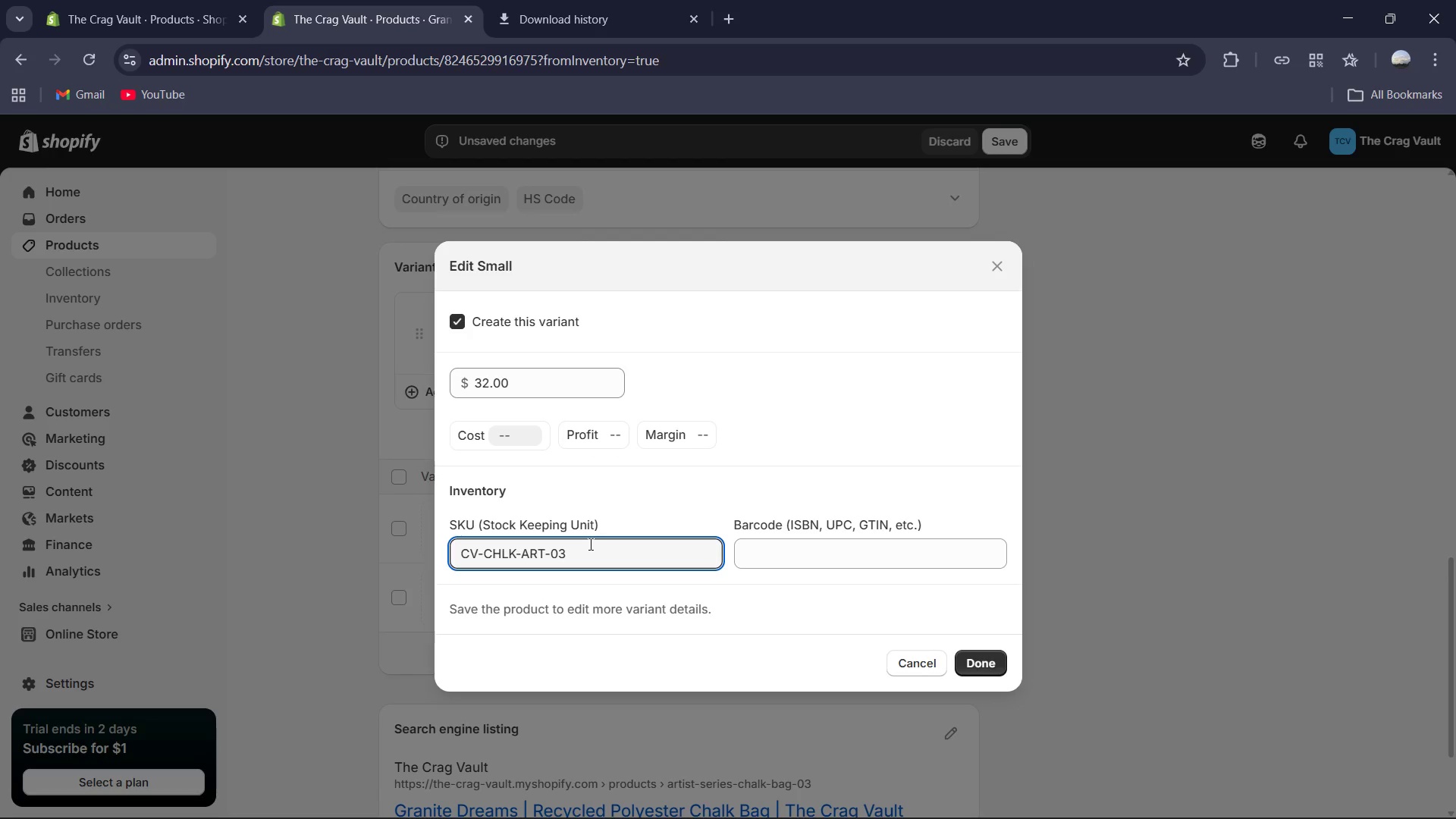 
key(Minus)
 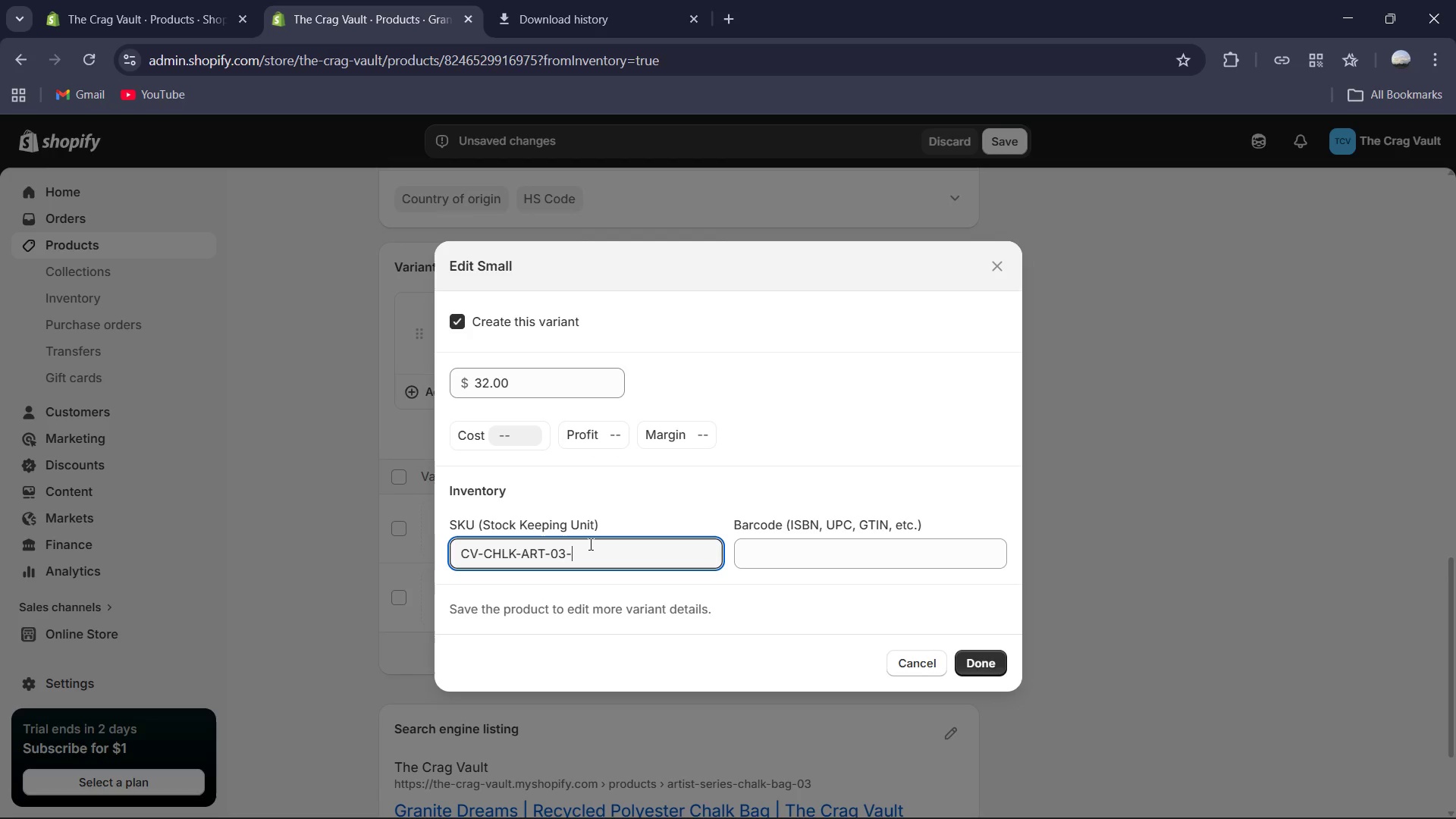 
key(Shift+S)
 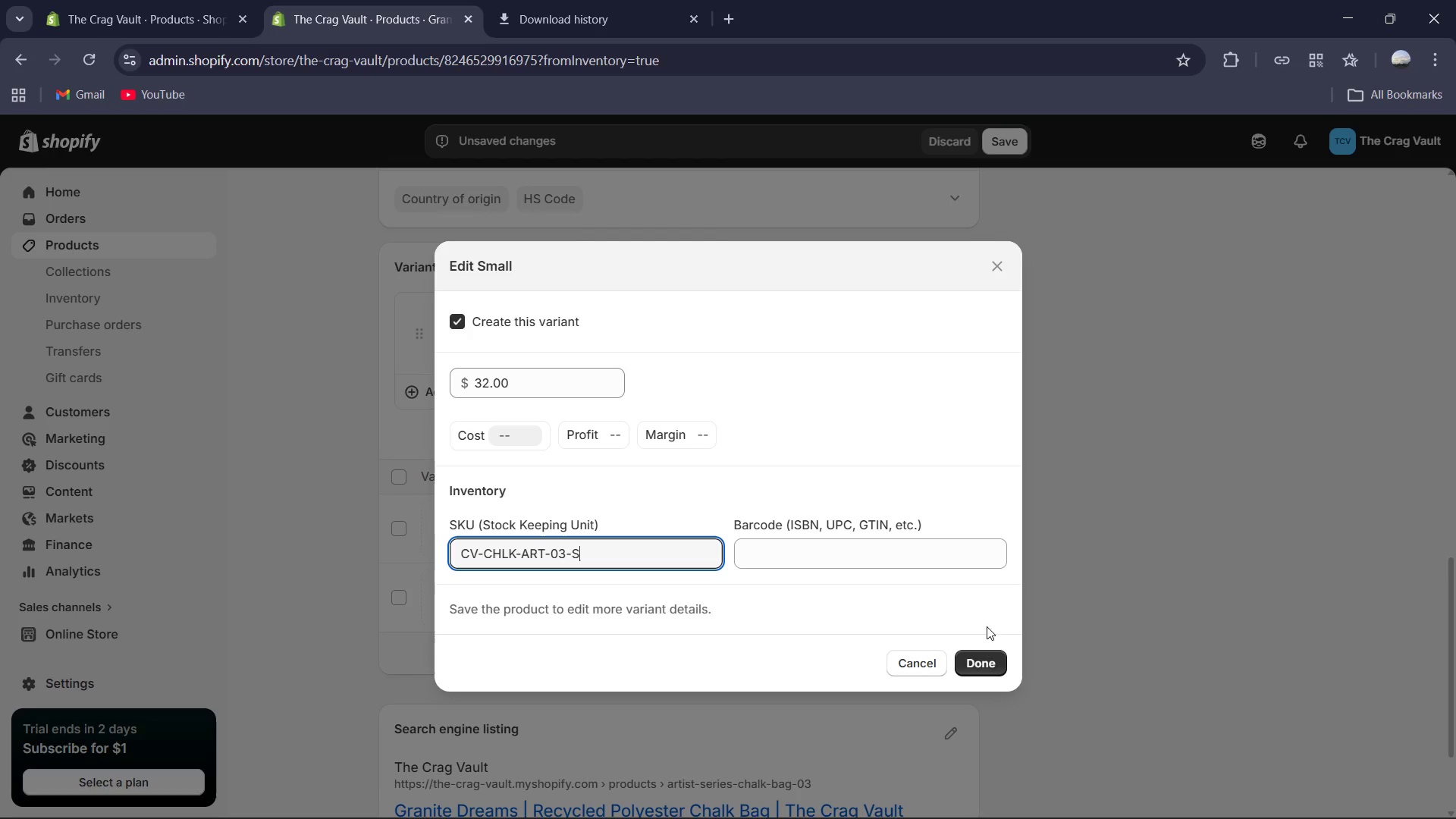 
left_click([983, 664])
 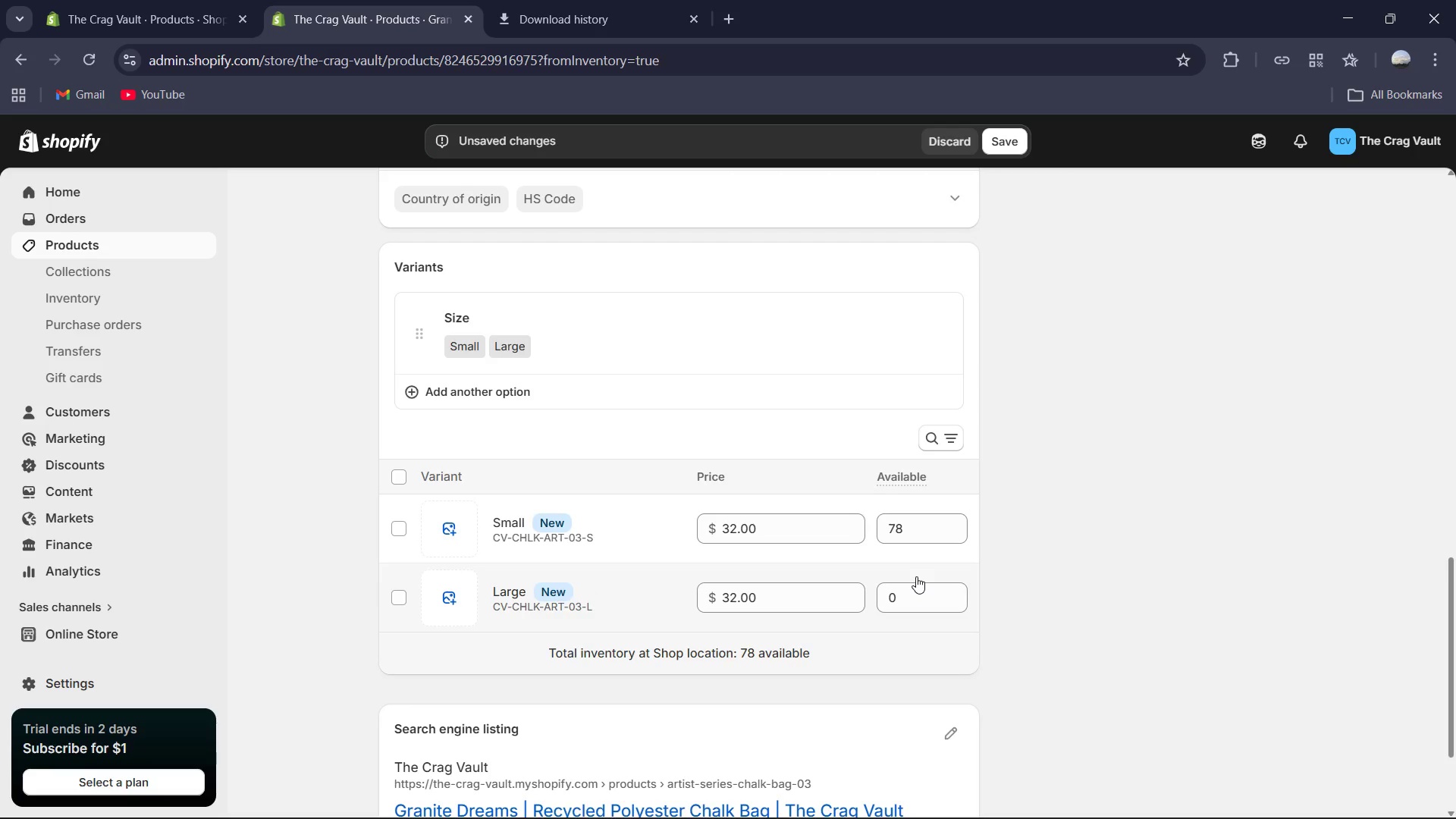 
double_click([915, 592])
 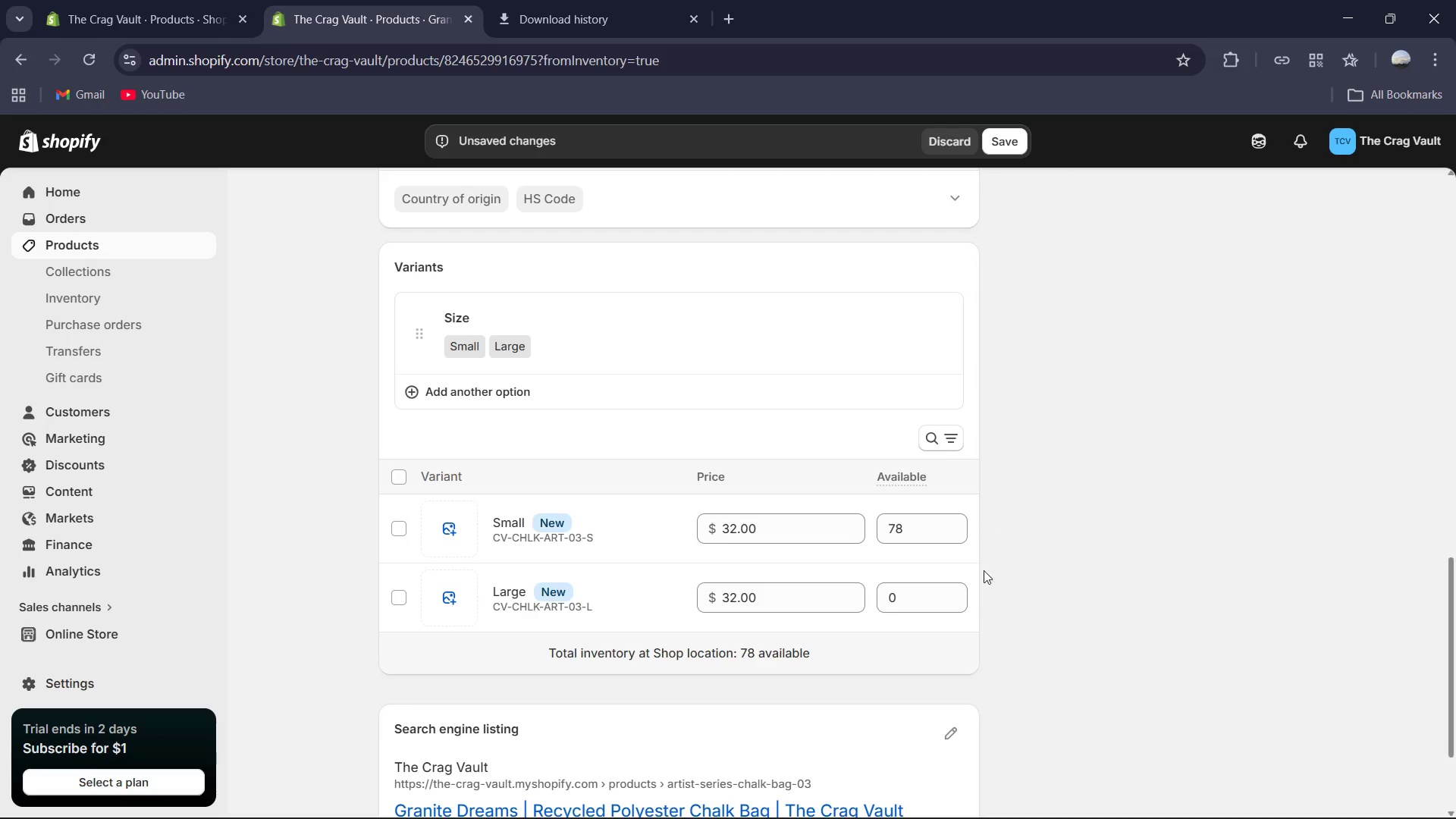 
left_click([940, 583])
 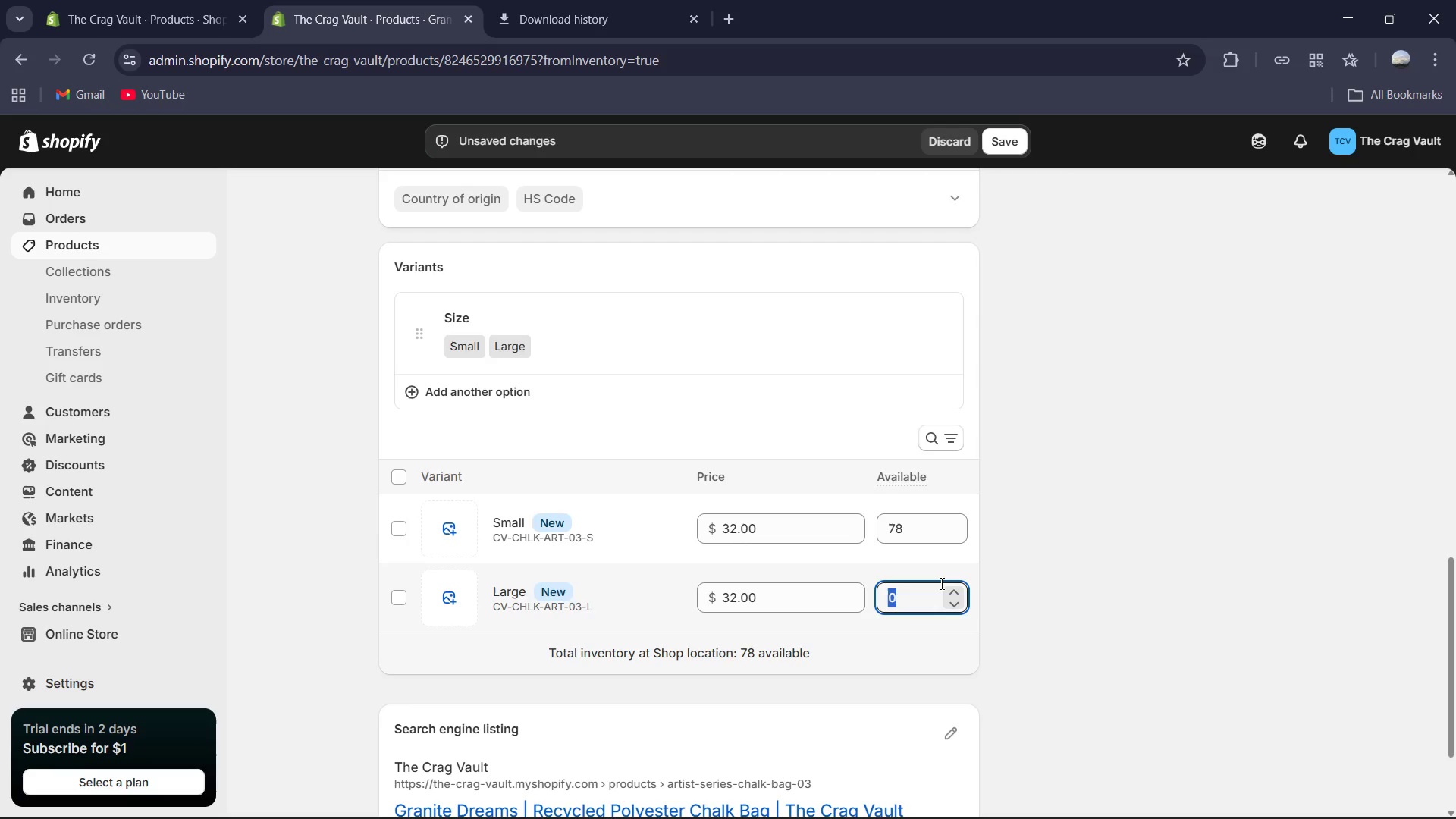 
key(Numpad9)
 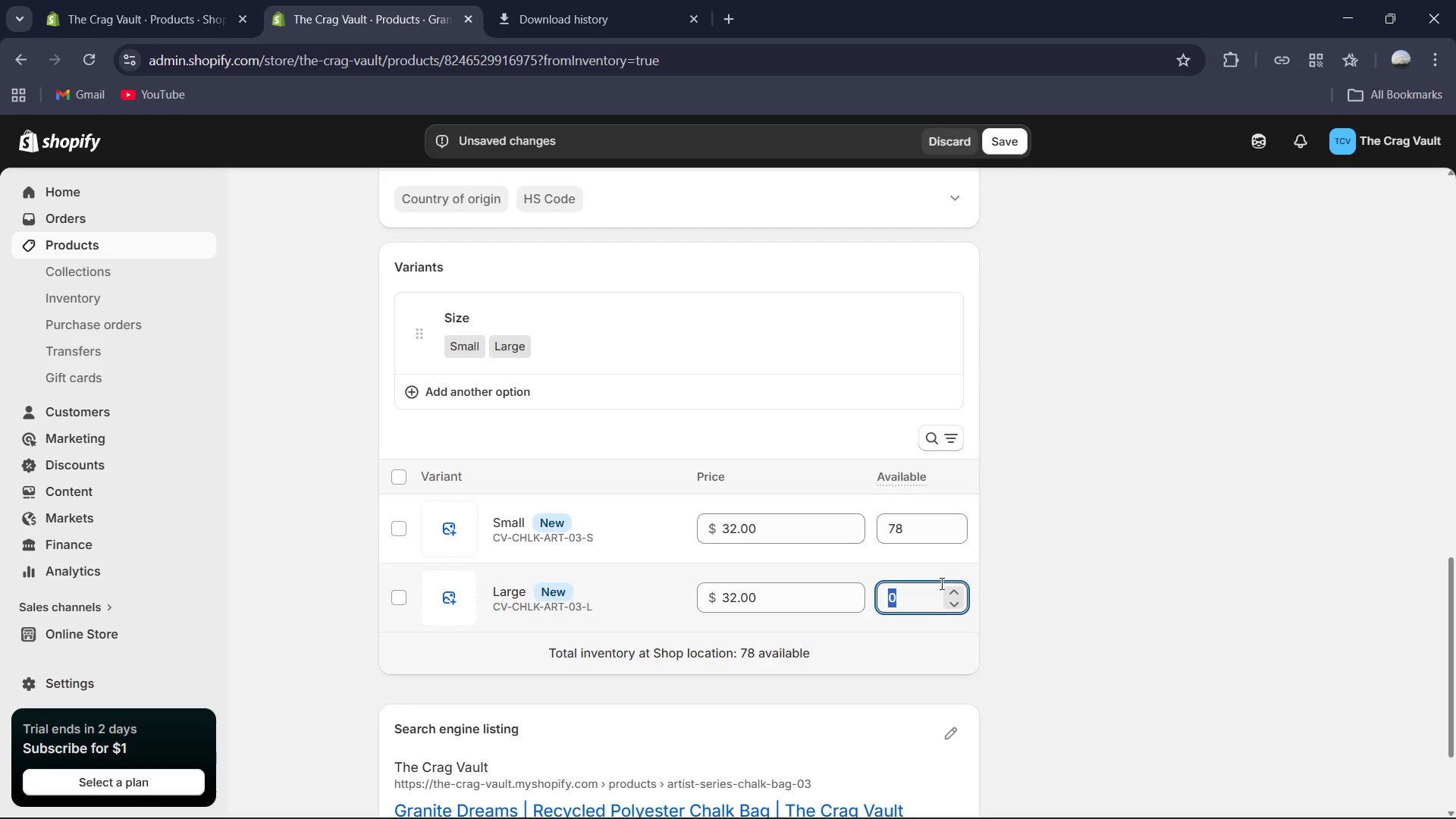 
key(Numpad6)
 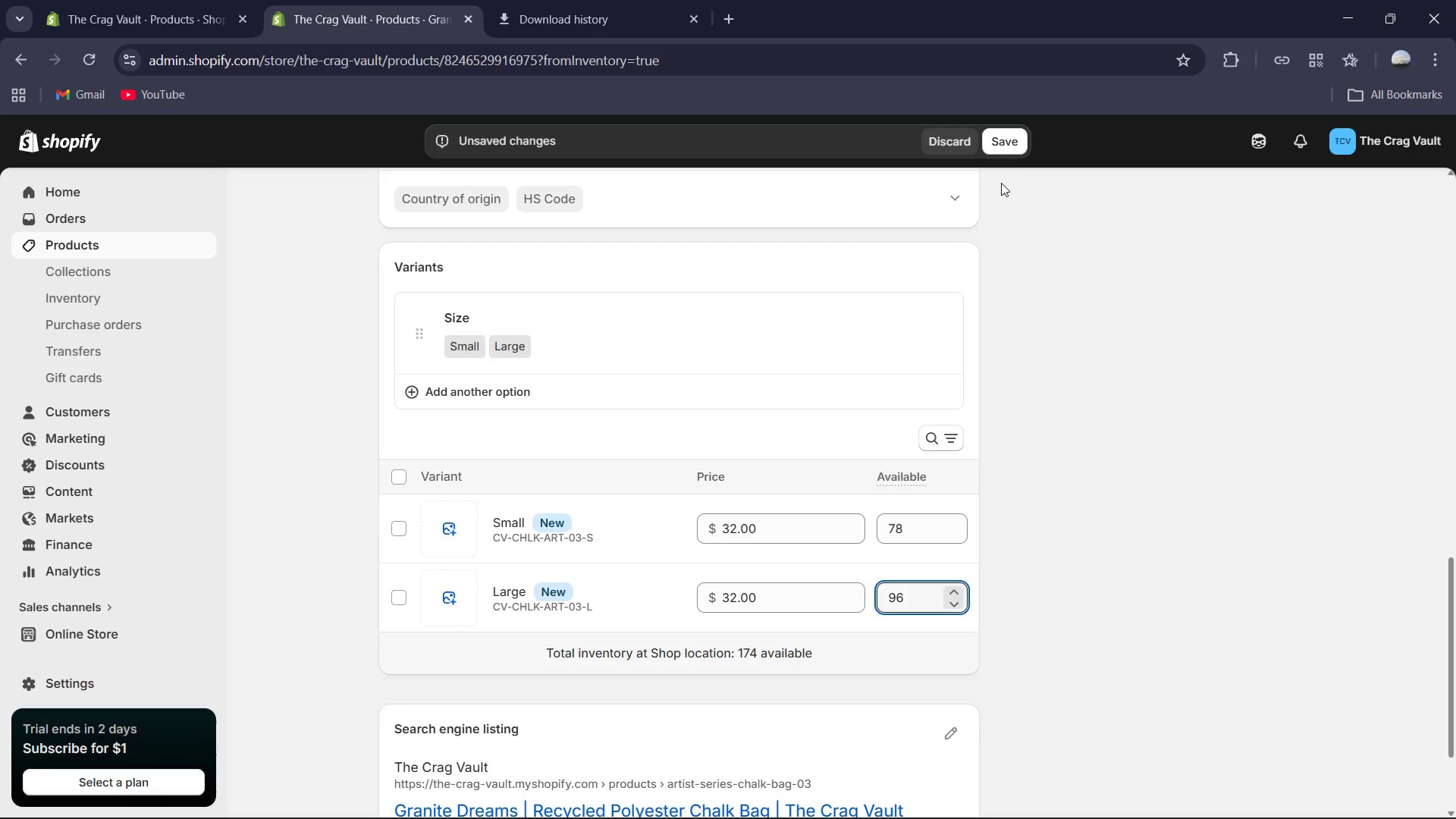 
left_click([1006, 142])
 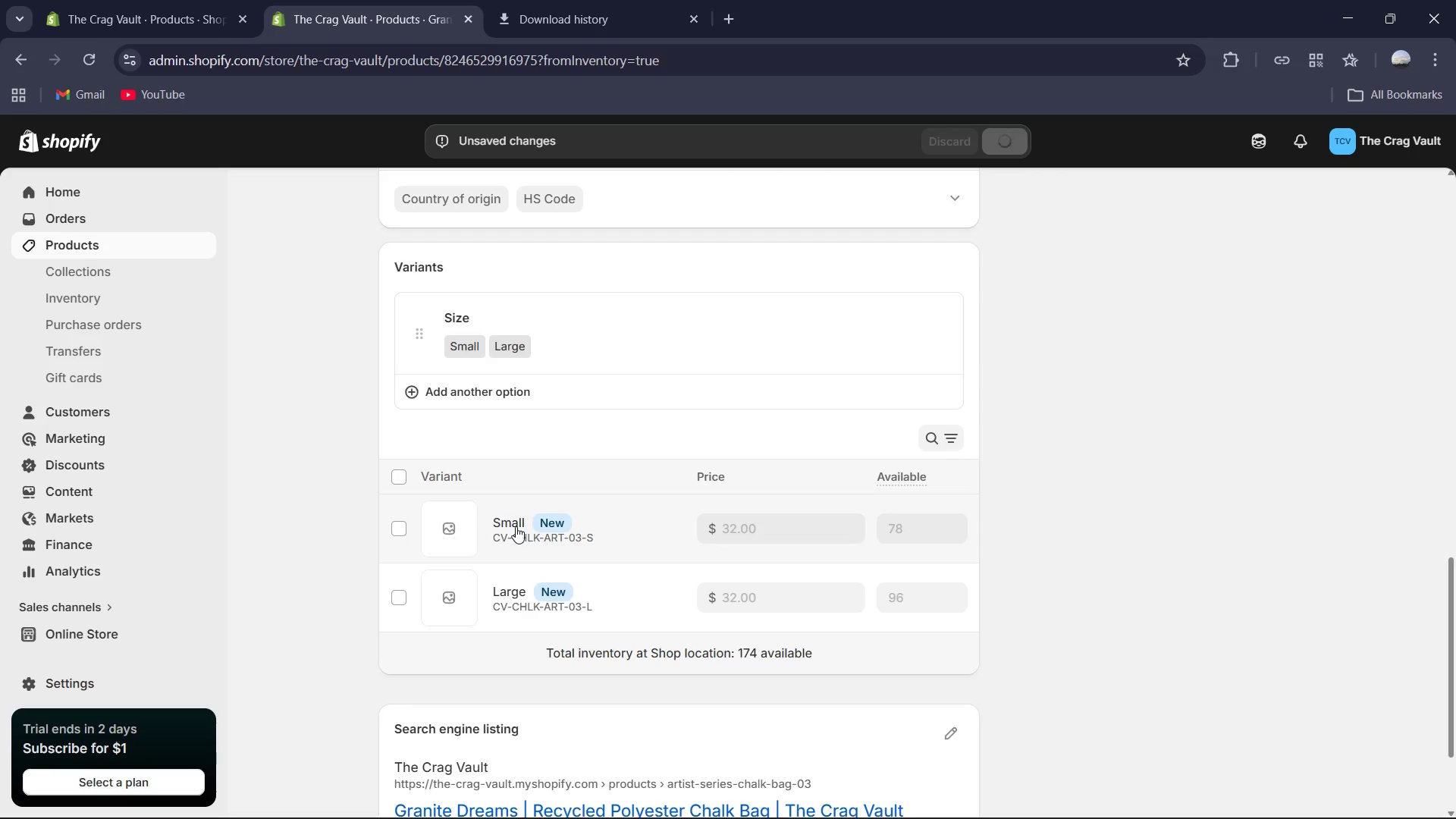 
hold_key(key=VolumeUp, duration=1.05)
 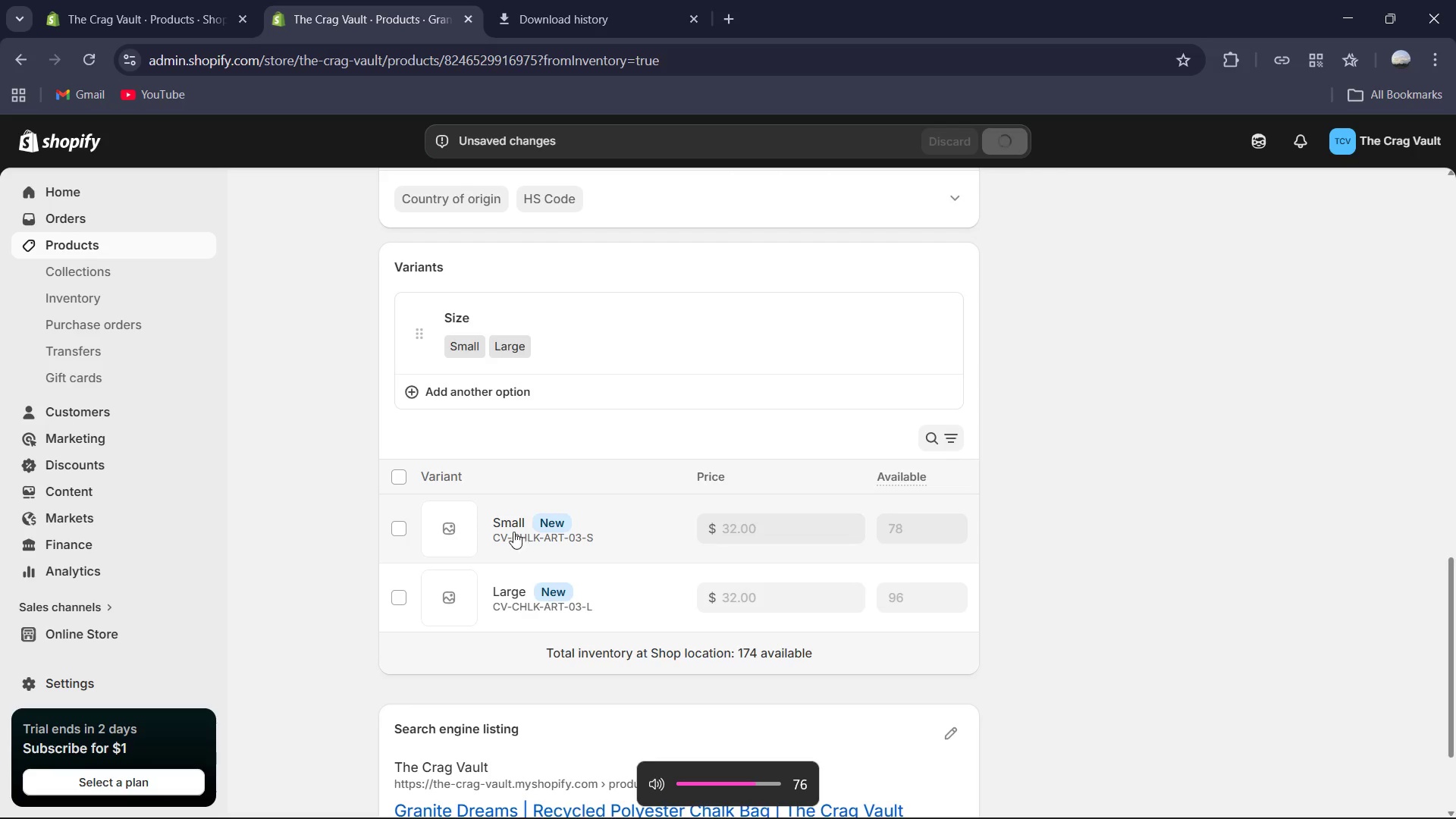 
left_click([503, 516])
 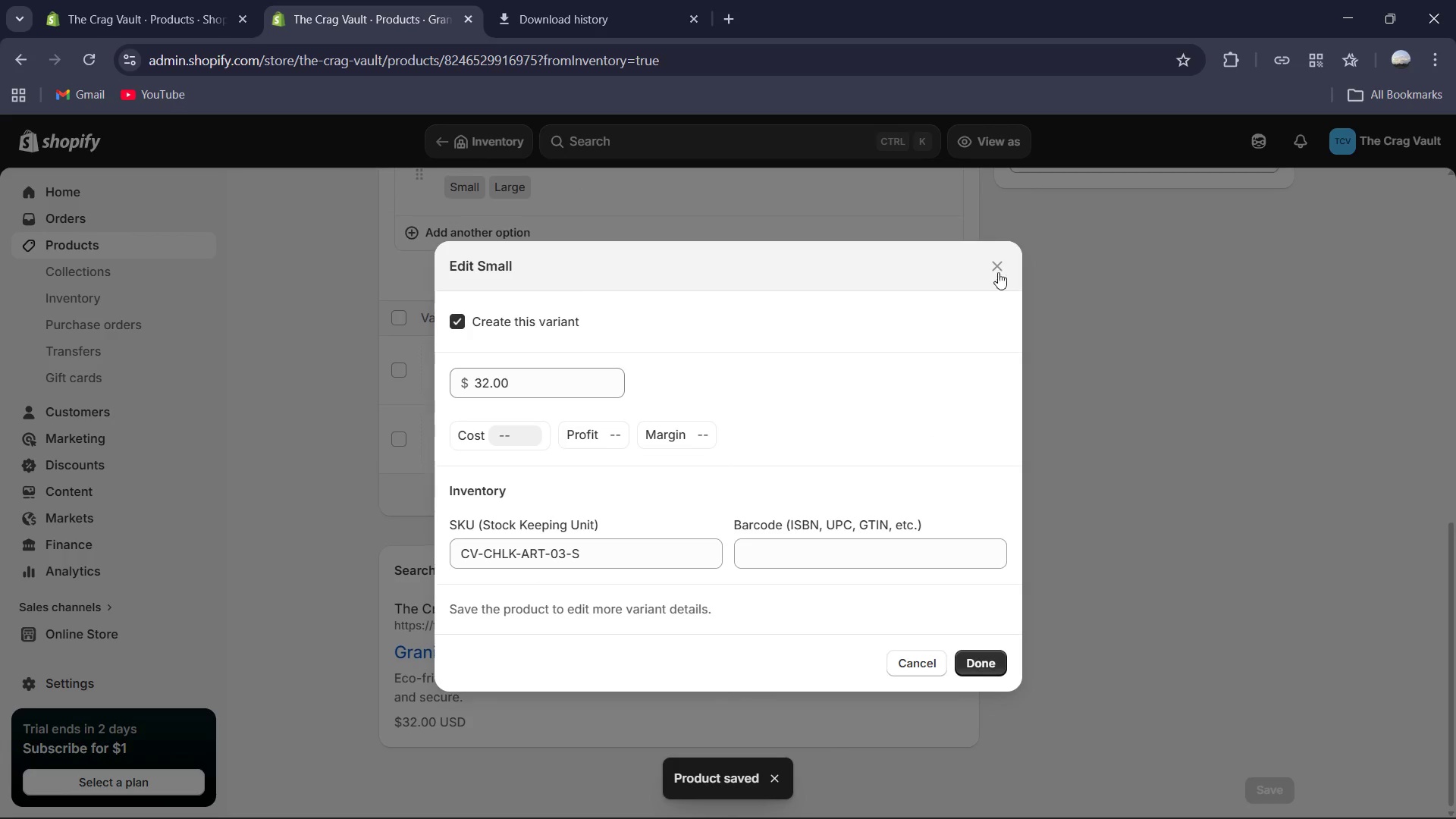 
double_click([996, 262])
 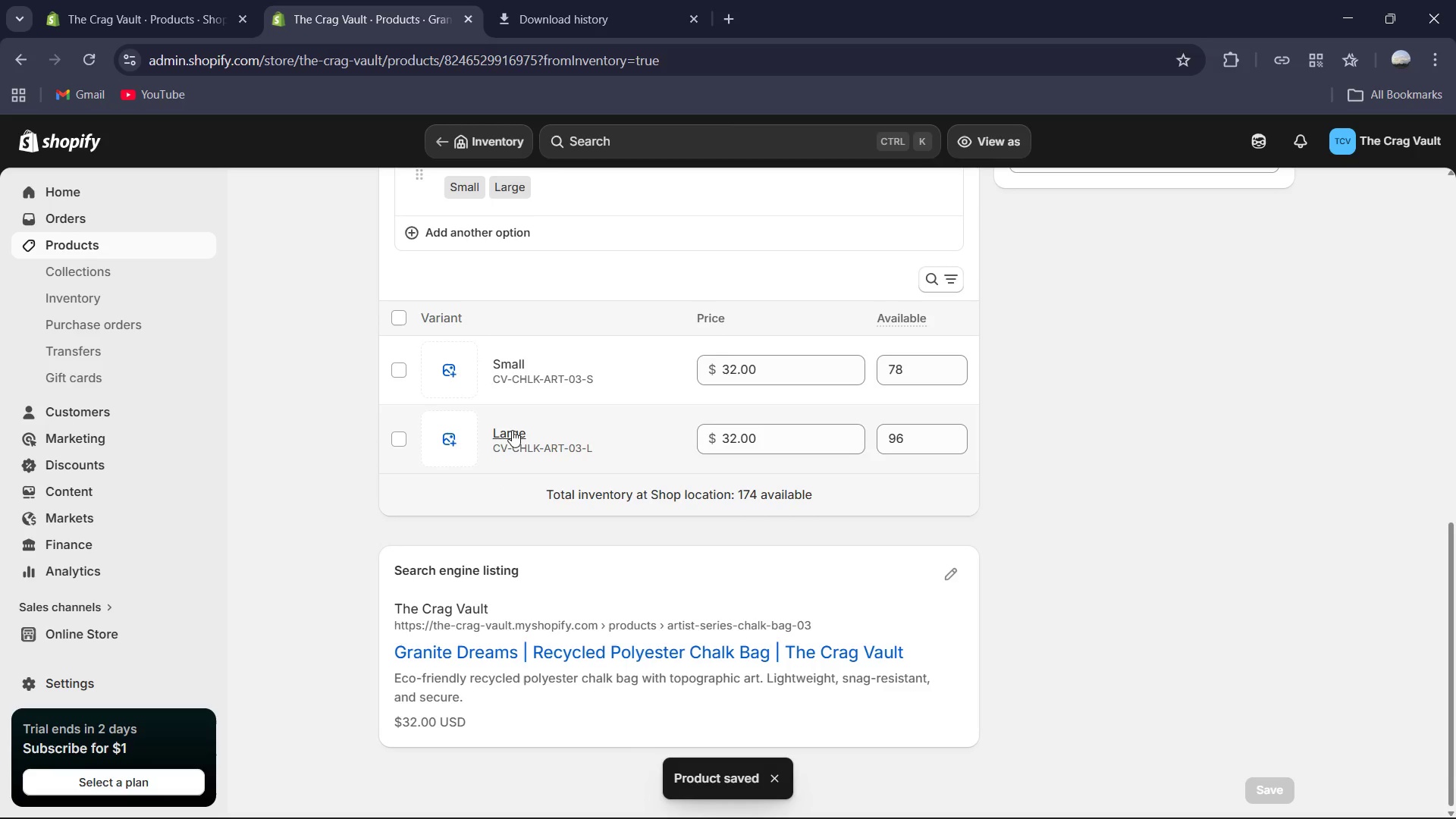 
left_click([508, 433])
 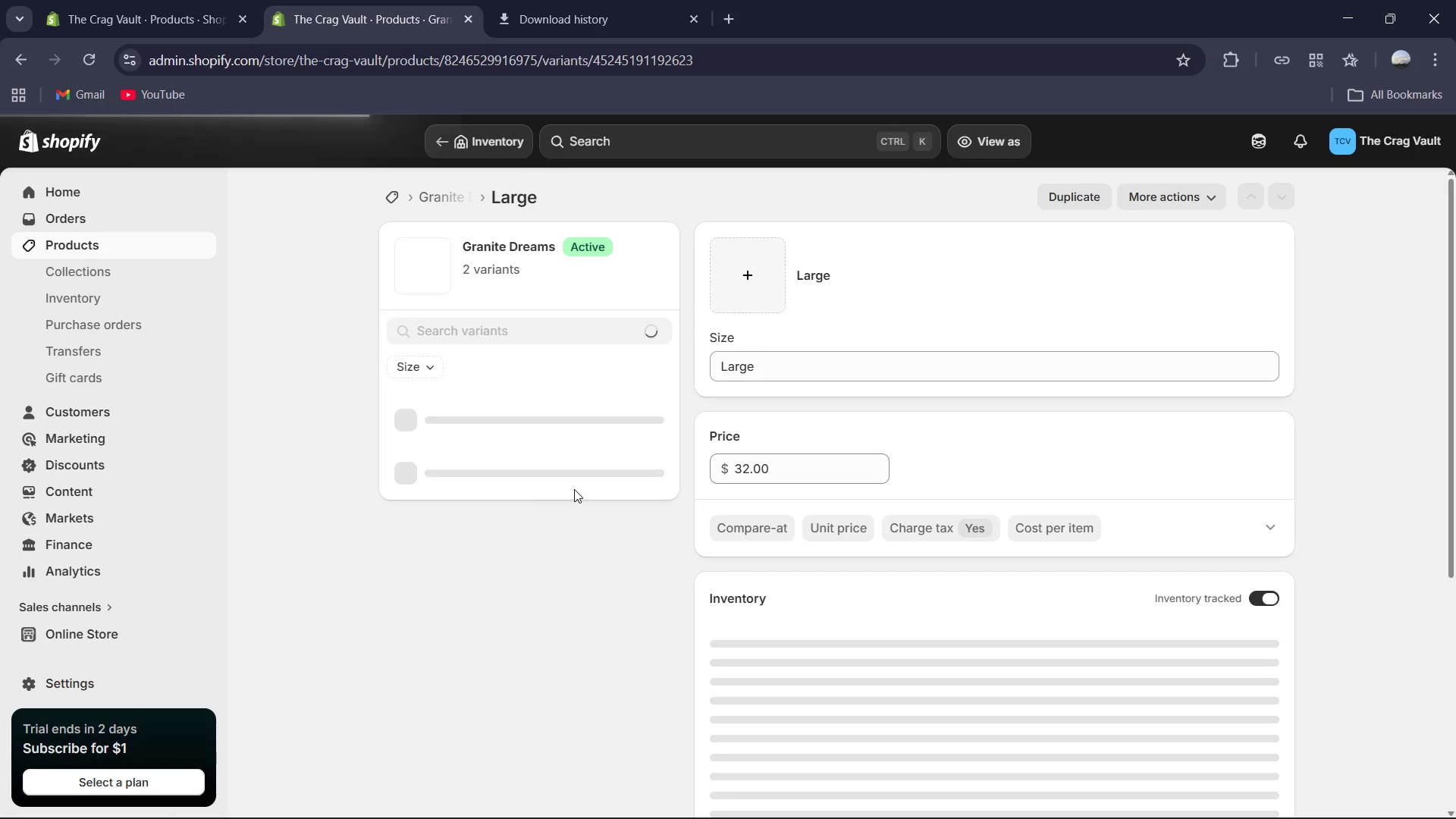 
scroll: coordinate [834, 539], scroll_direction: down, amount: 4.0
 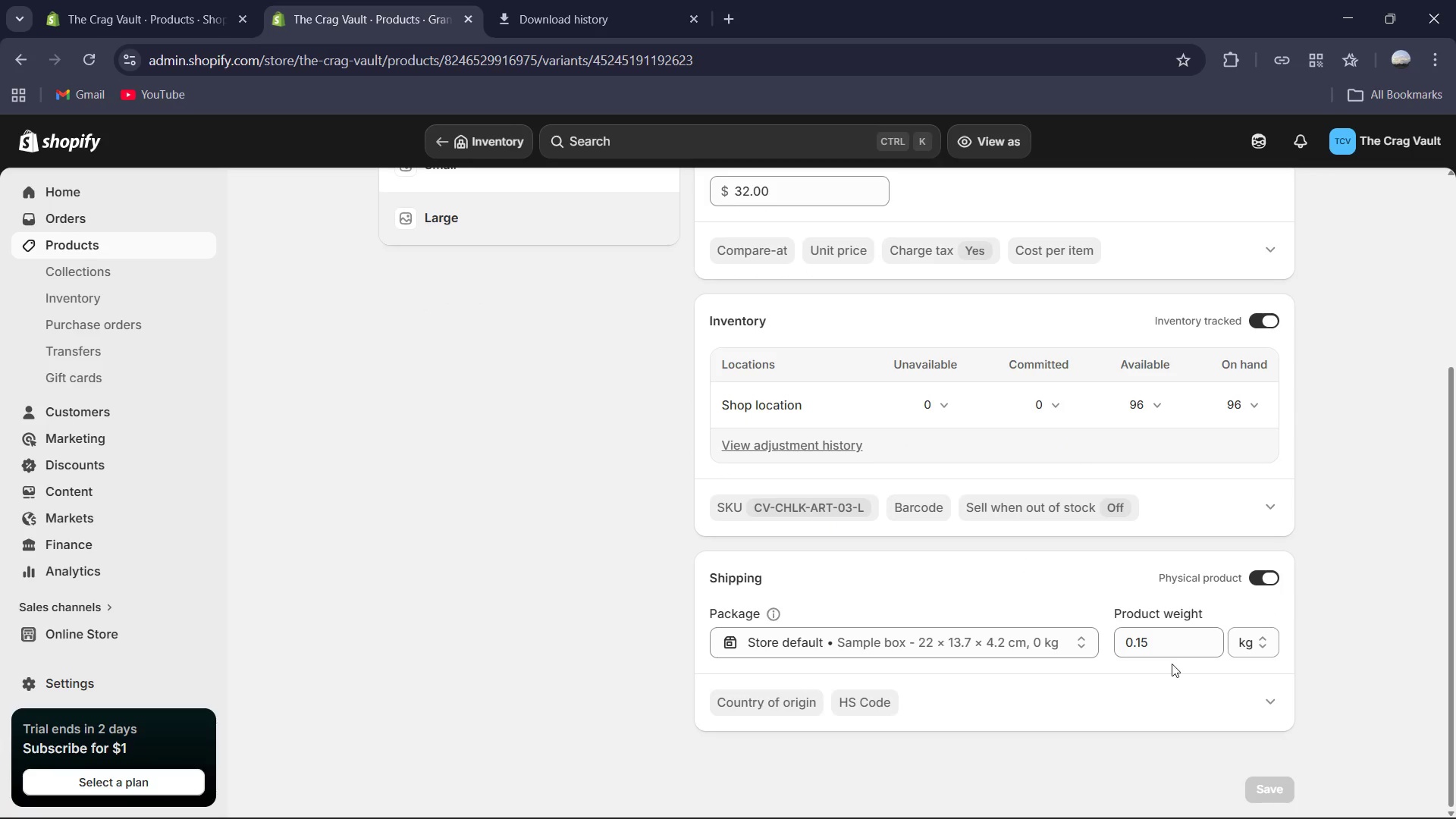 
left_click([1166, 654])
 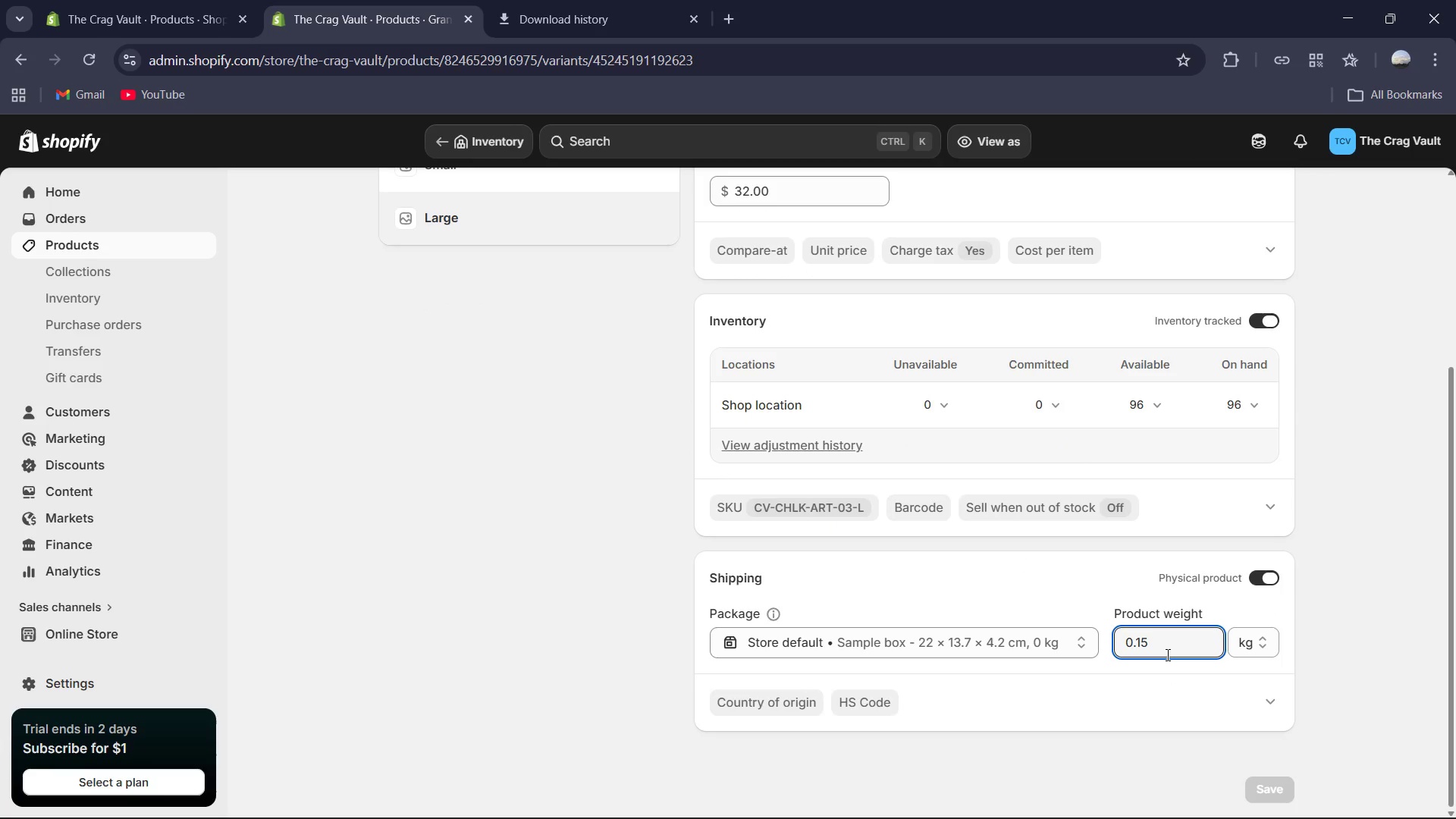 
key(Backspace)
 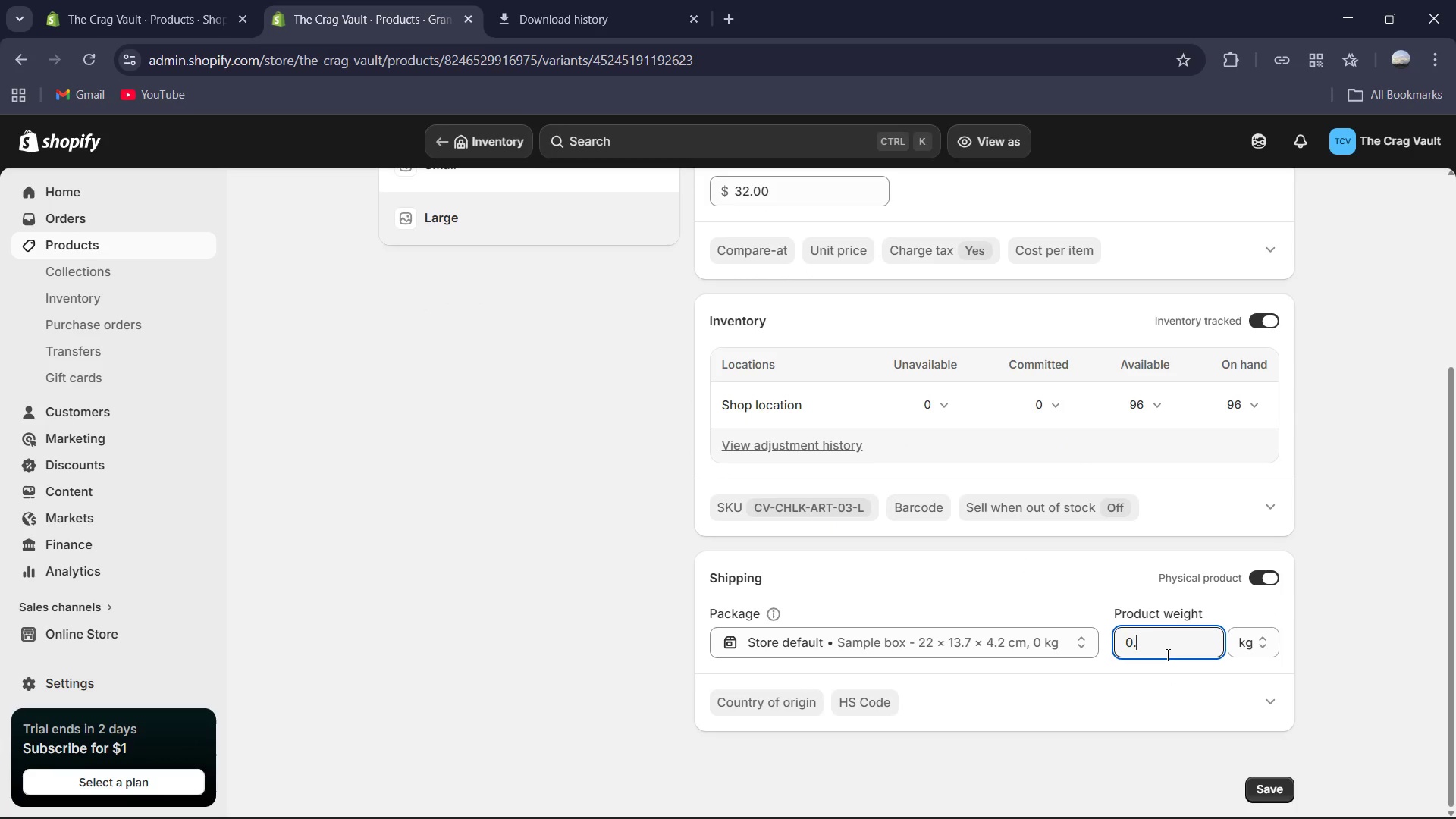 
key(Backspace)
 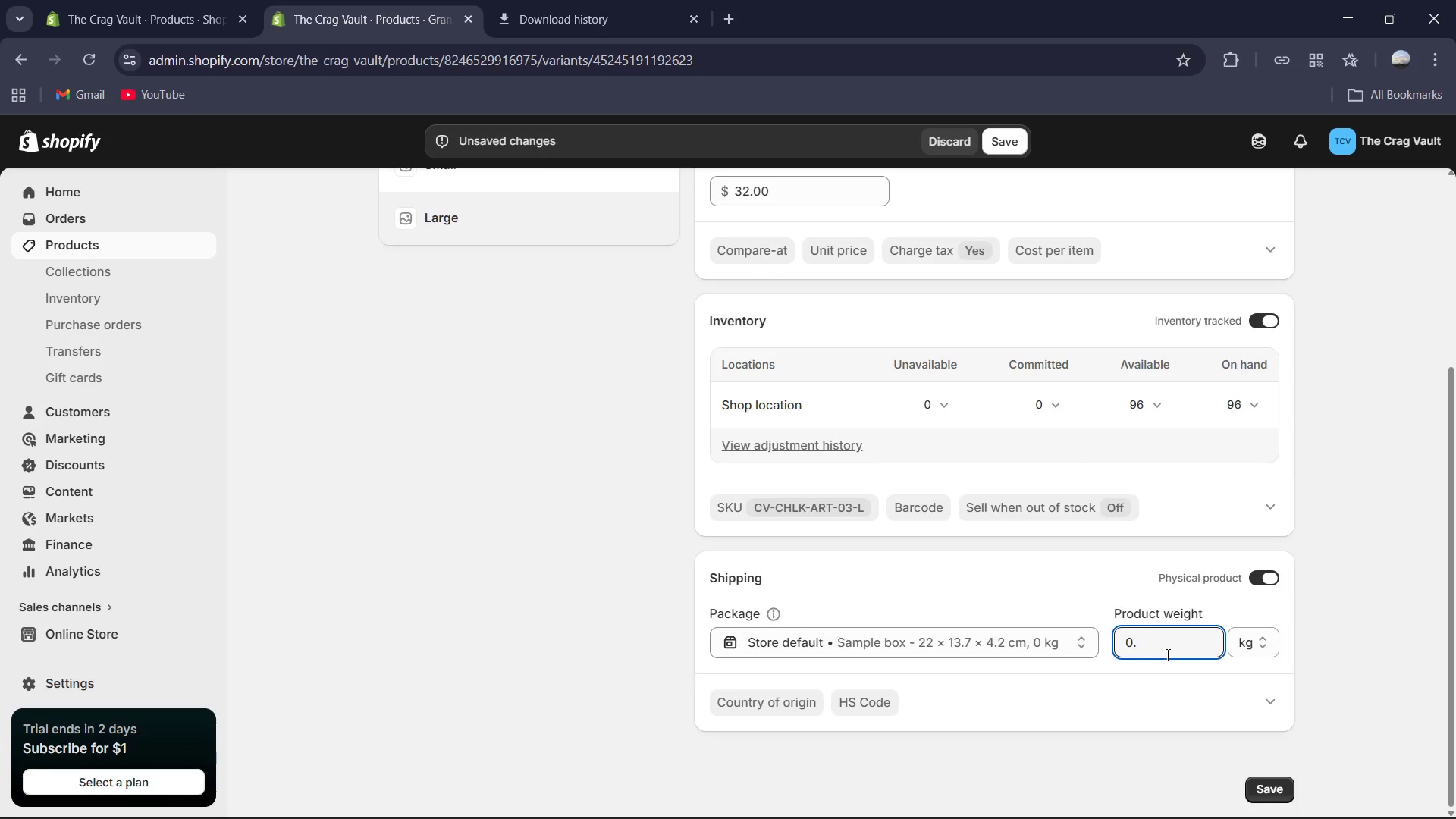 
key(Numpad2)
 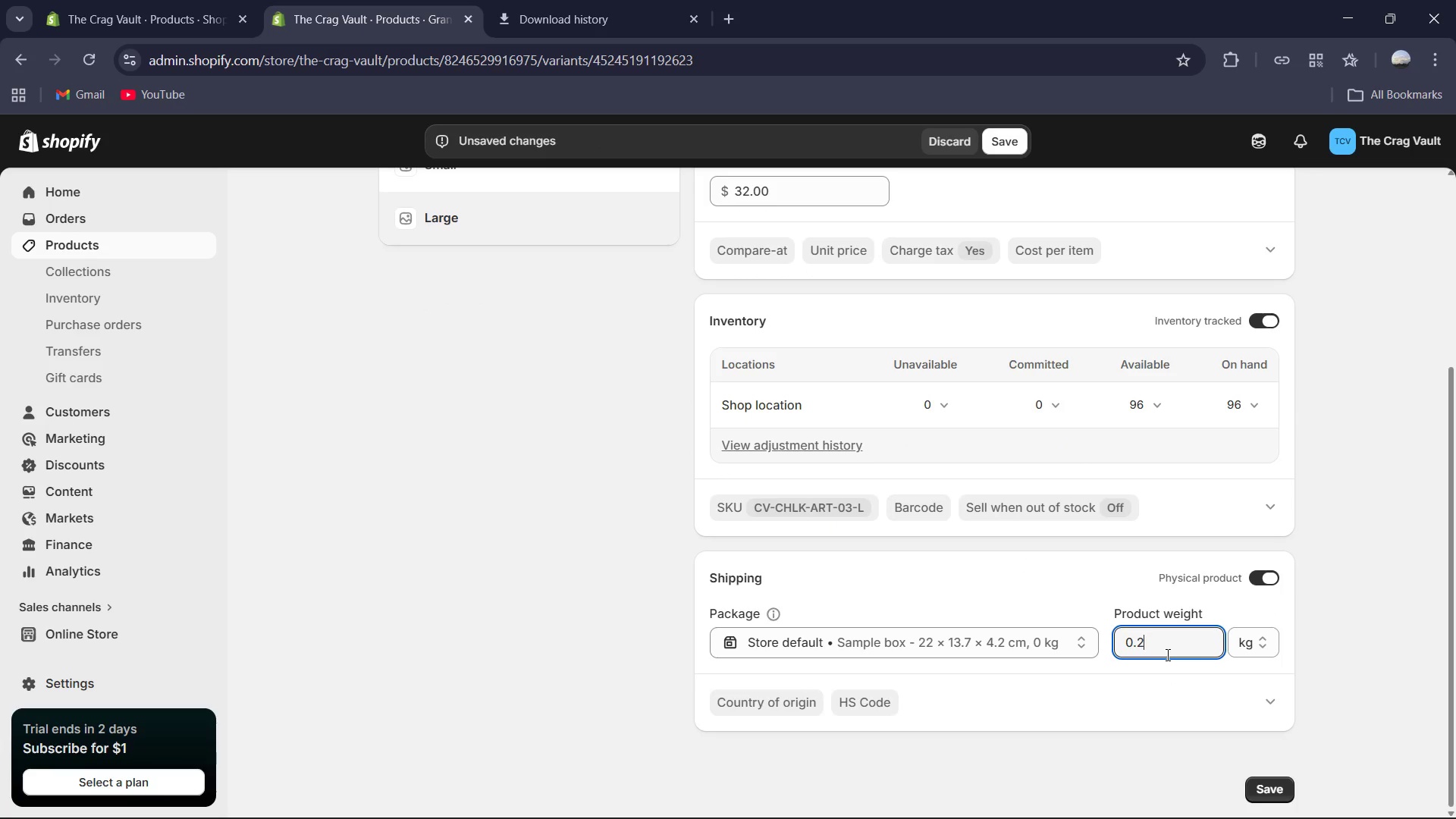 
key(Numpad0)
 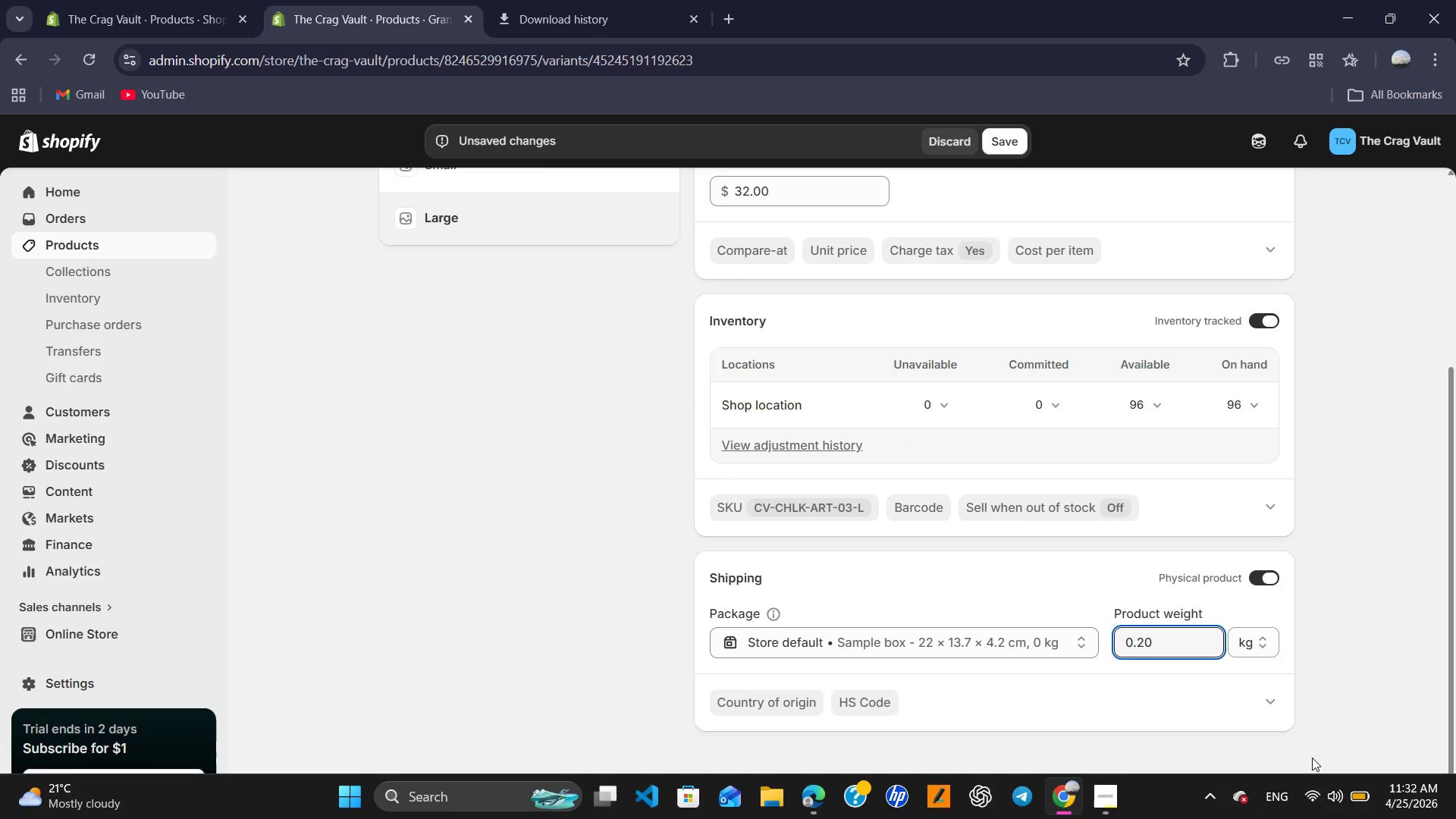 
left_click([1286, 789])
 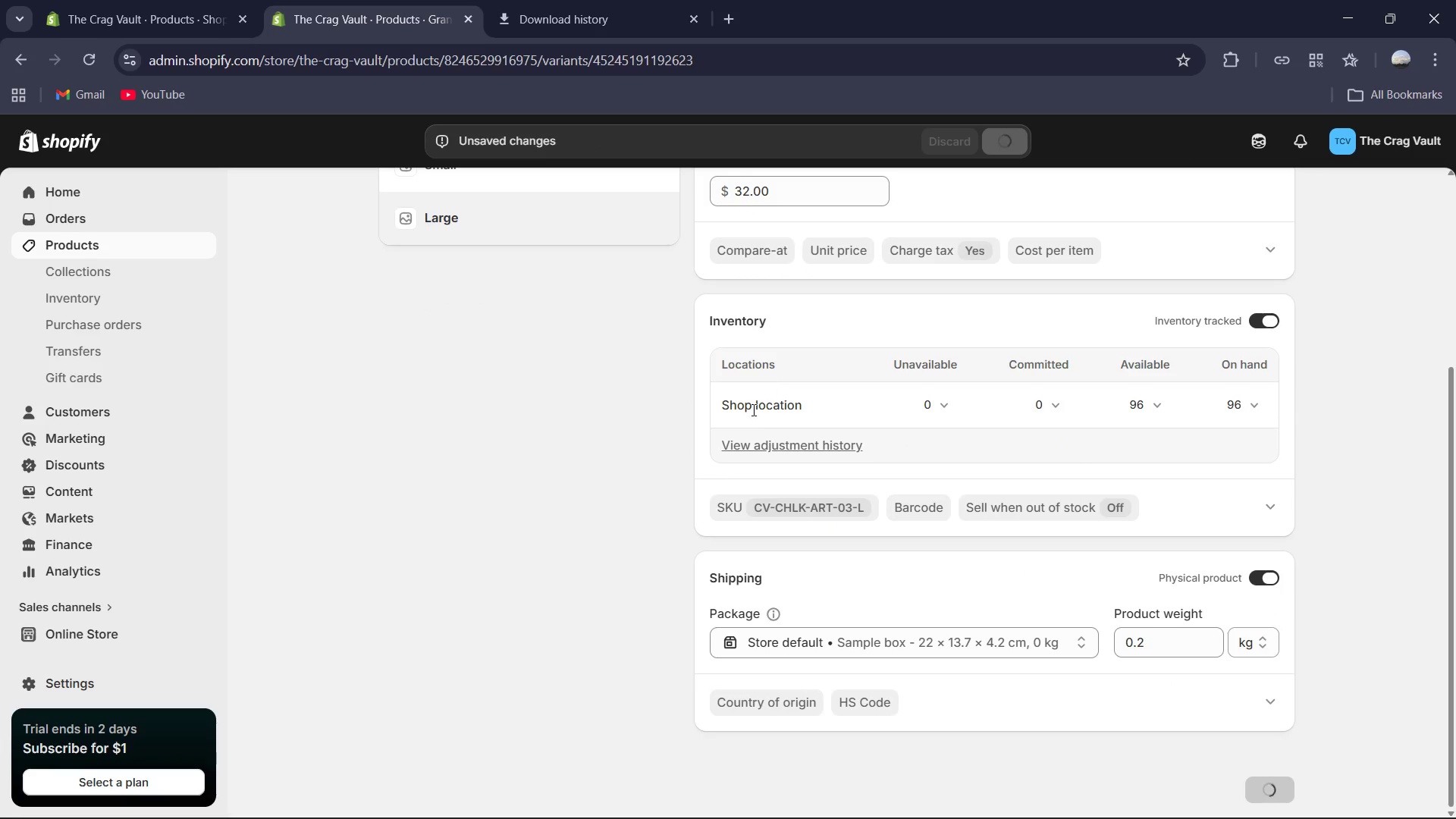 
scroll: coordinate [682, 414], scroll_direction: up, amount: 4.0
 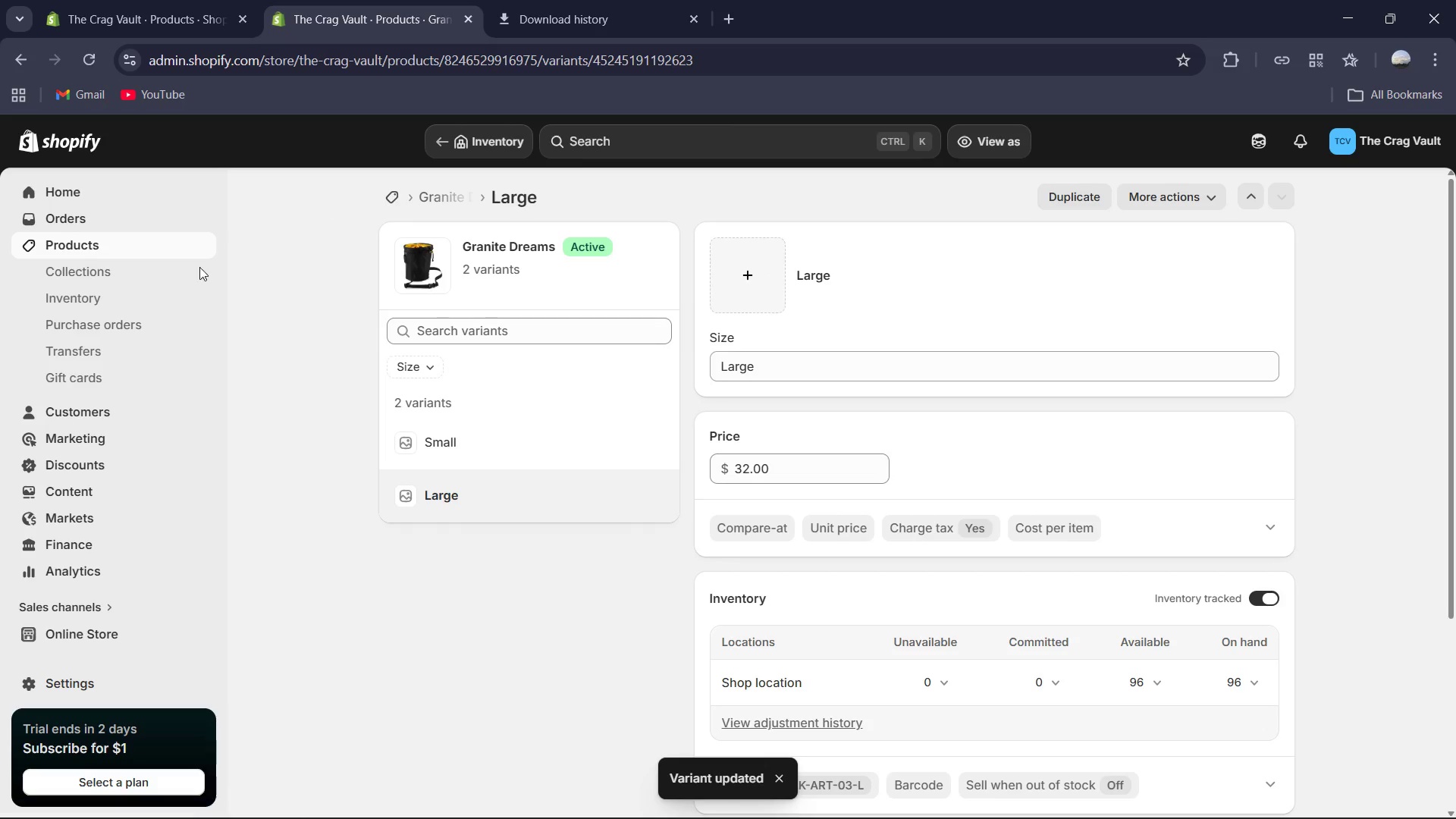 
left_click([140, 293])
 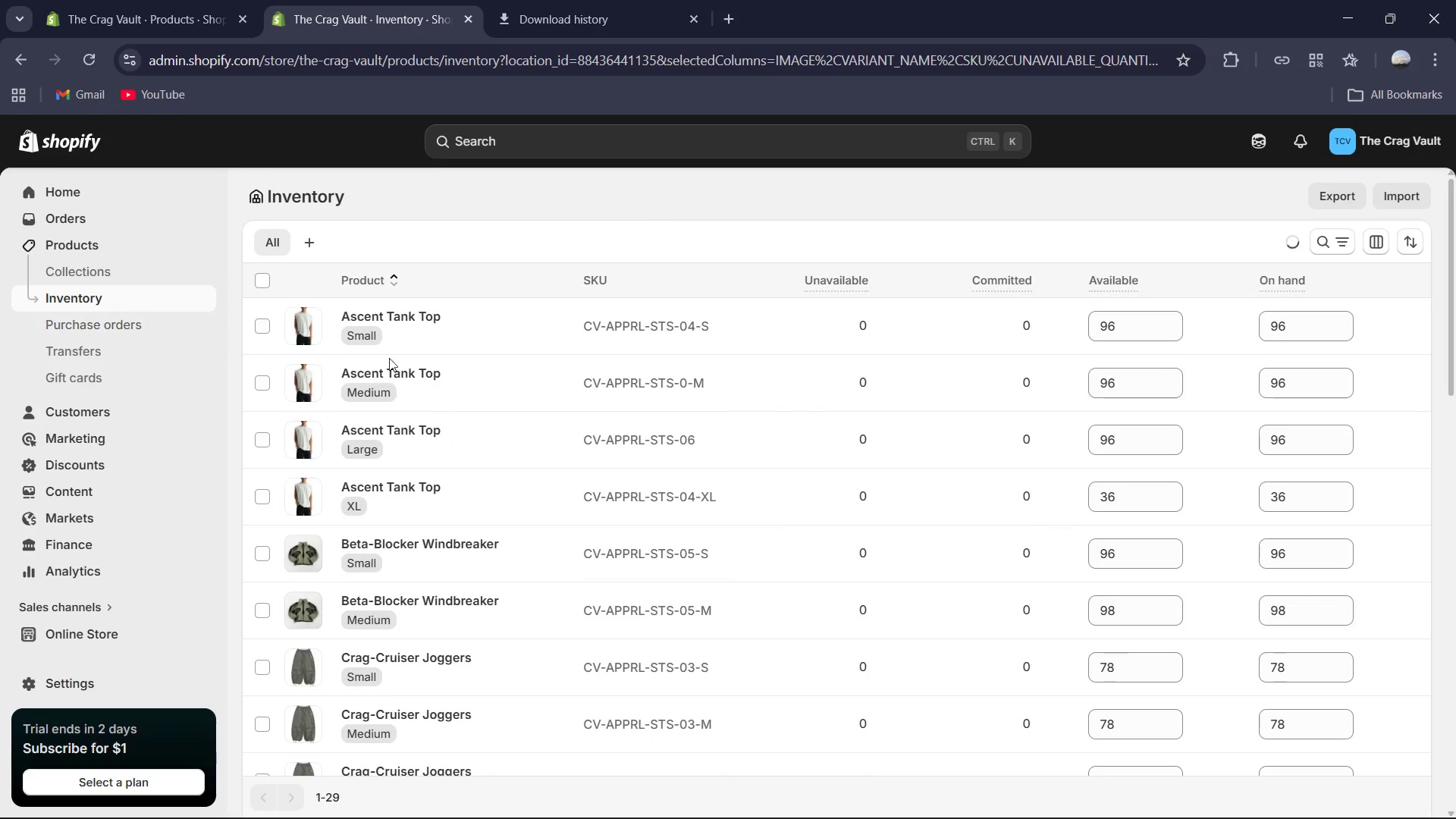 
scroll: coordinate [632, 556], scroll_direction: down, amount: 10.0
 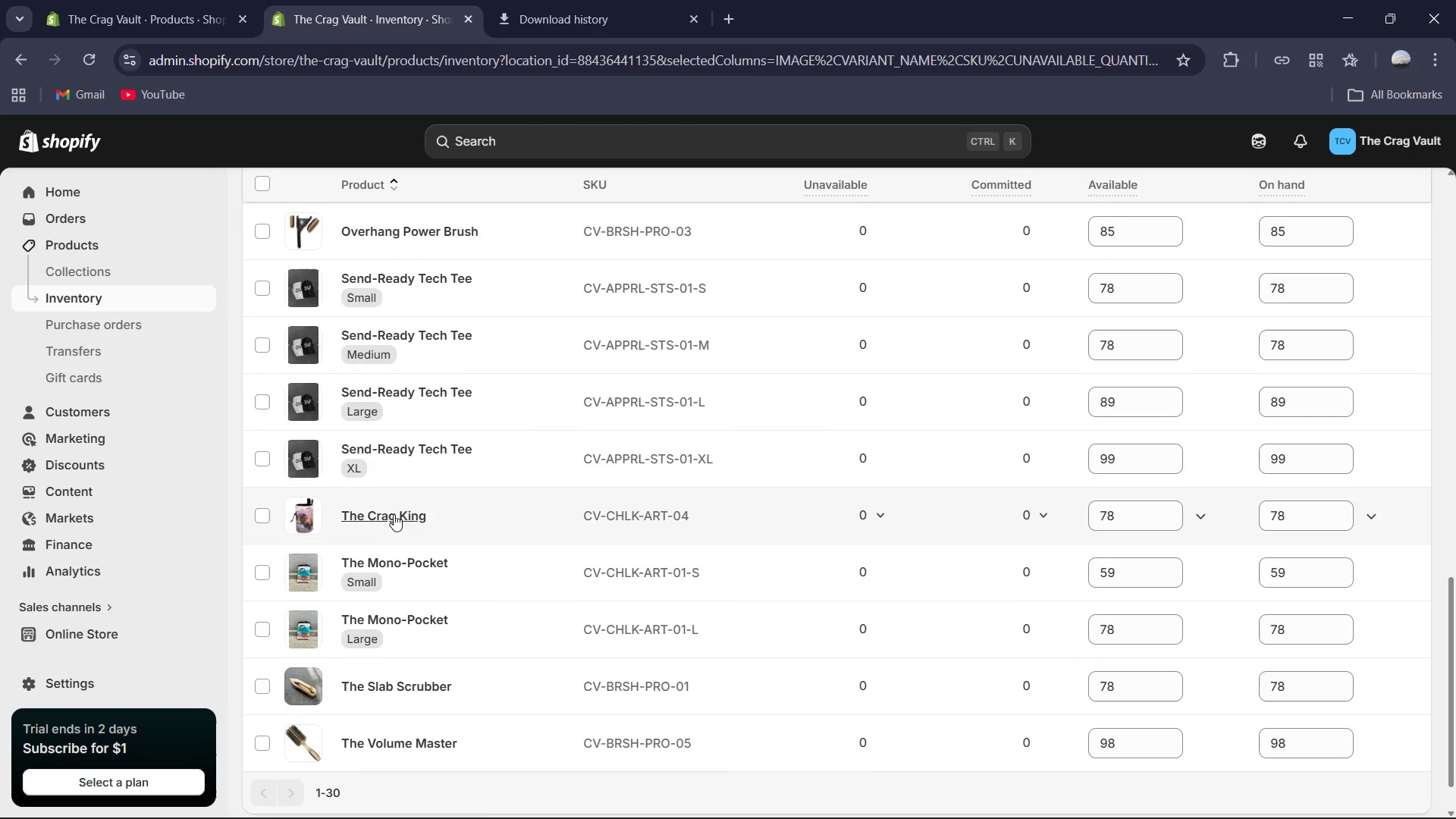 
left_click([382, 510])
 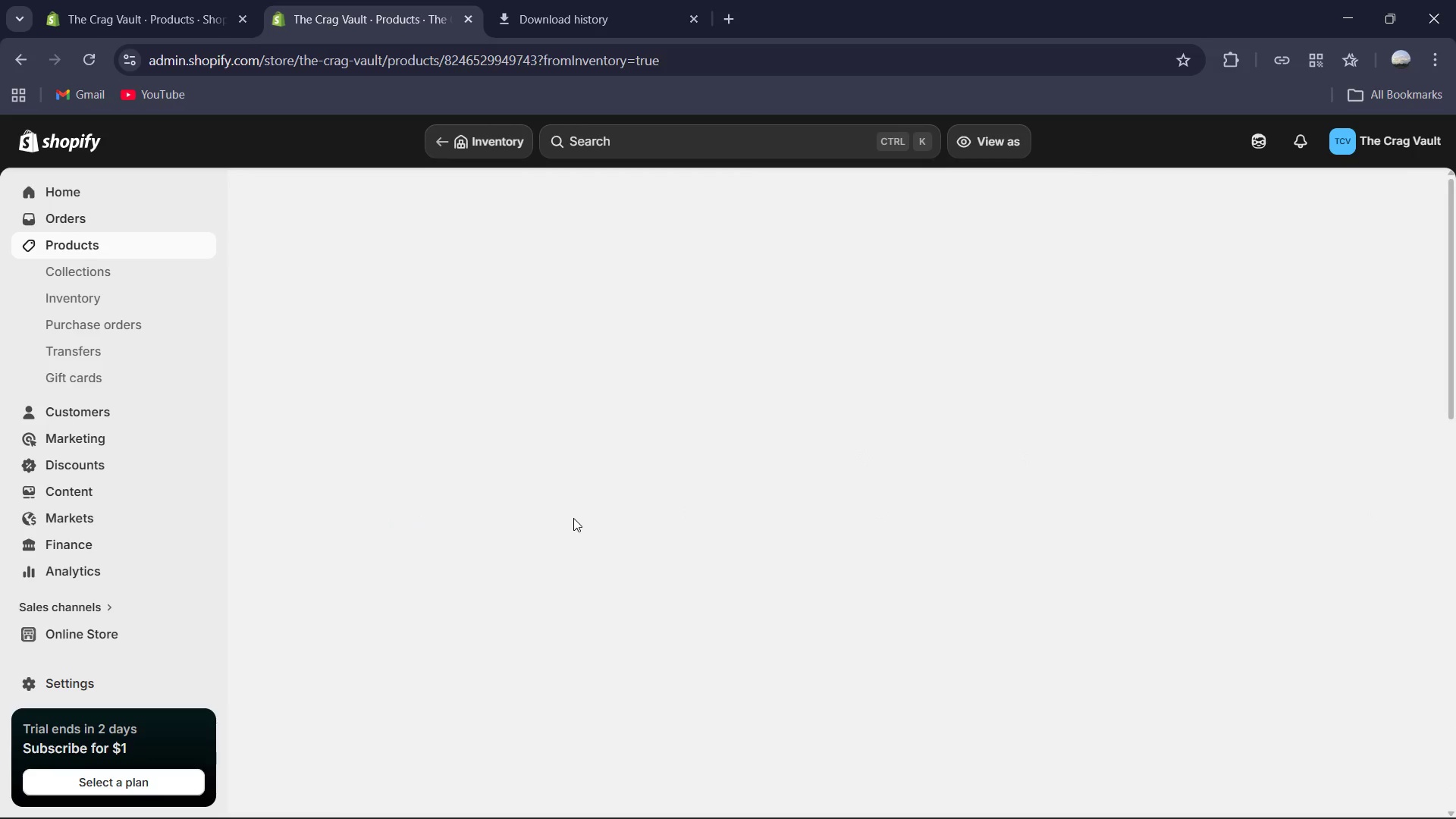 
scroll: coordinate [626, 519], scroll_direction: down, amount: 7.0
 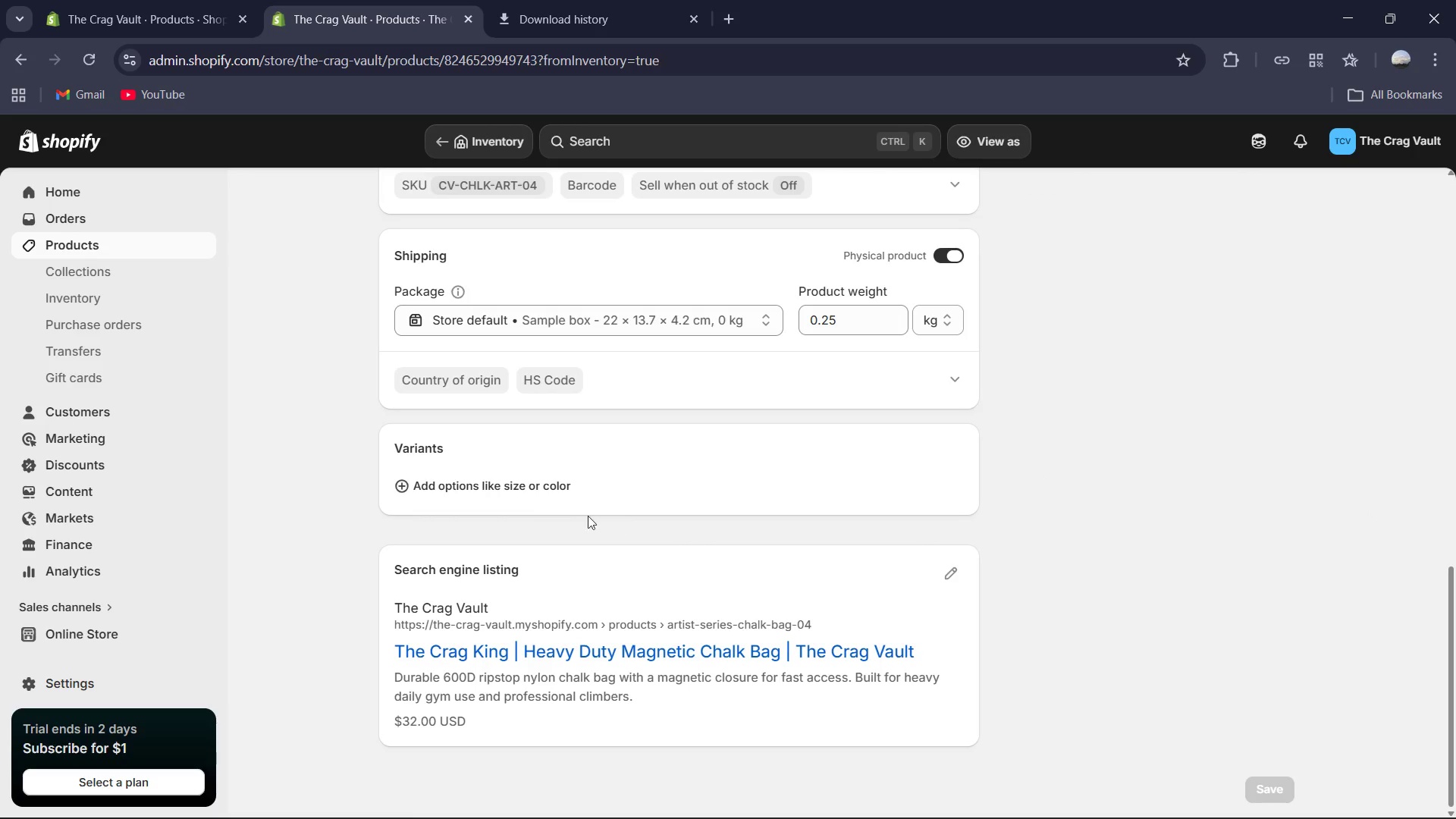 
left_click([450, 478])
 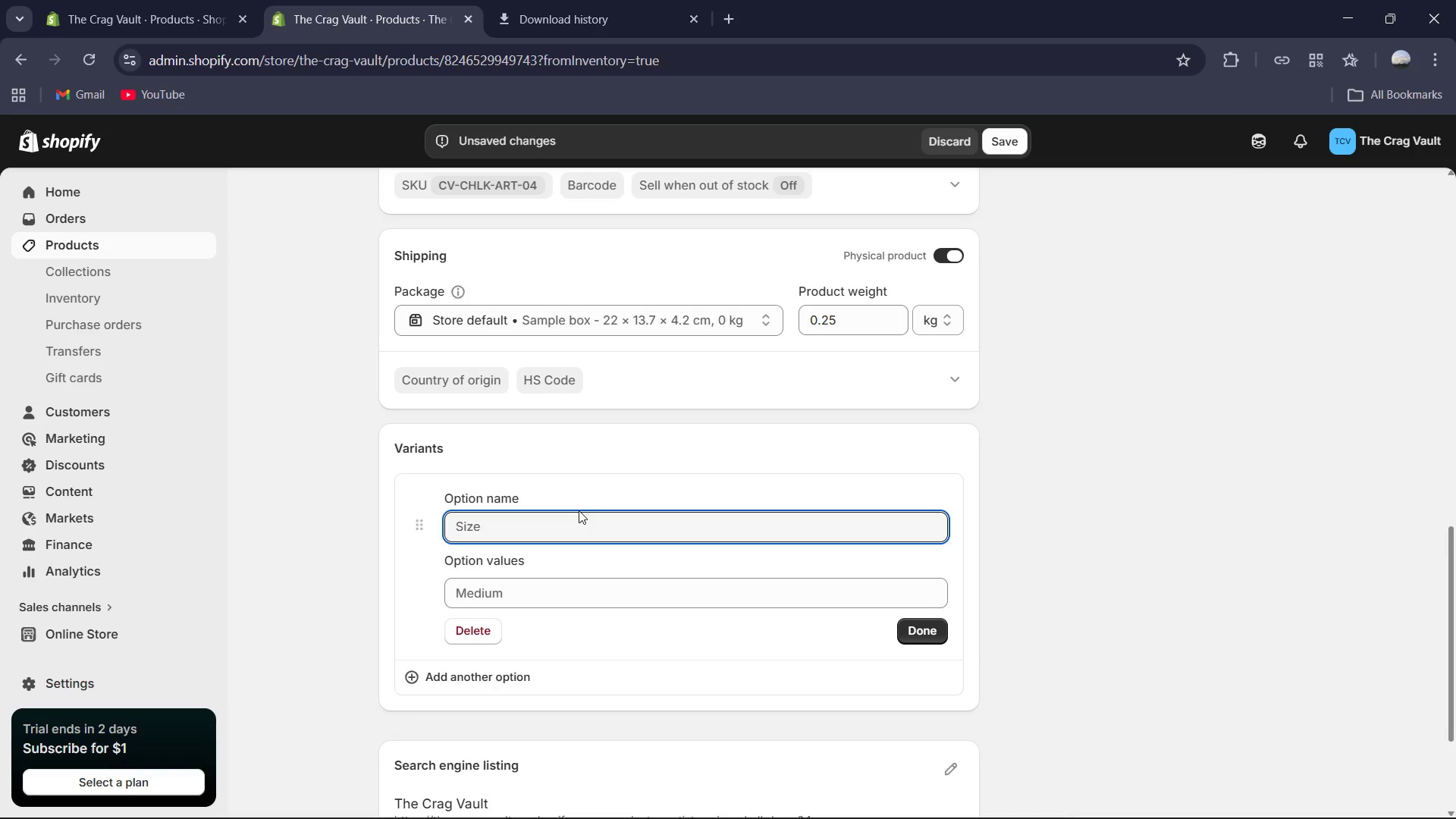 
type(Size )
 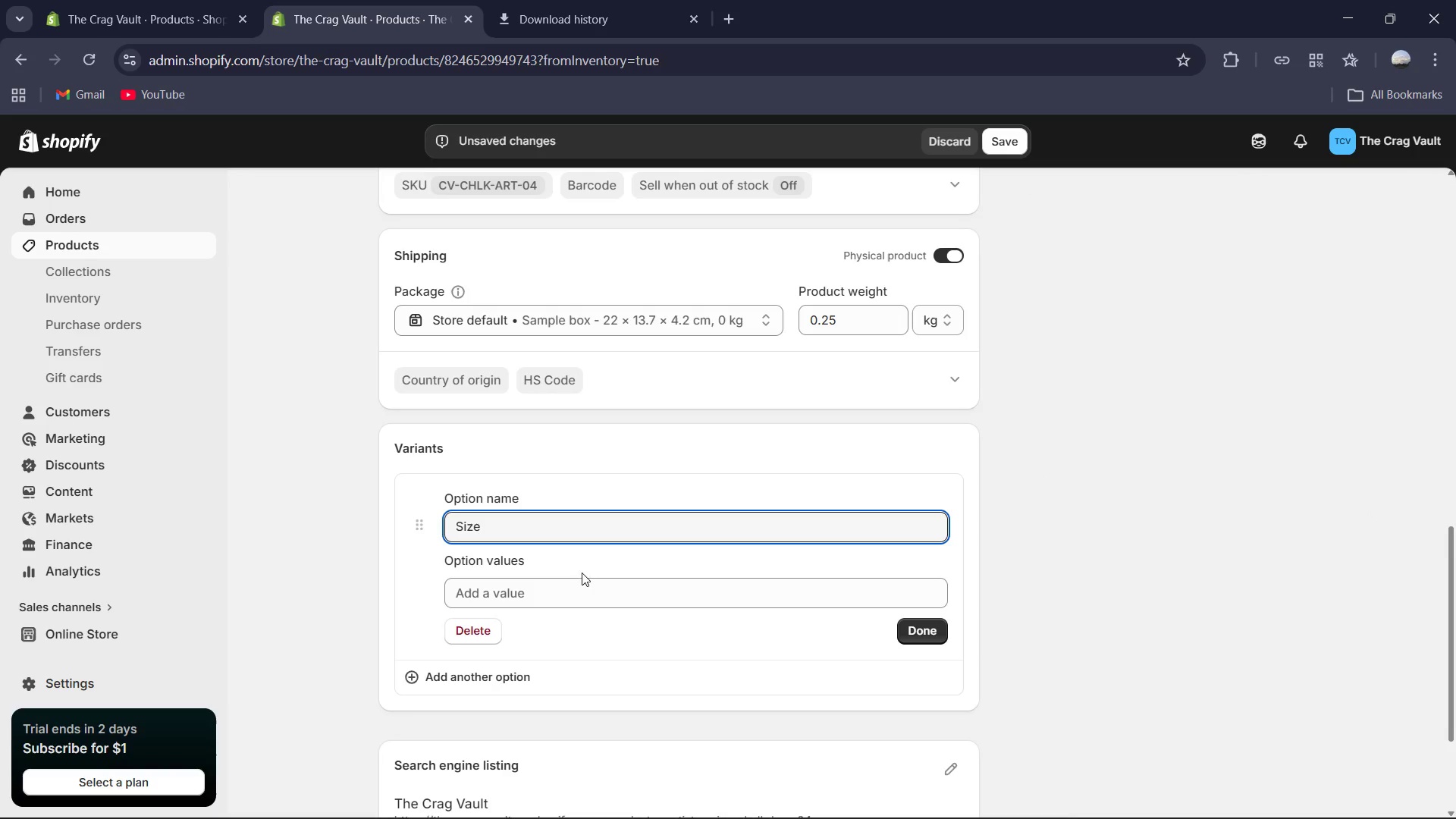 
left_click([578, 583])
 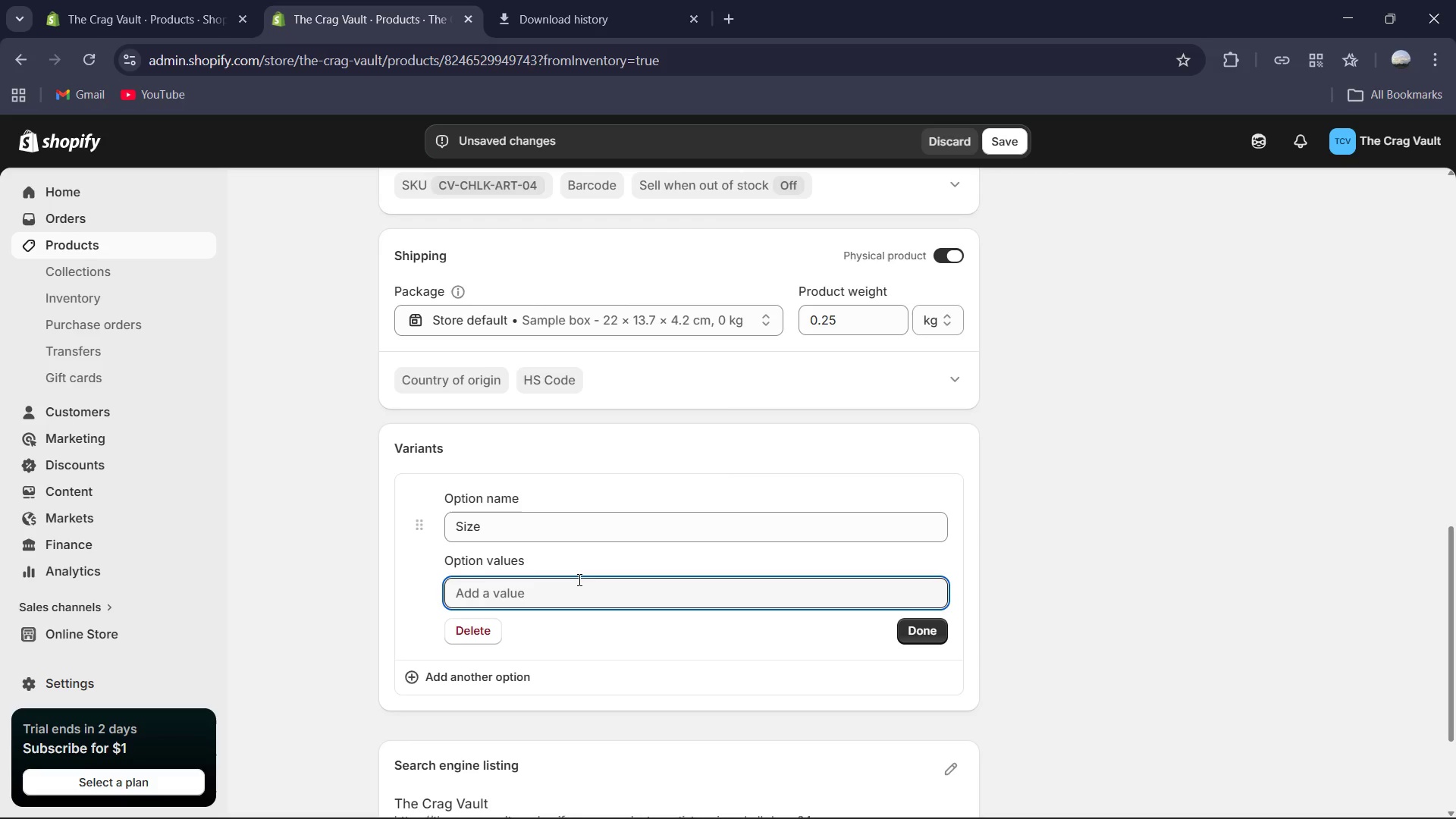 
type(Small)
 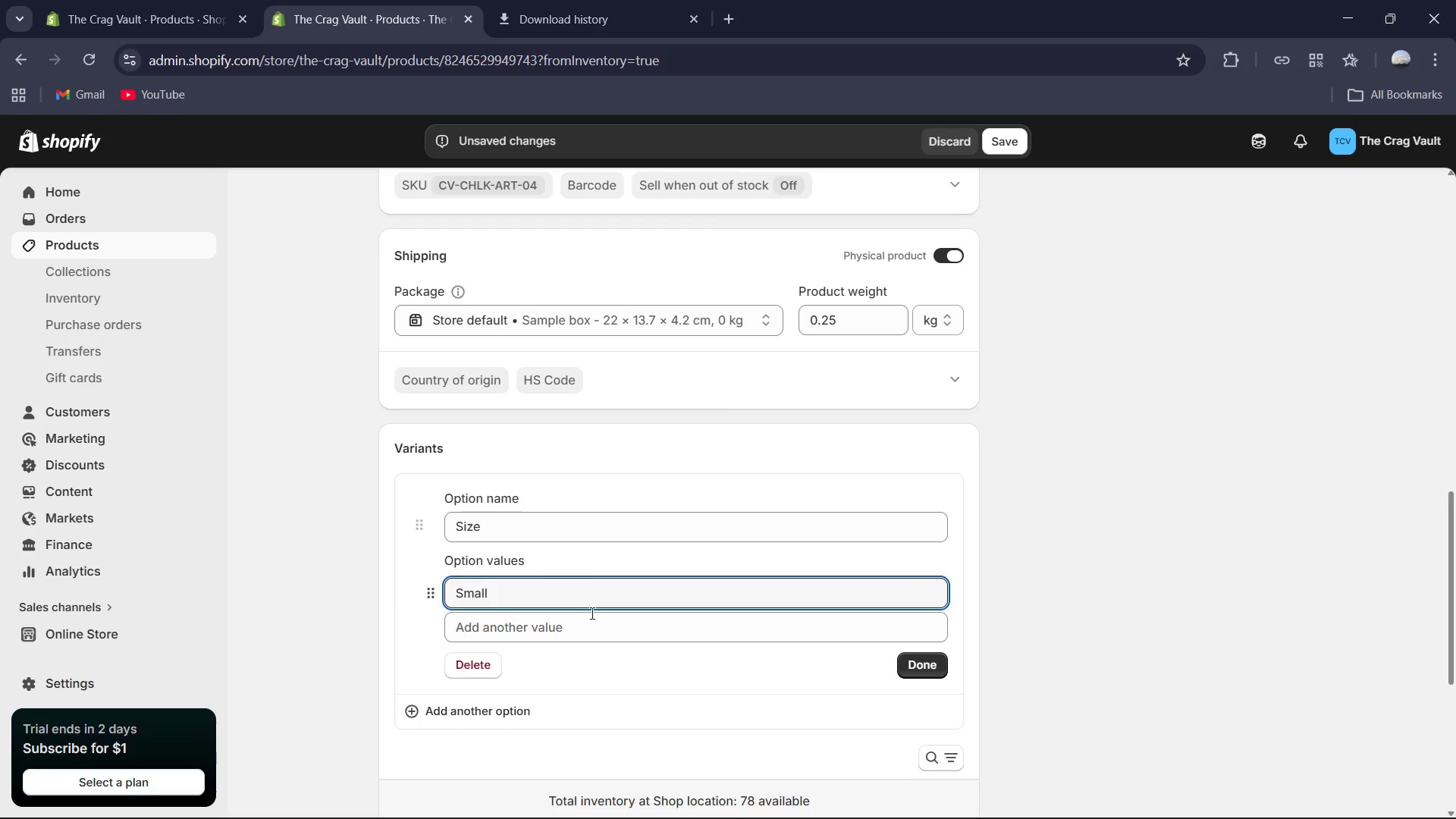 
left_click([590, 619])
 